 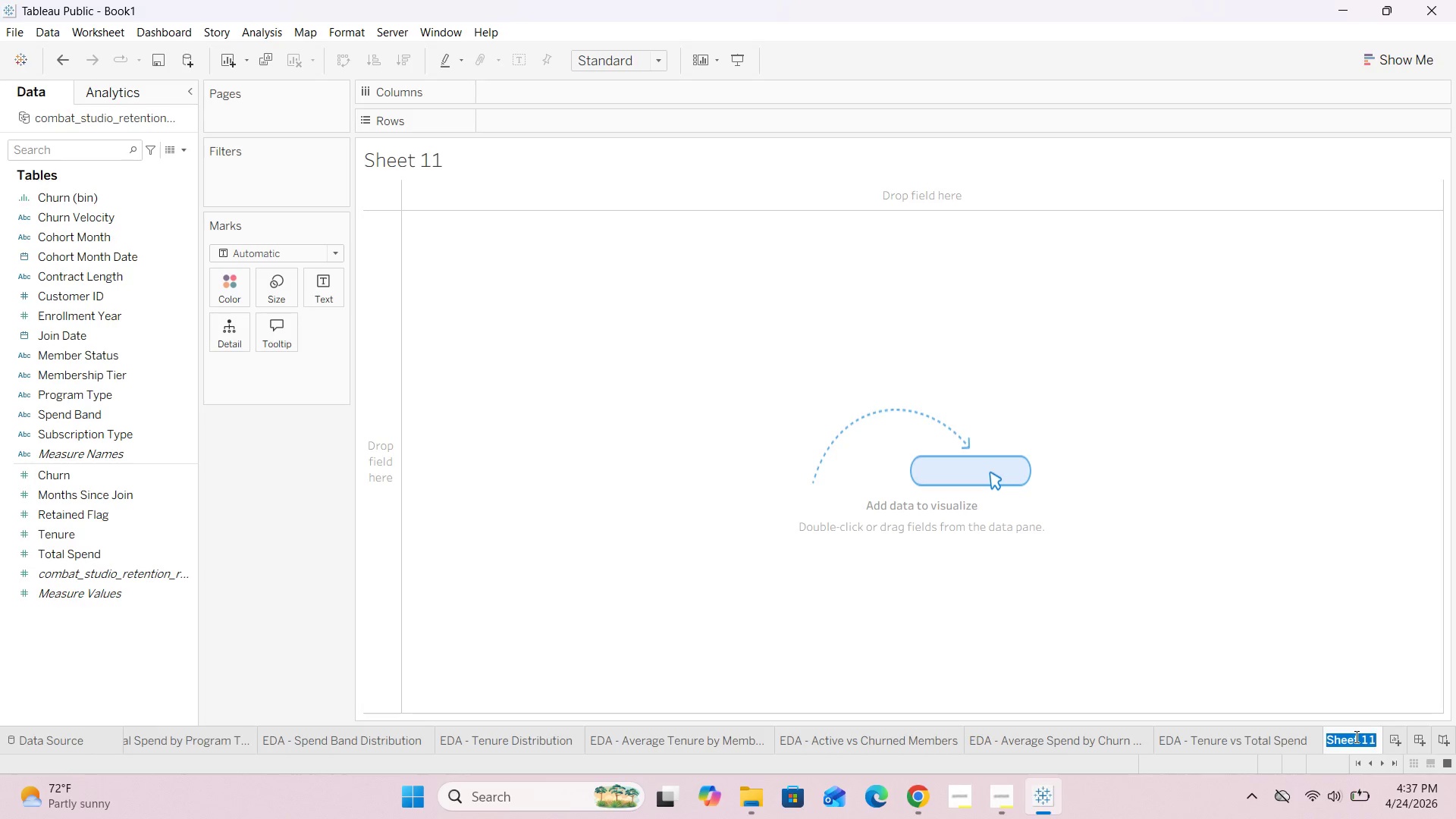 
double_click([424, 163])
 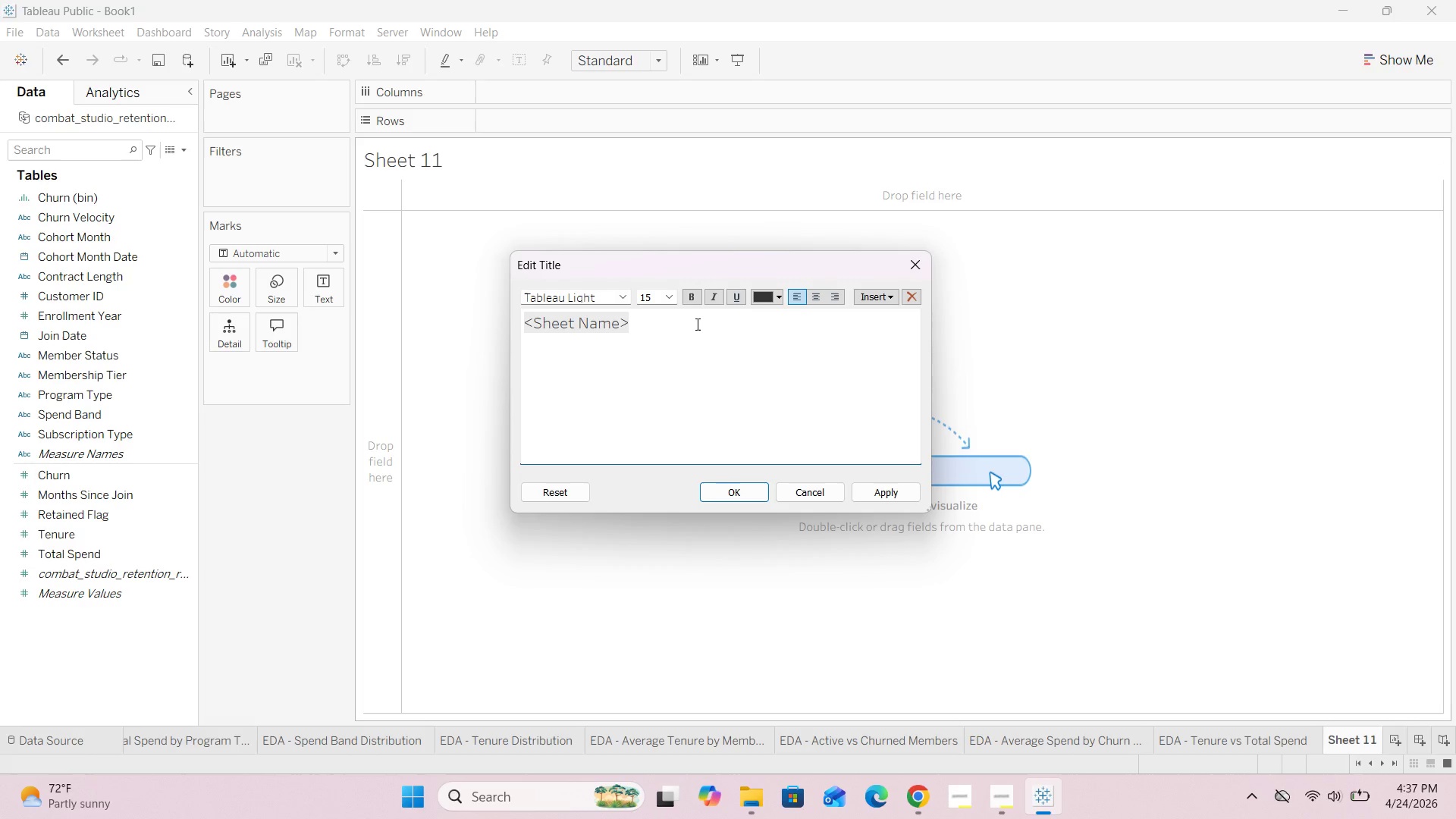 
left_click_drag(start_coordinate=[692, 323], to_coordinate=[519, 323])
 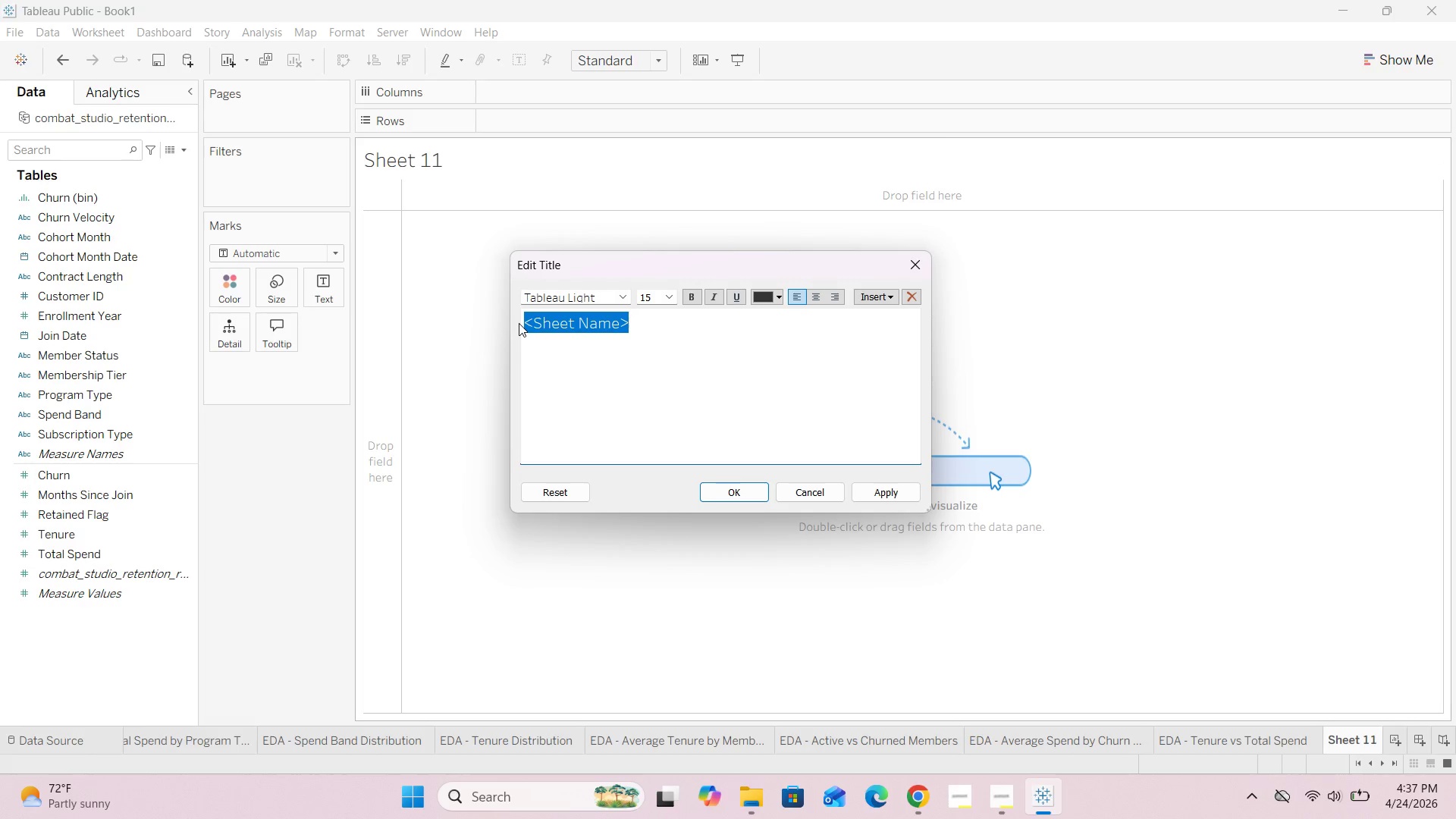 
key(Backspace)
type(Chot)
key(Backspace)
type(rt Heatmap)
 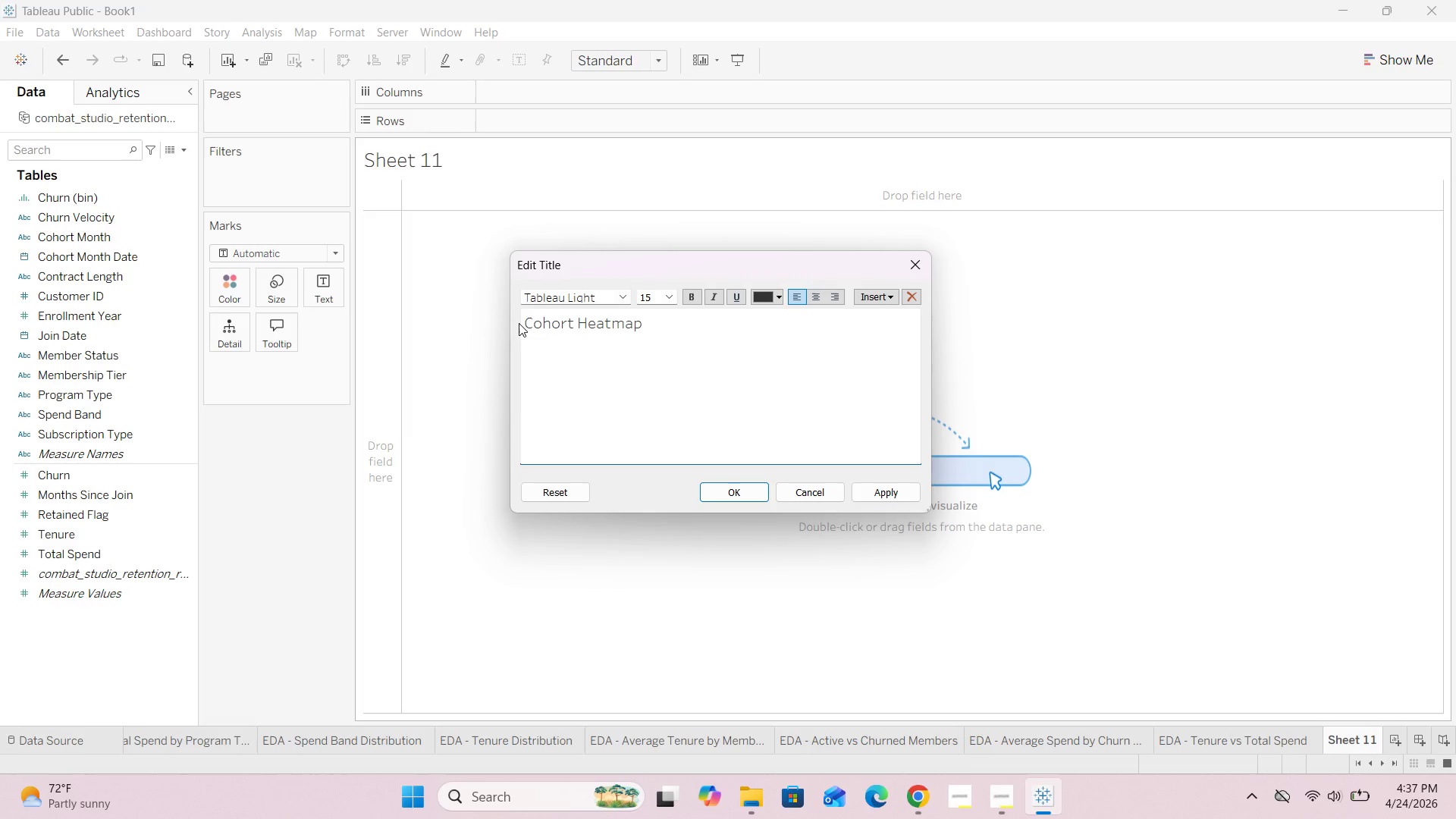 
left_click([726, 497])
 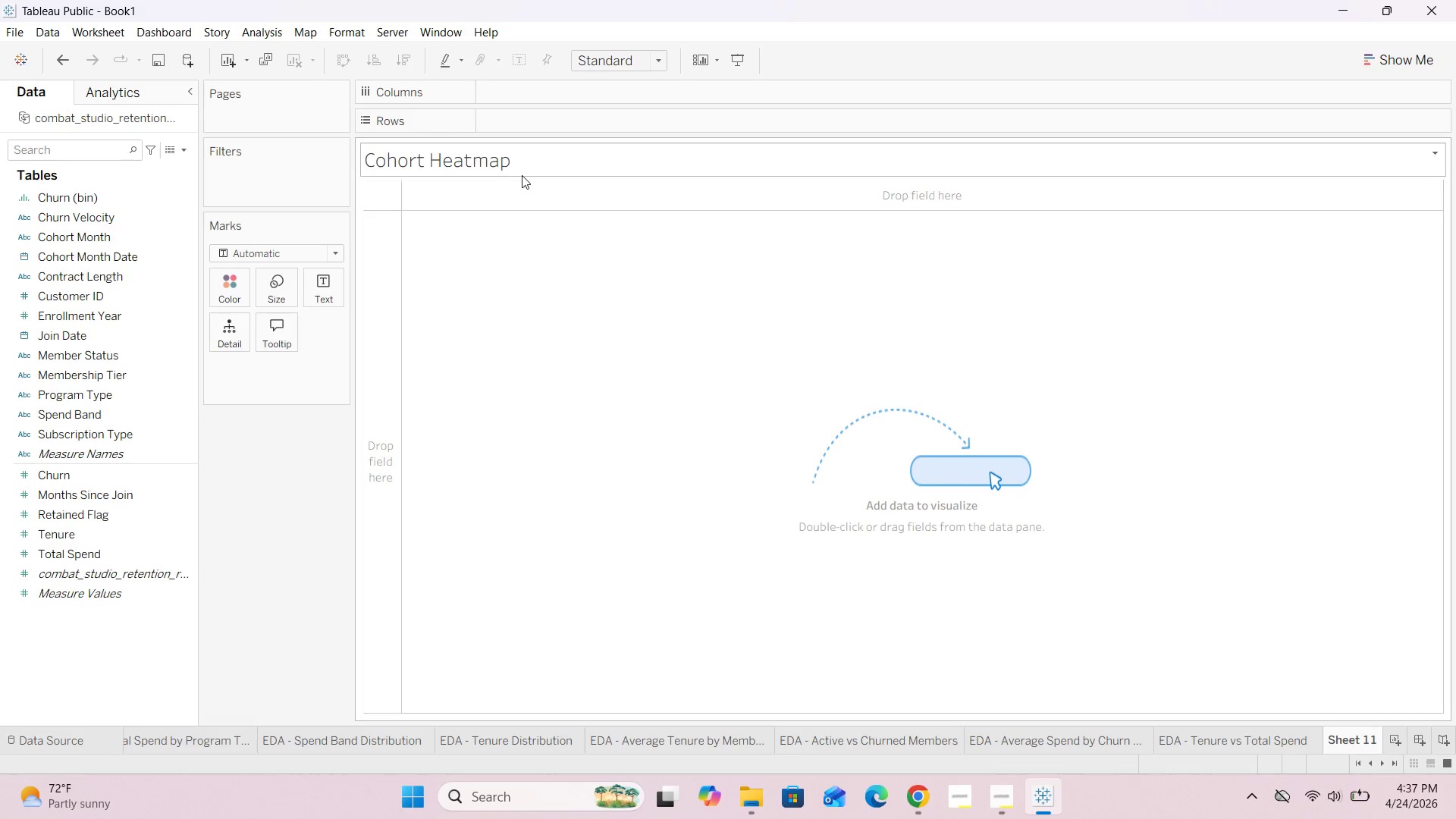 
double_click([522, 175])
 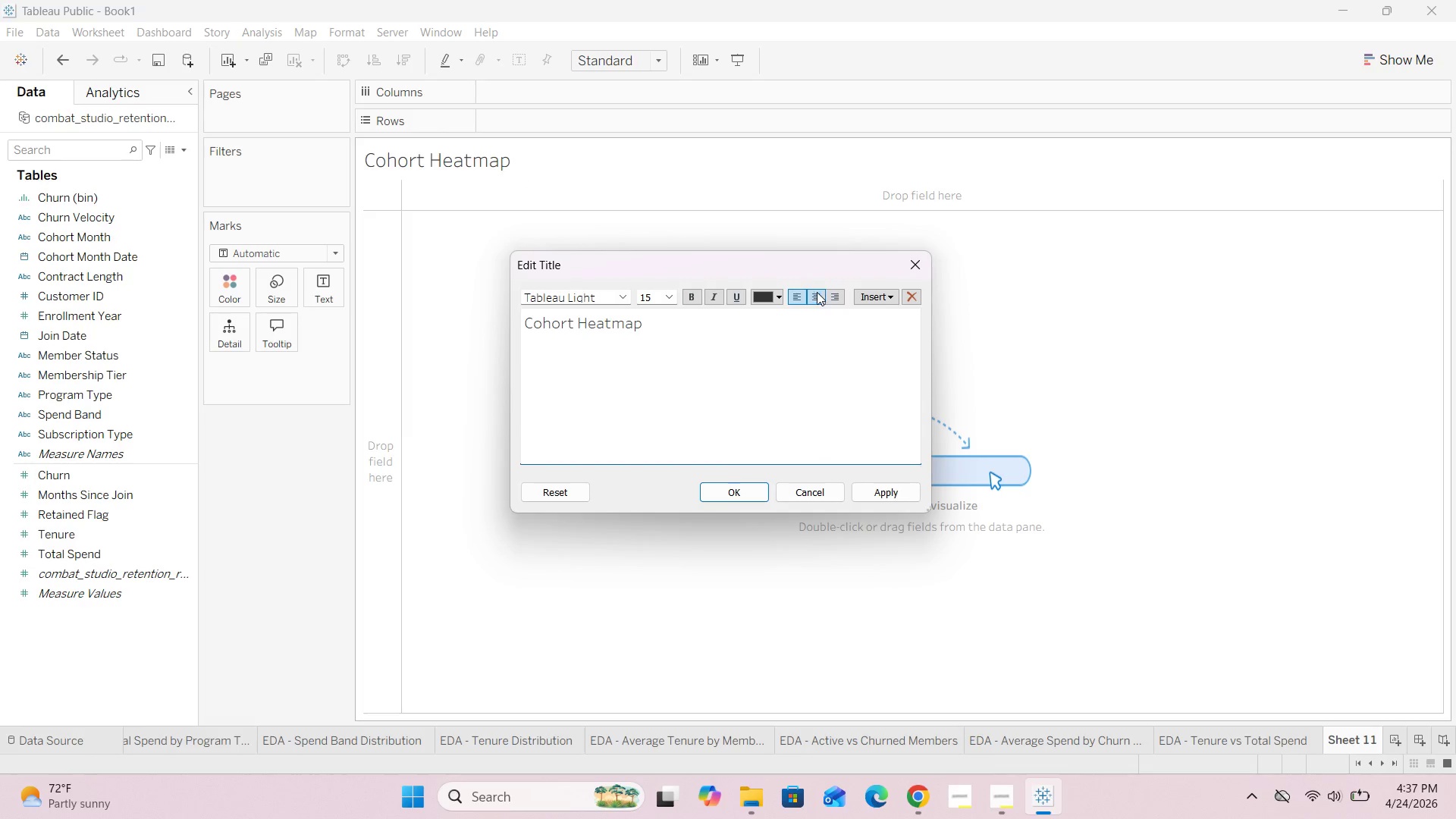 
left_click([815, 292])
 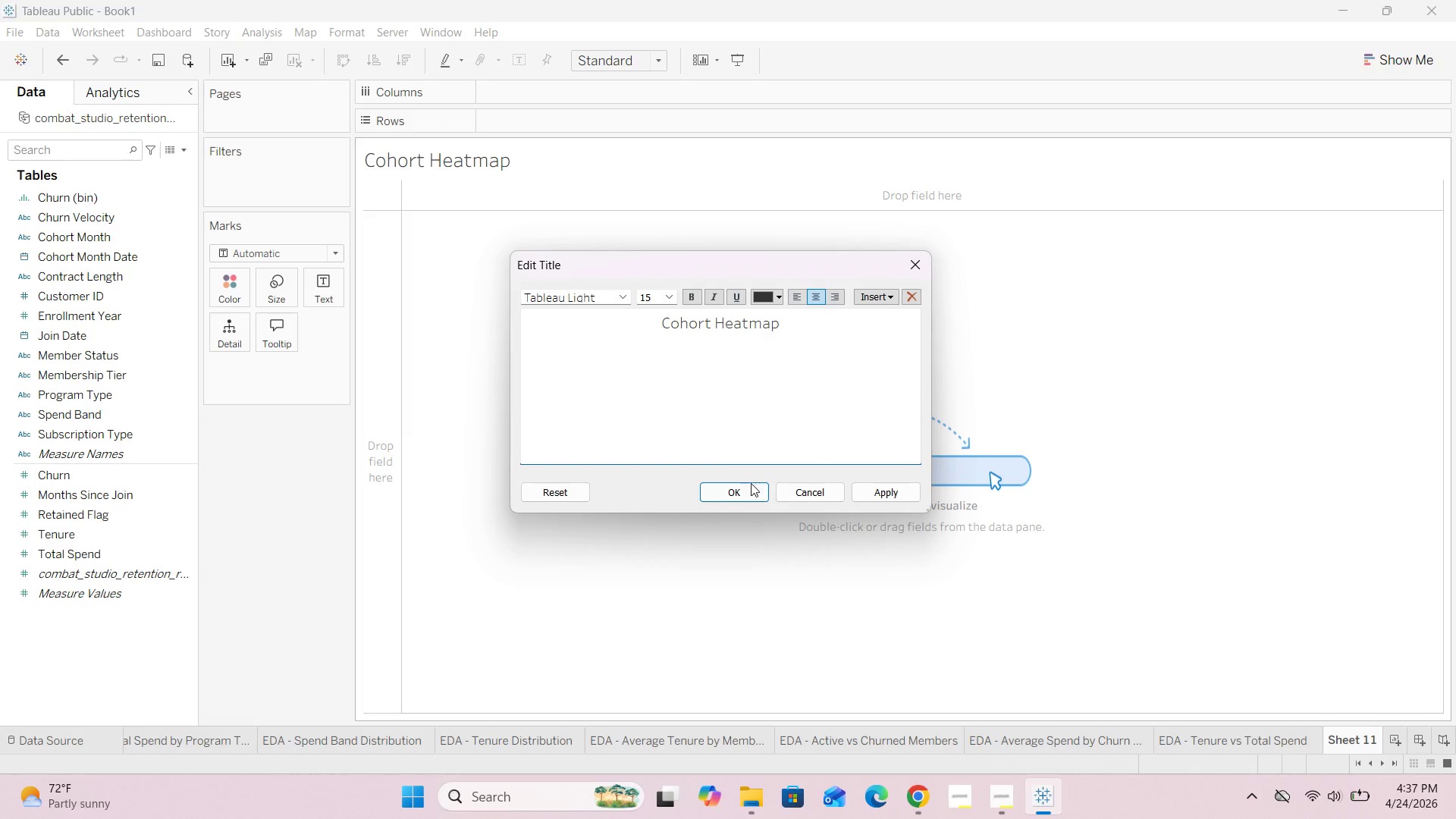 
left_click([745, 488])
 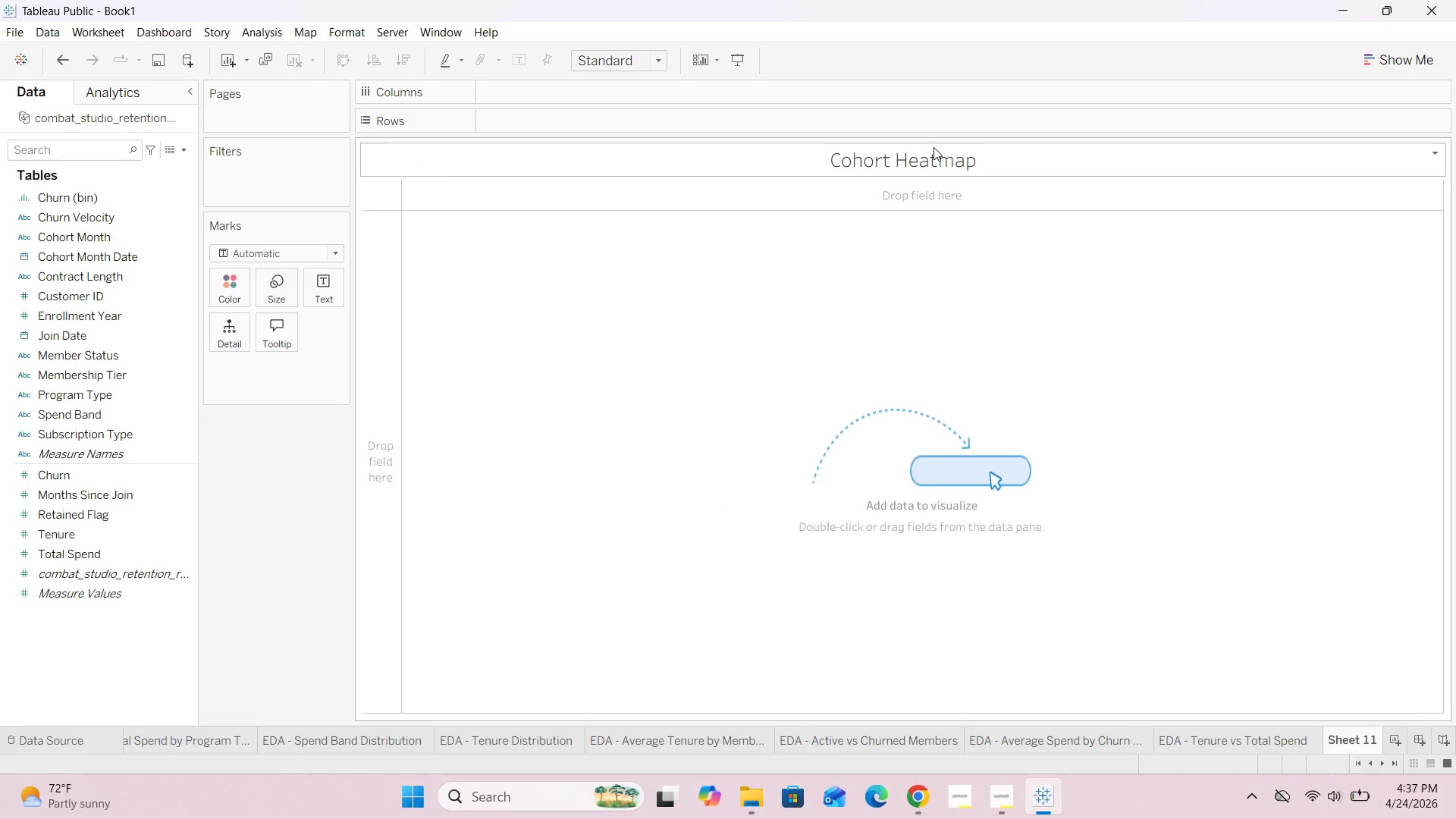 
double_click([934, 147])
 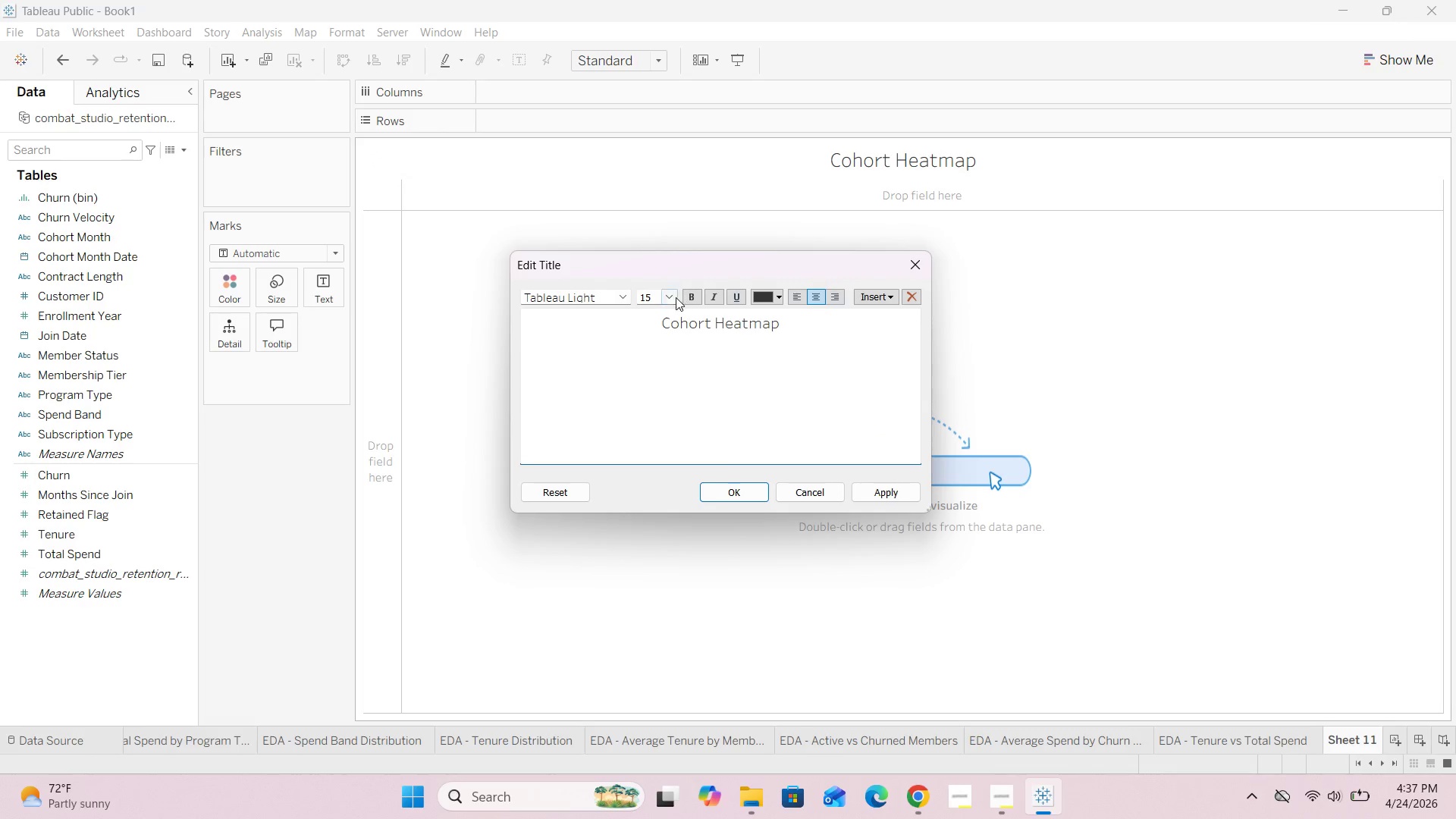 
left_click([673, 297])
 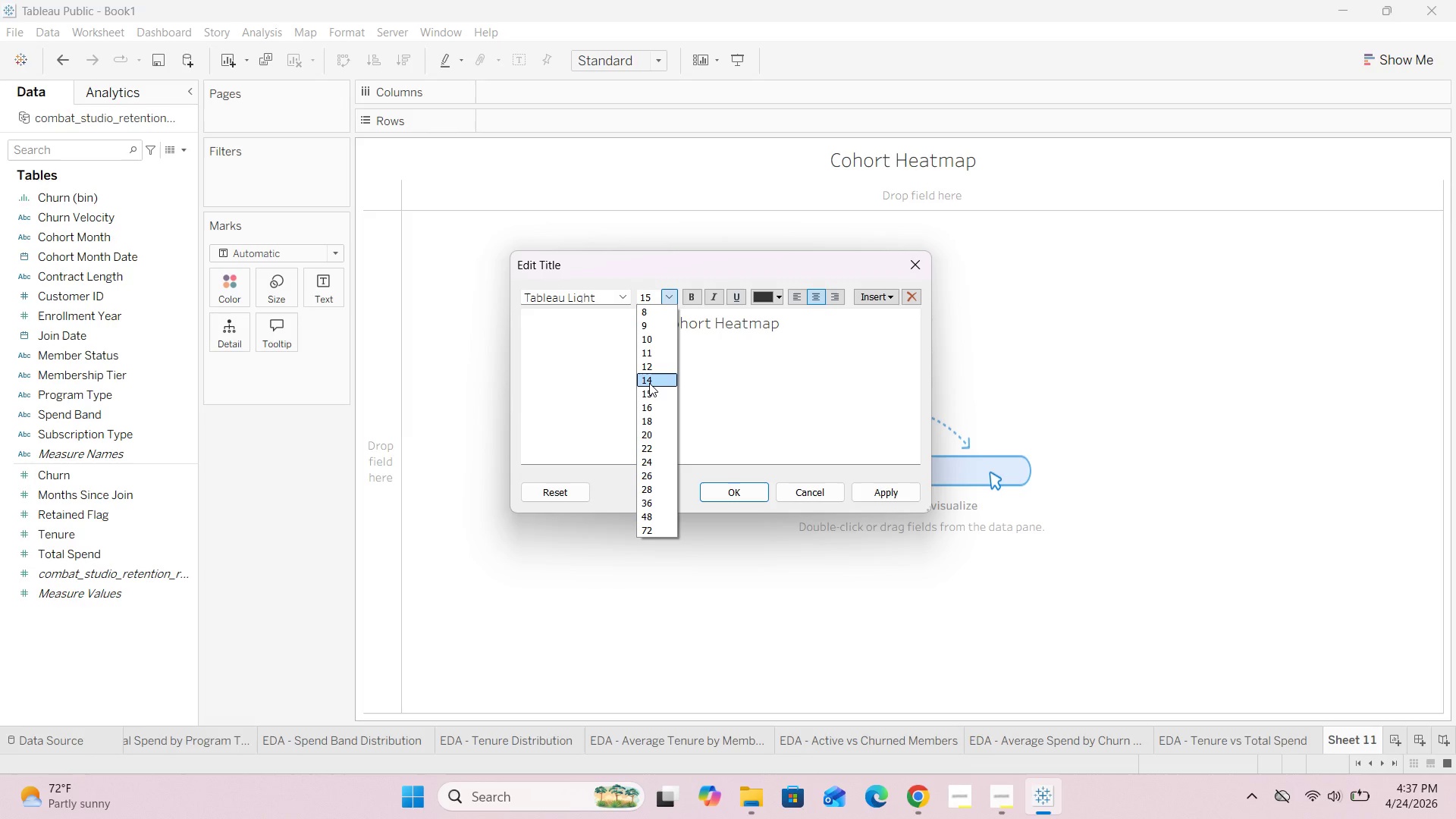 
left_click([649, 383])
 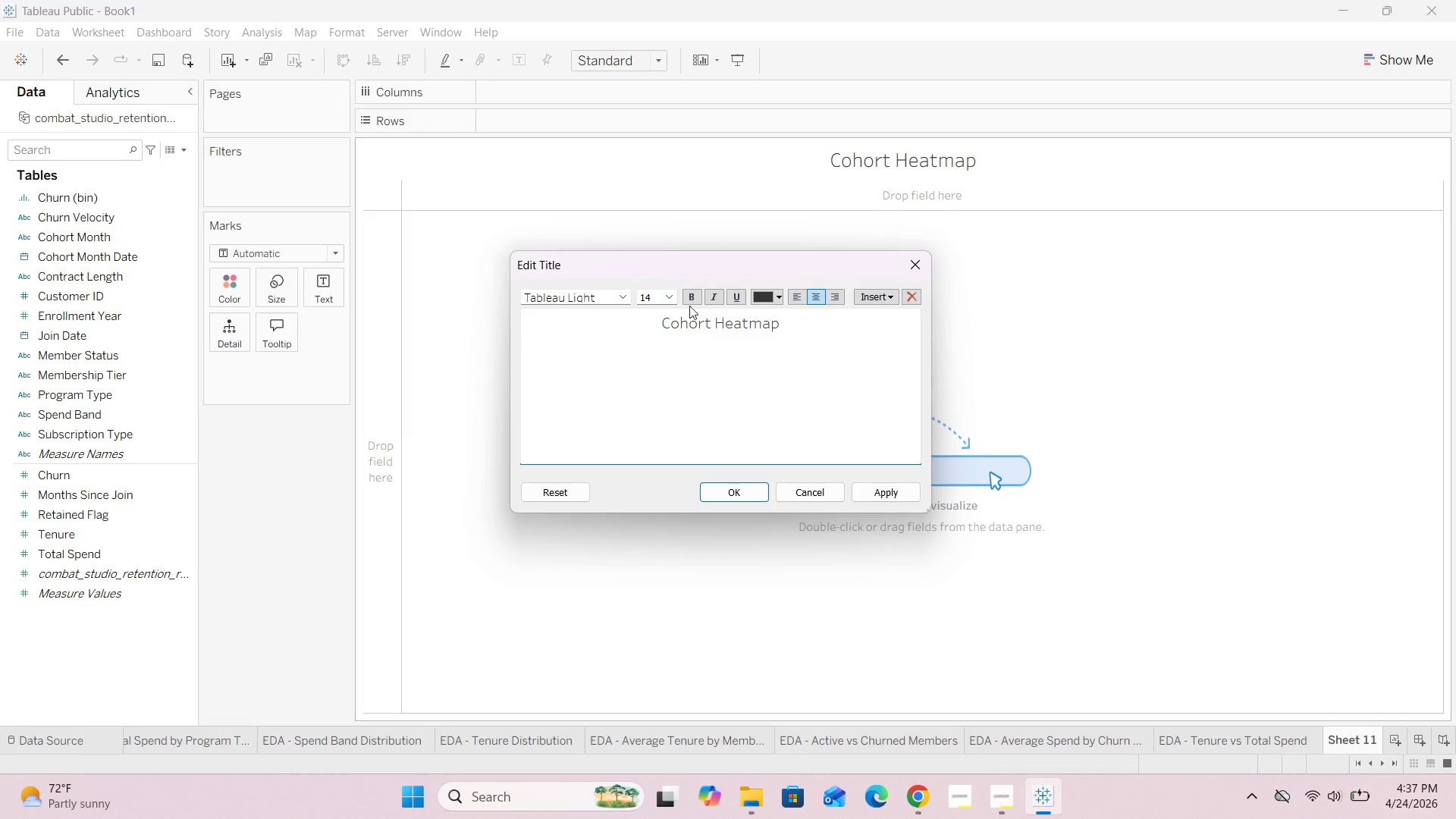 
left_click([692, 299])
 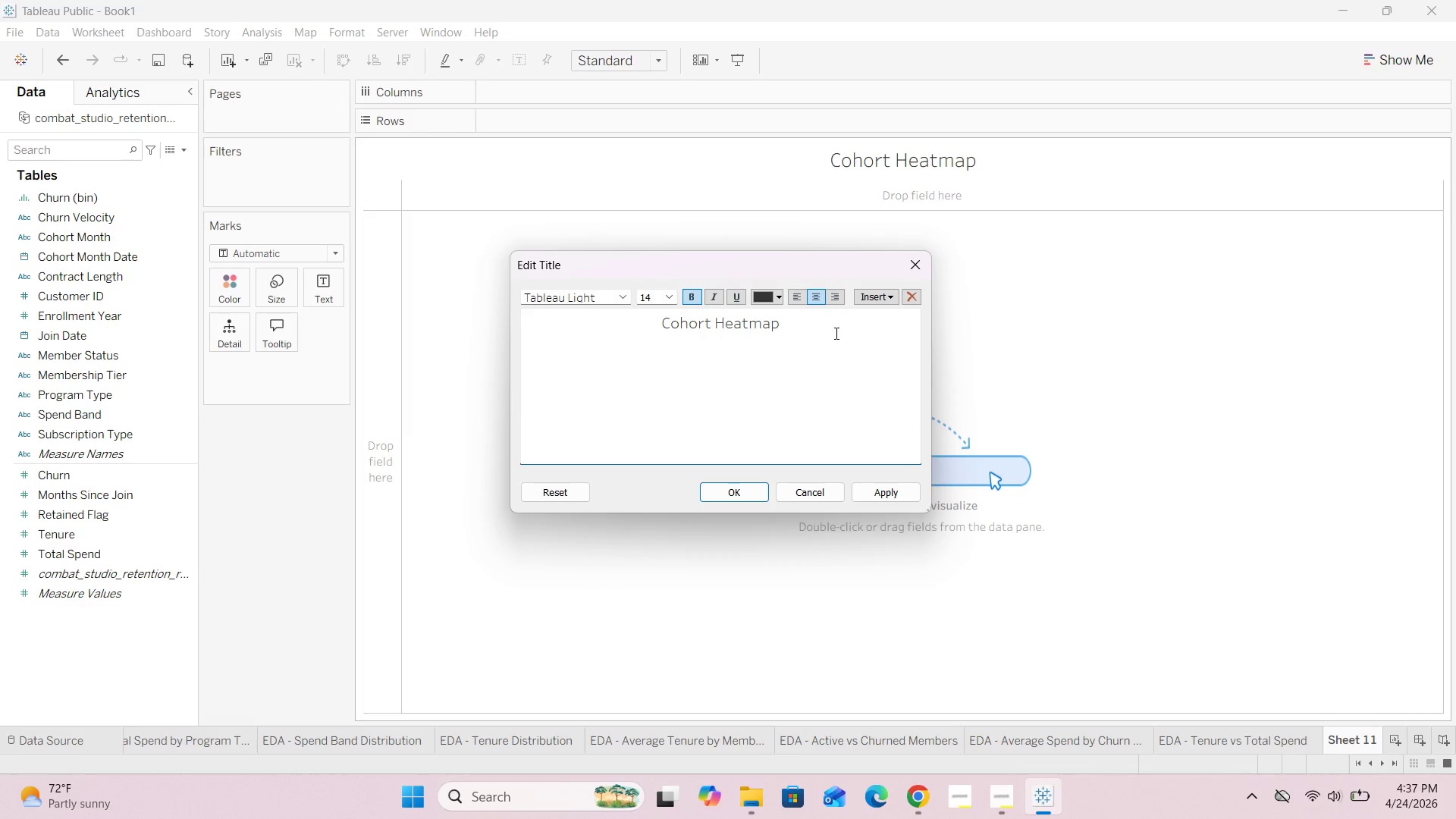 
left_click_drag(start_coordinate=[824, 332], to_coordinate=[628, 347])
 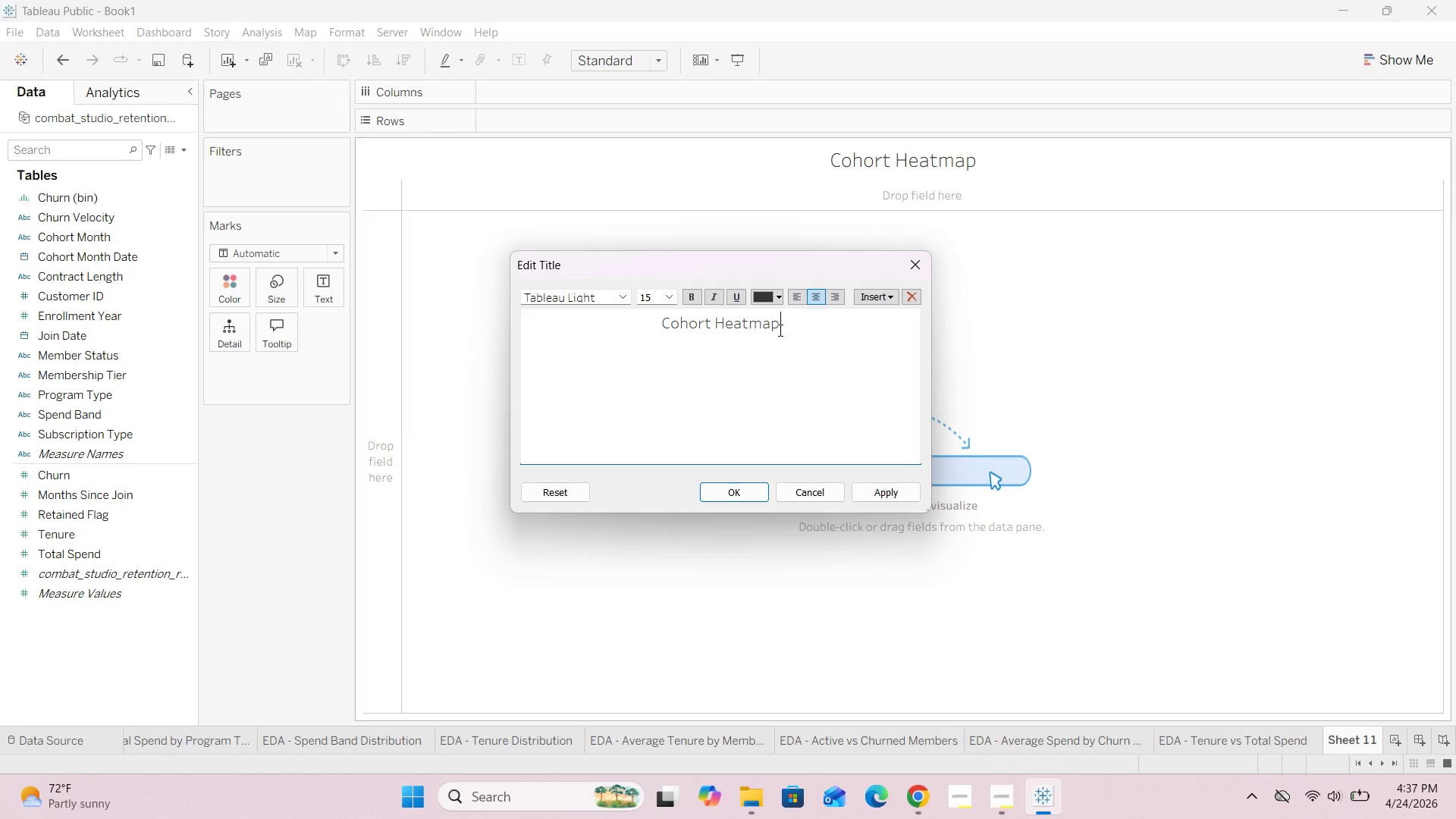 
left_click_drag(start_coordinate=[782, 331], to_coordinate=[638, 334])
 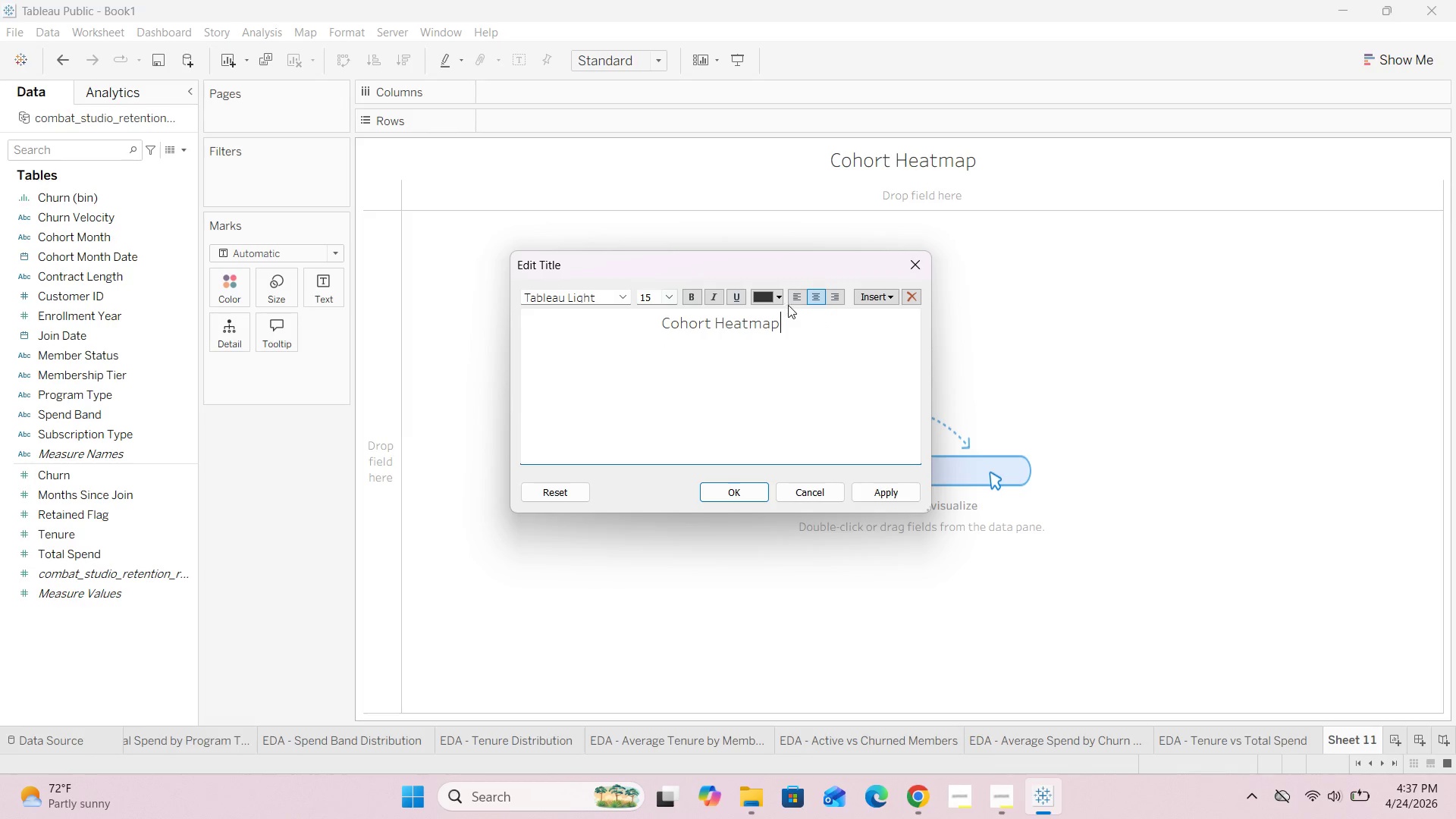 
left_click_drag(start_coordinate=[780, 324], to_coordinate=[652, 331])
 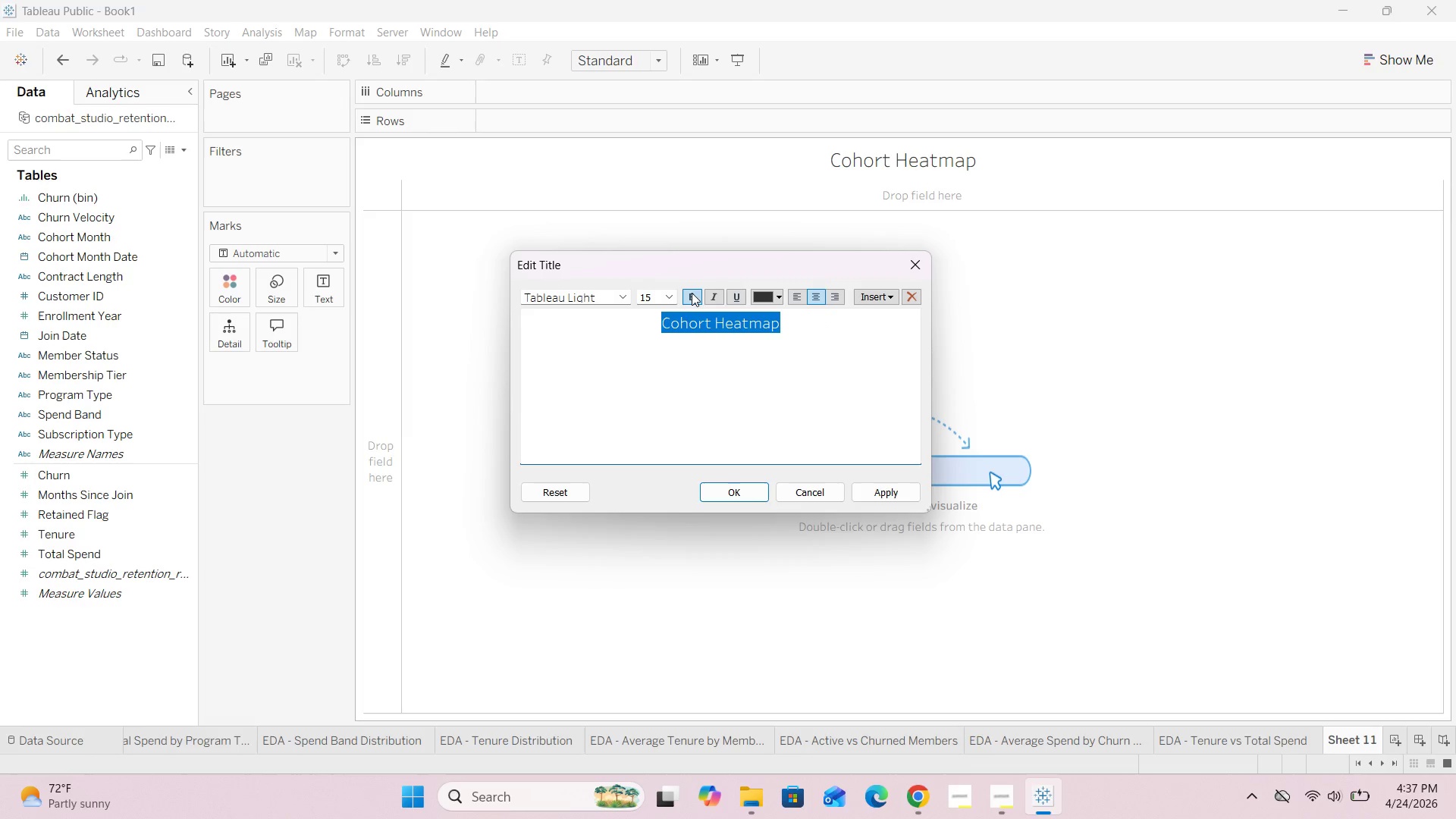 
left_click([692, 293])
 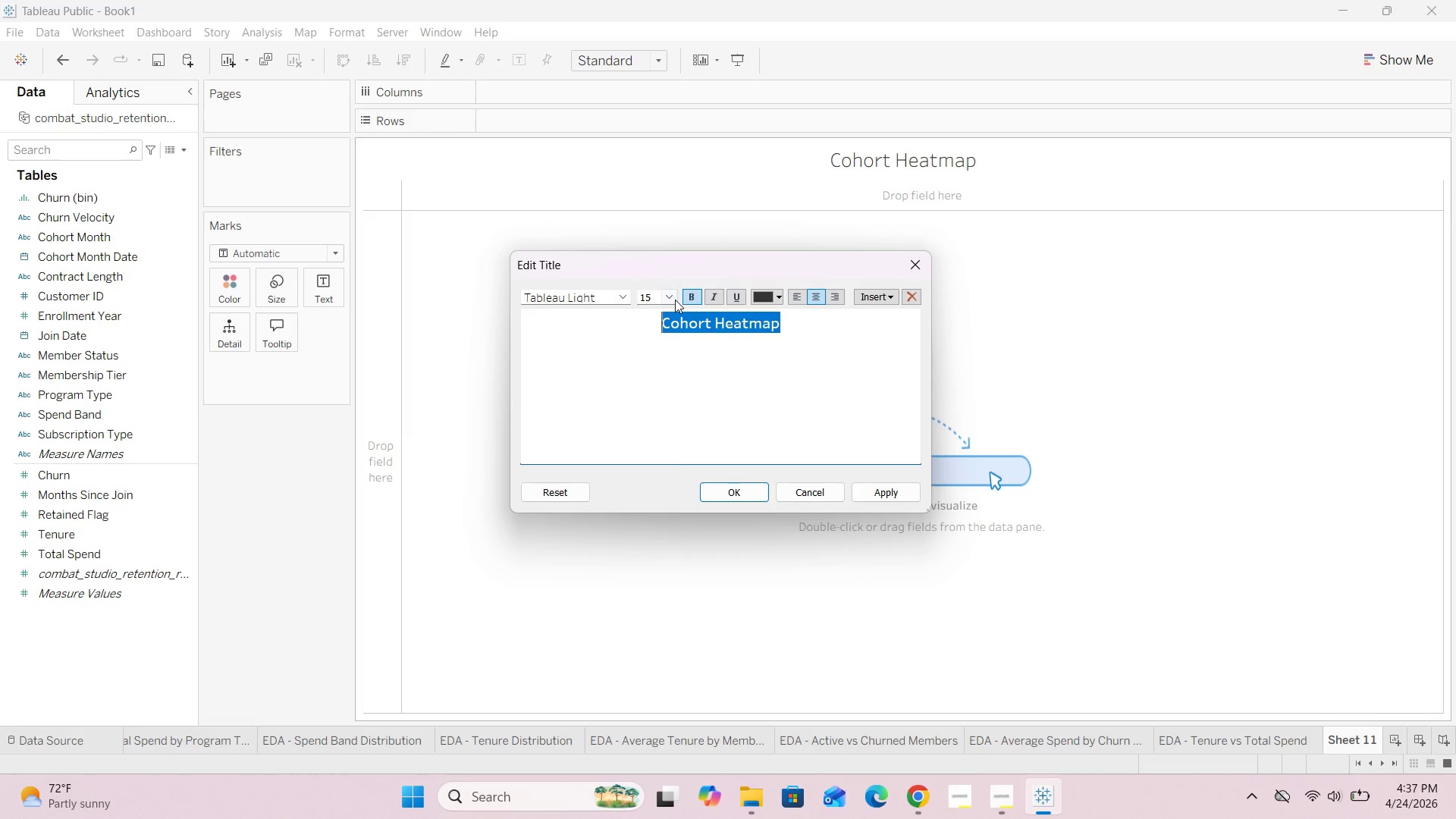 
left_click([673, 299])
 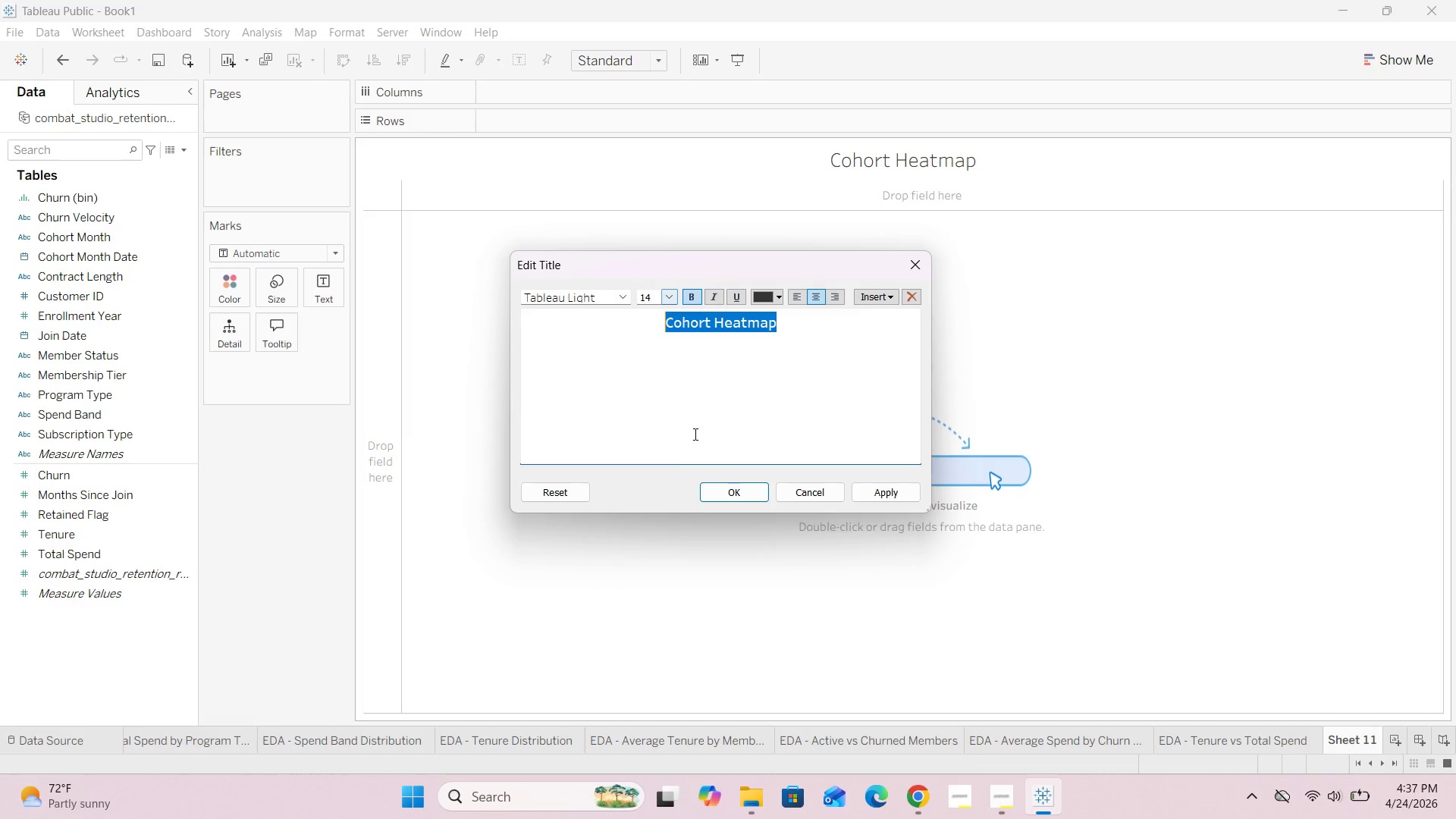 
left_click([724, 491])
 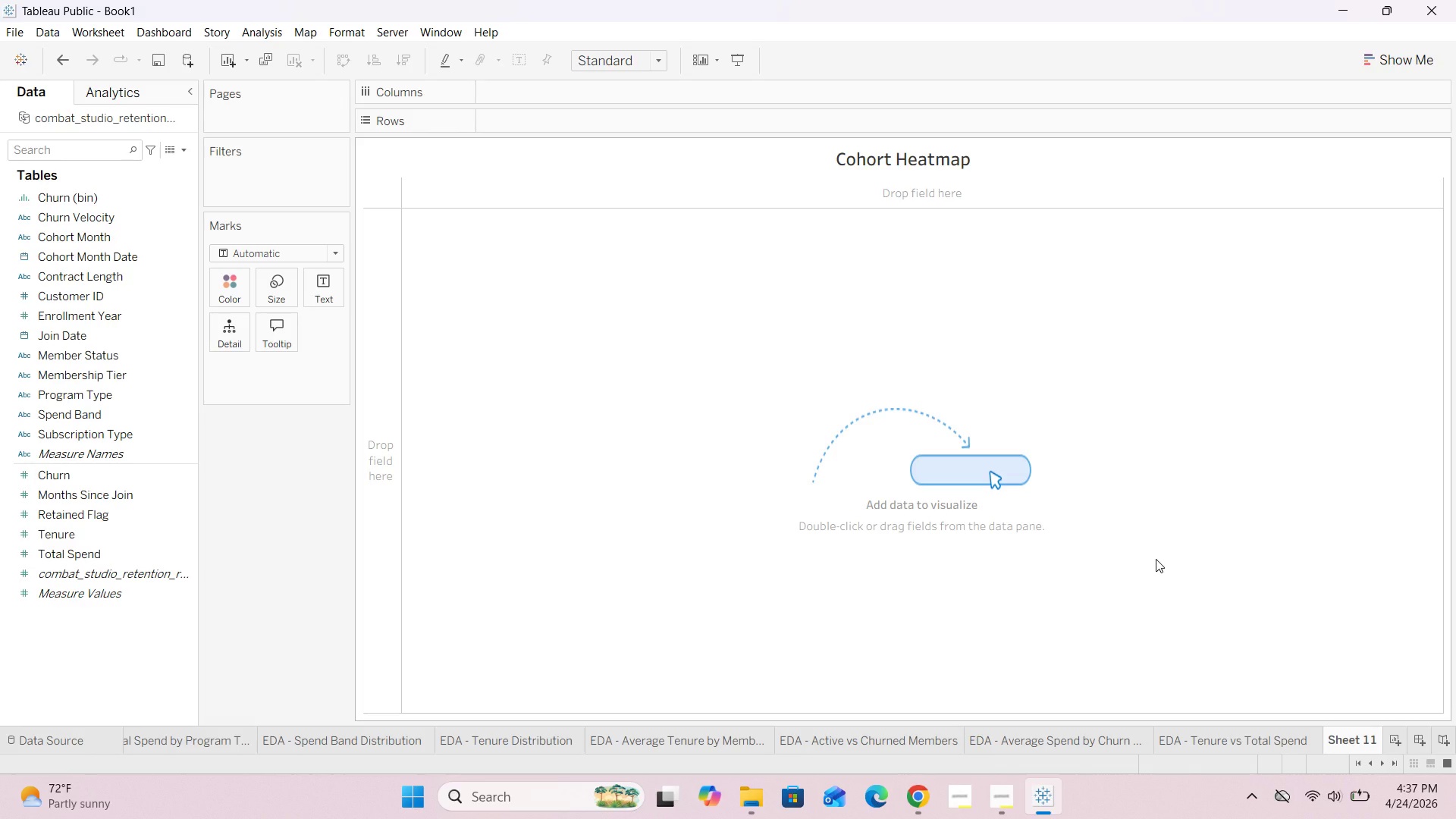 
wait(18.69)
 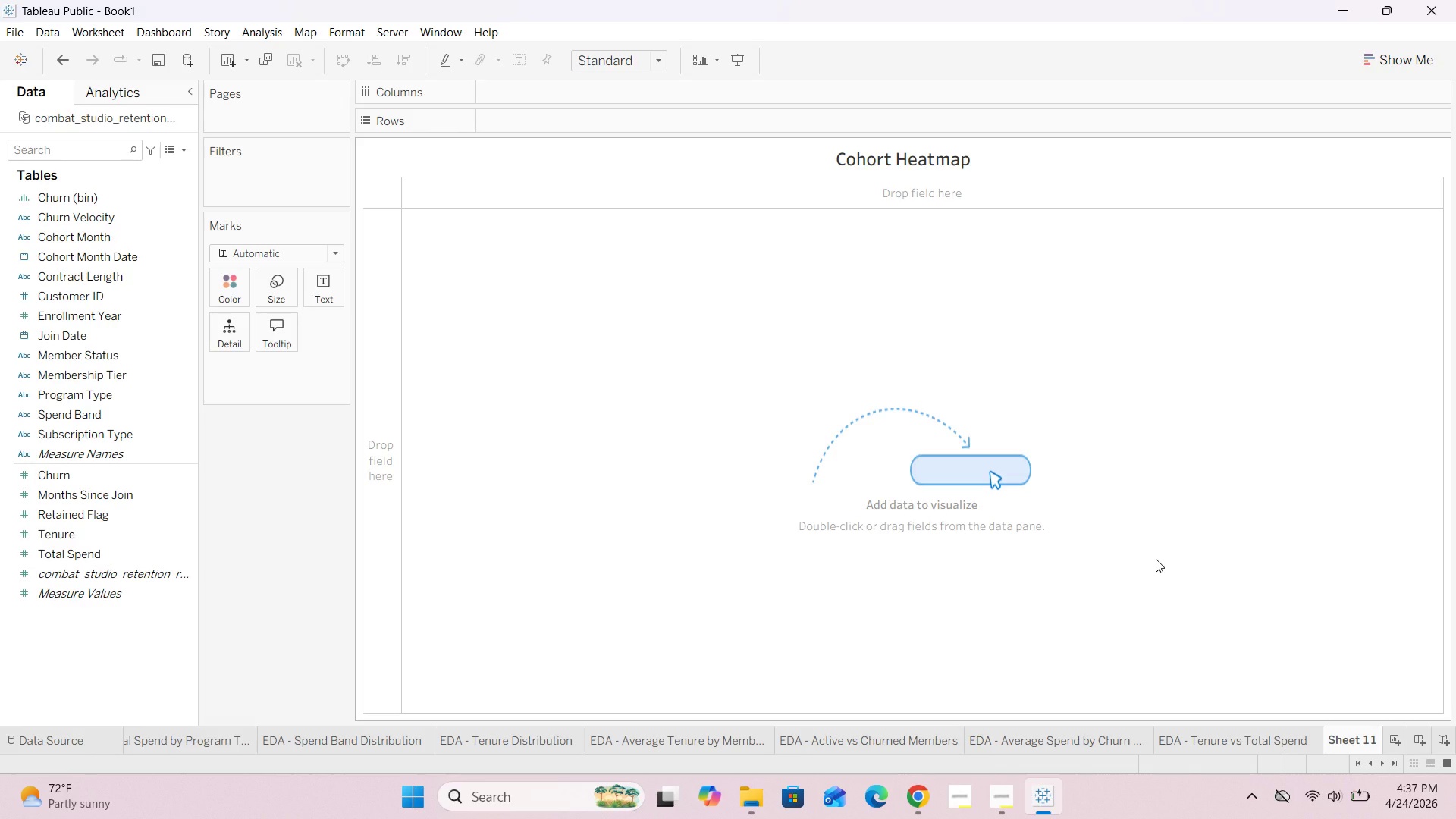 
double_click([1355, 745])
 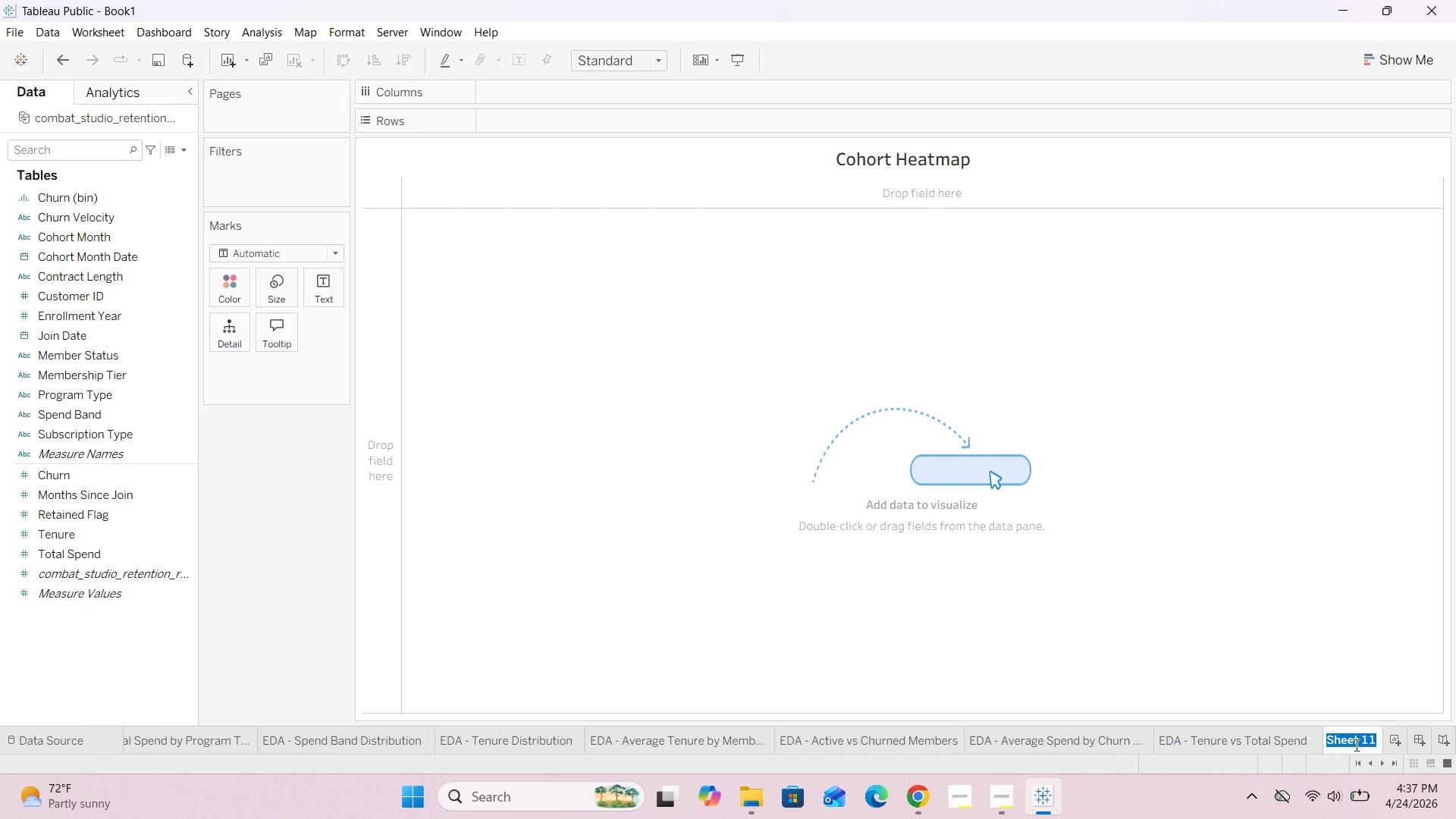 
key(Backspace)
type(Cohot)
key(Backspace)
type(rt Heatmap)
 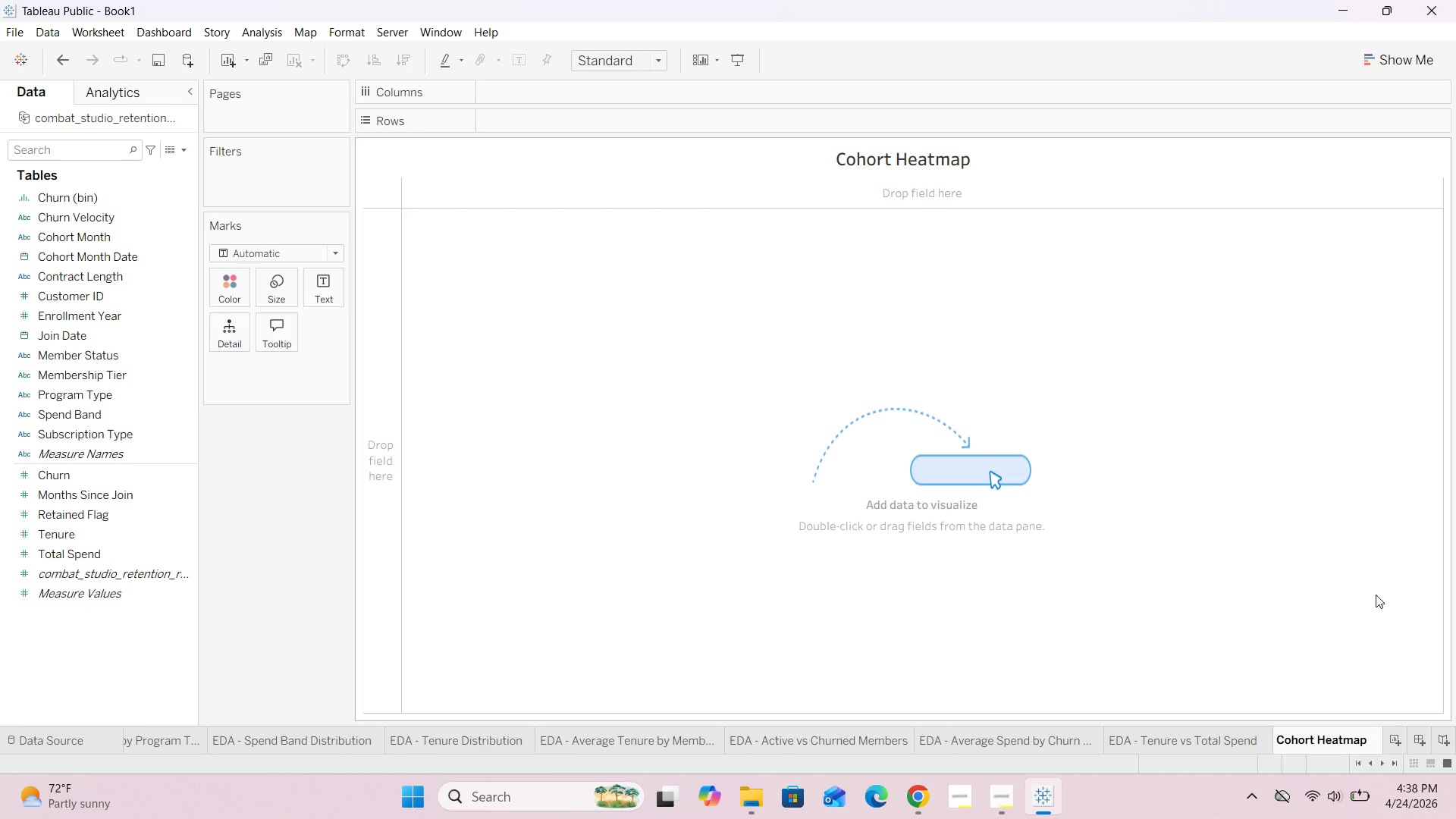 
left_click([1376, 595])
 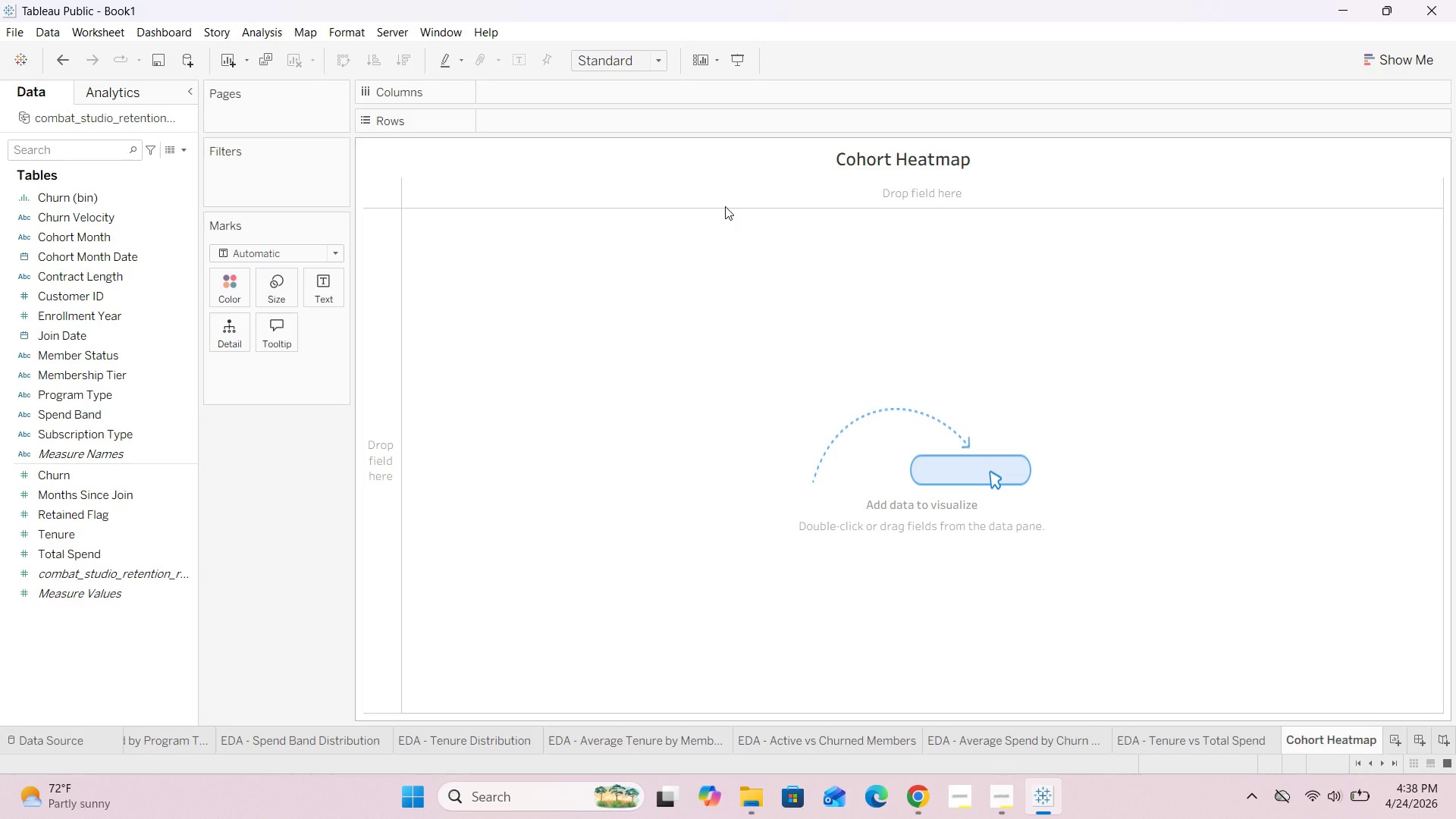 
wait(10.11)
 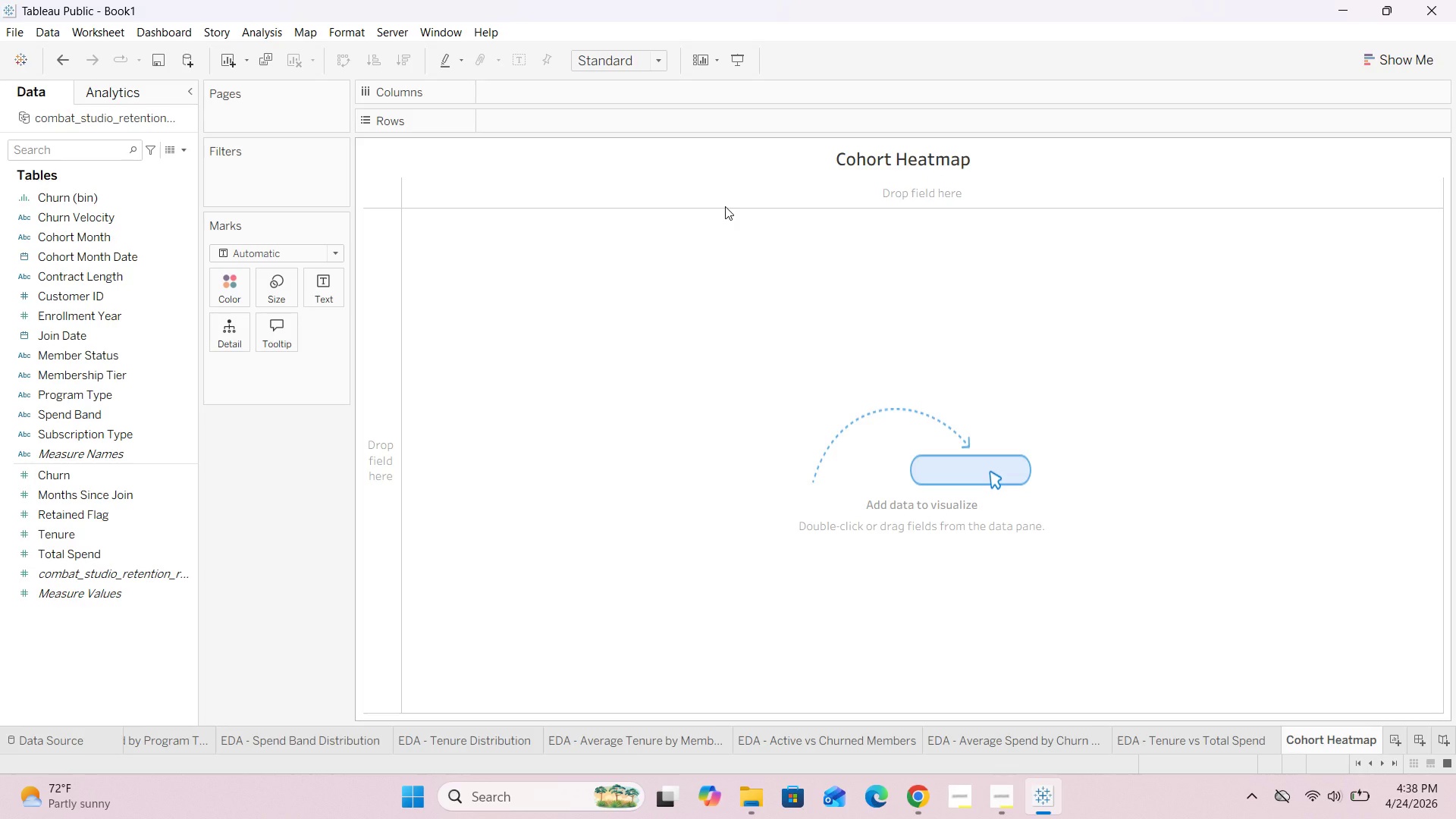 
left_click_drag(start_coordinate=[119, 255], to_coordinate=[566, 119])
 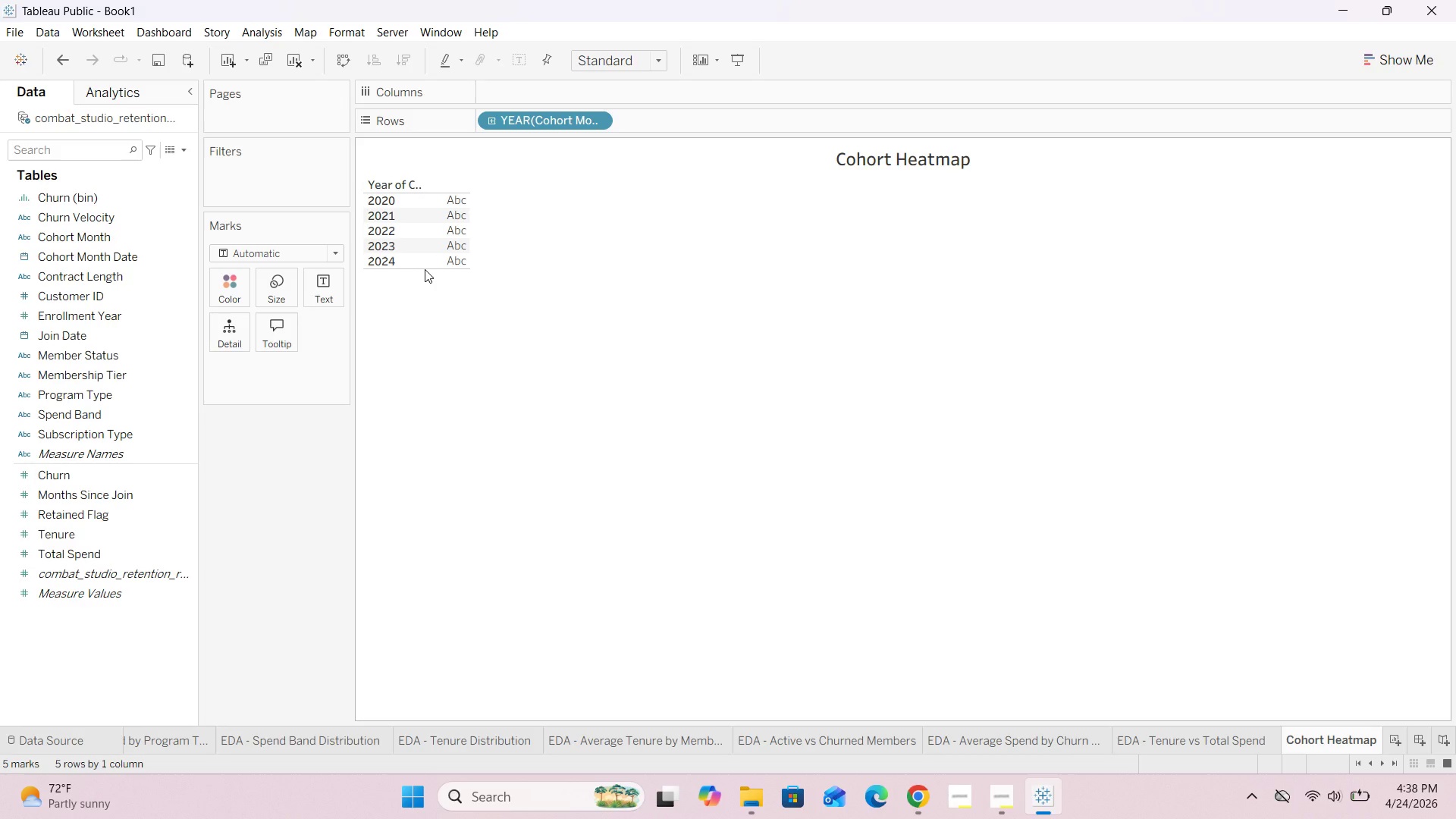 
wait(6.09)
 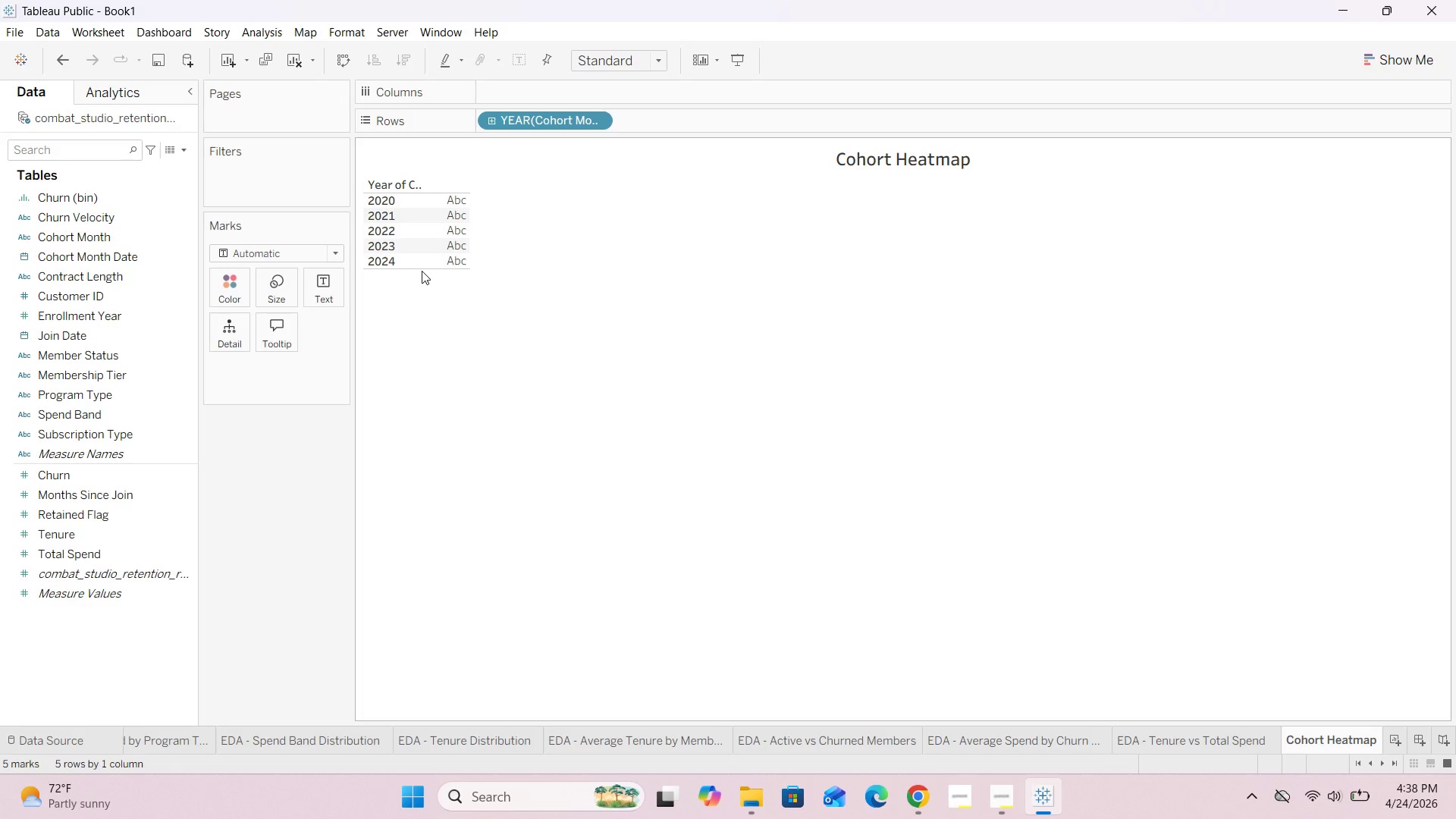 
left_click_drag(start_coordinate=[425, 268], to_coordinate=[433, 424])
 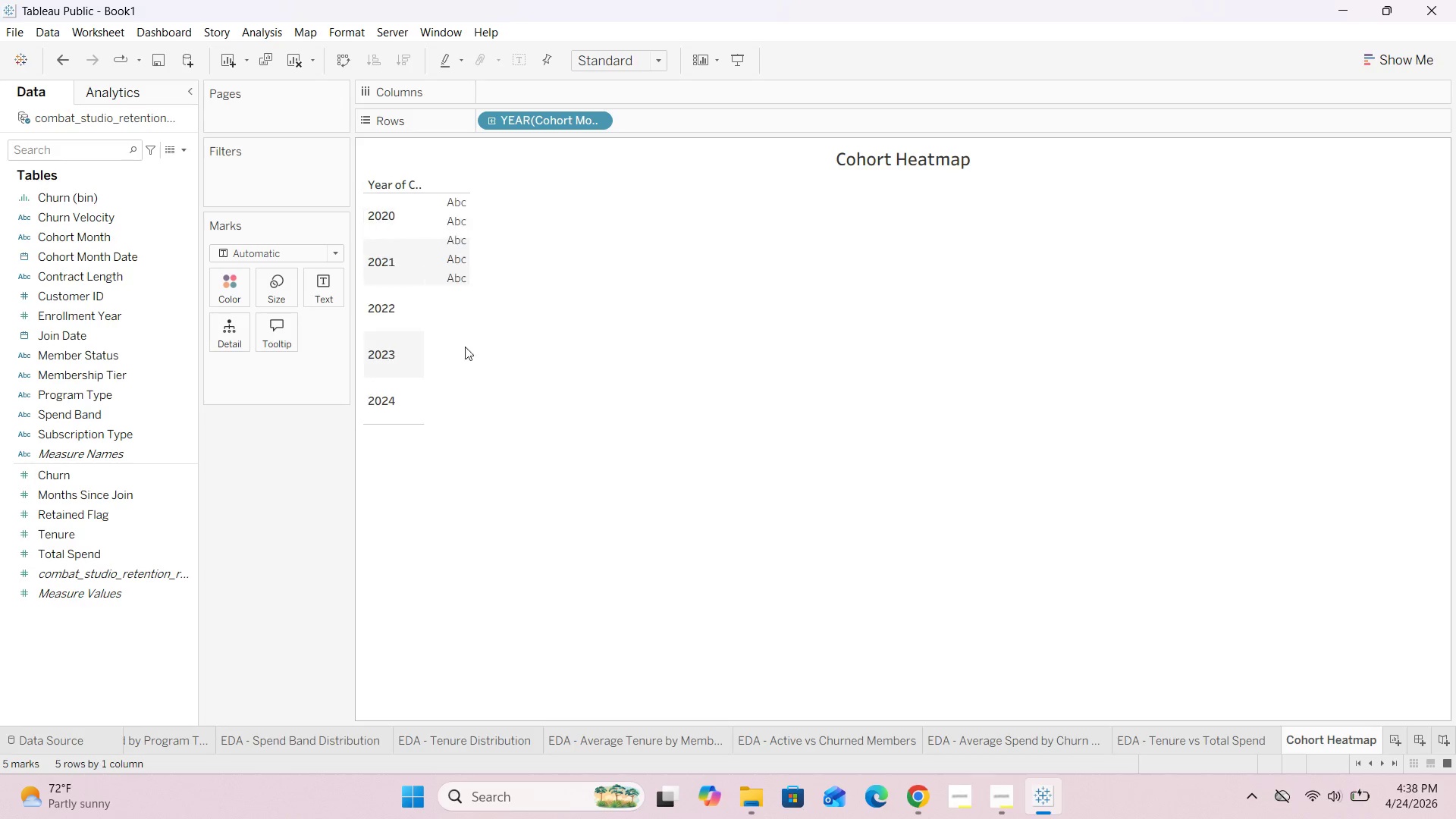 
mouse_move([469, 331])
 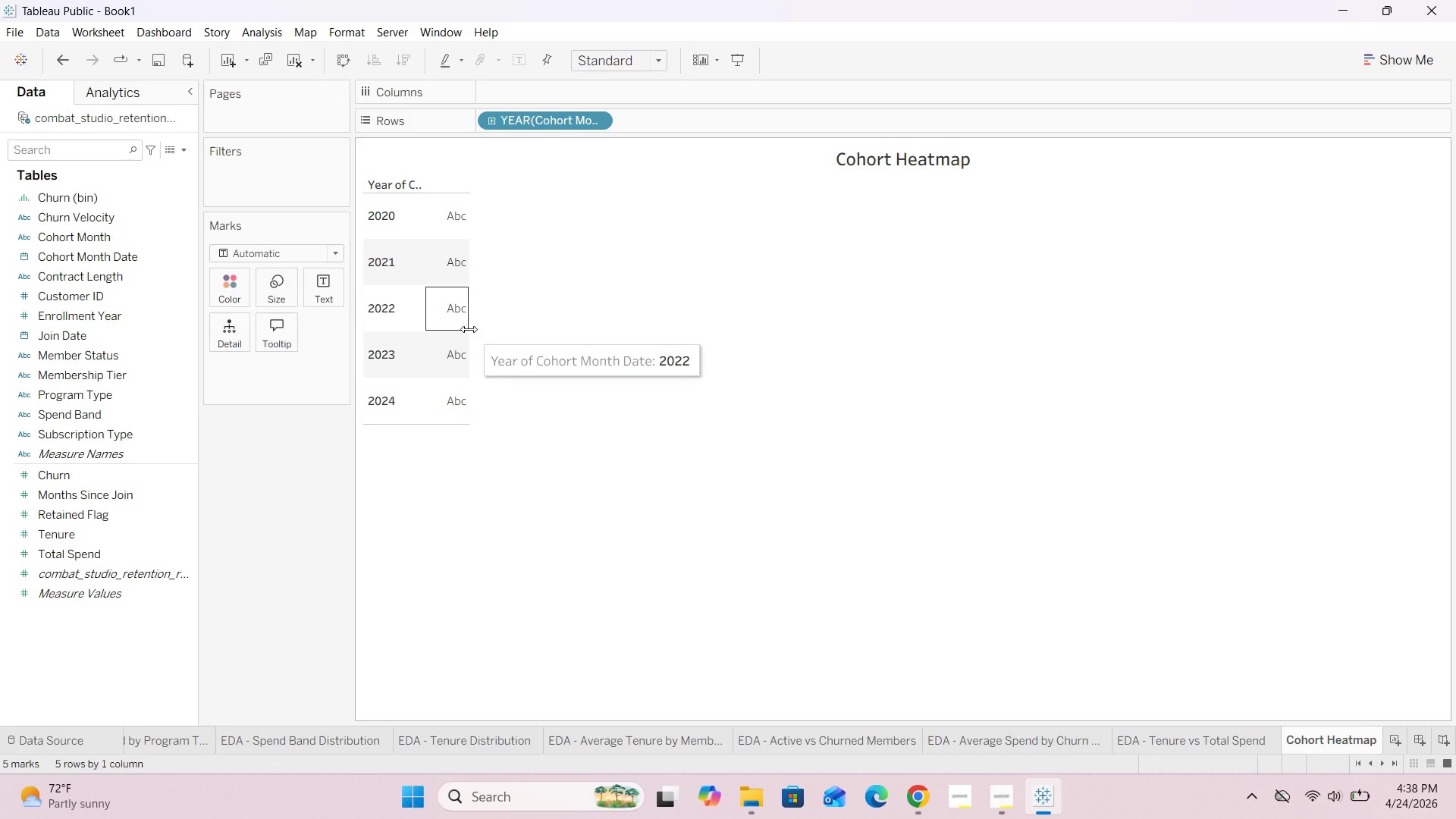 
left_click_drag(start_coordinate=[469, 329], to_coordinate=[609, 331])
 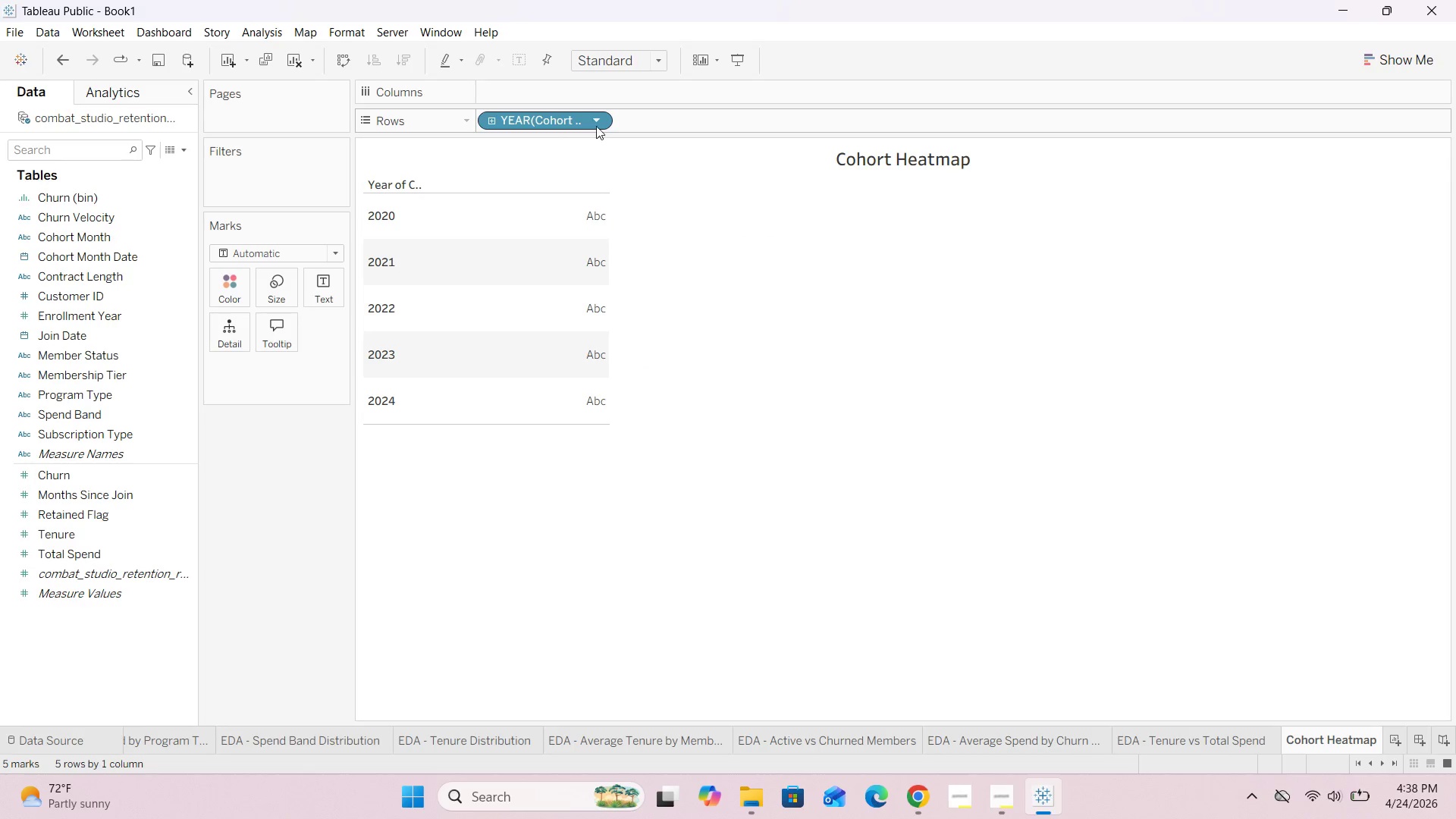 
left_click([598, 123])
 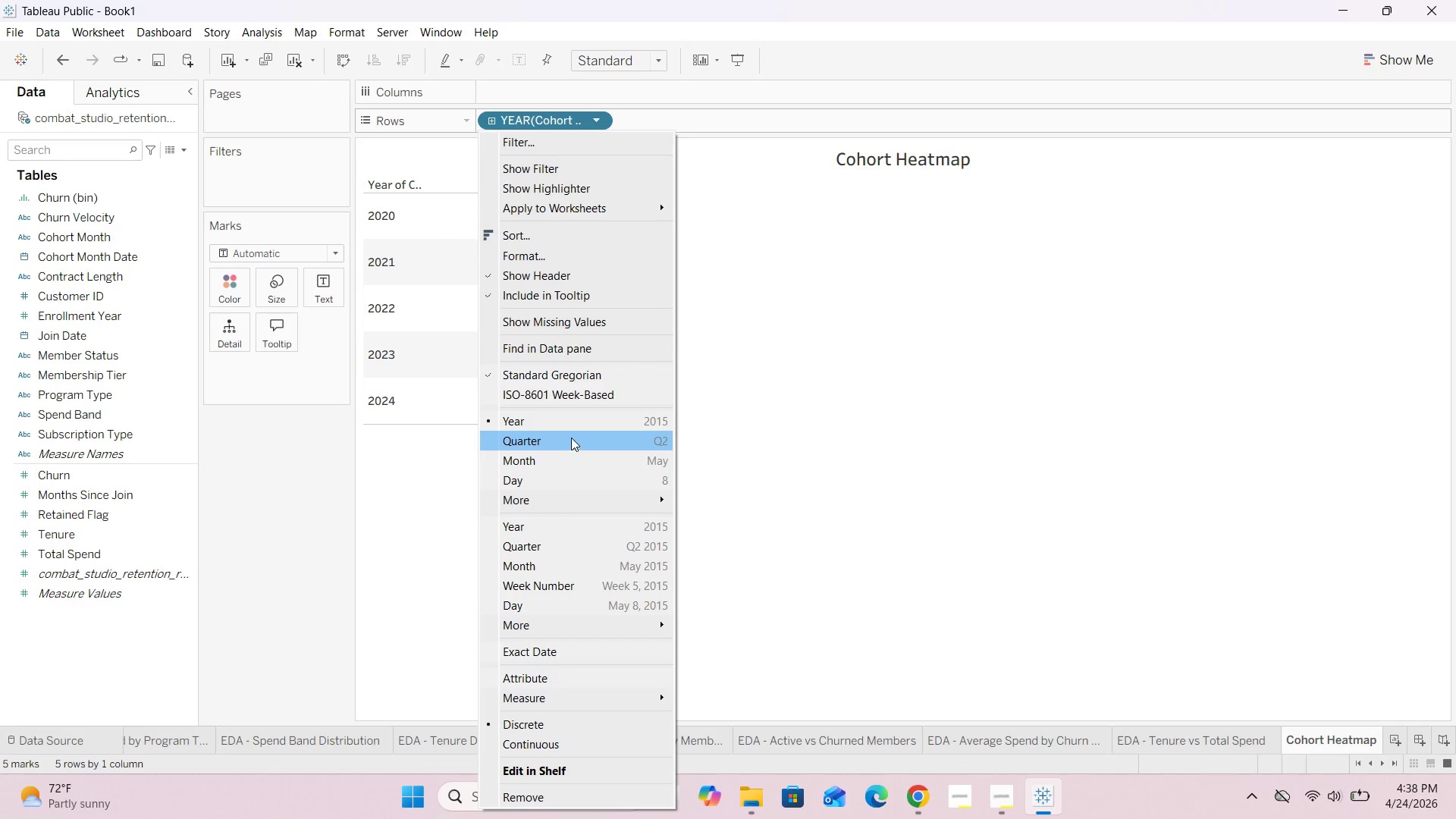 
wait(7.28)
 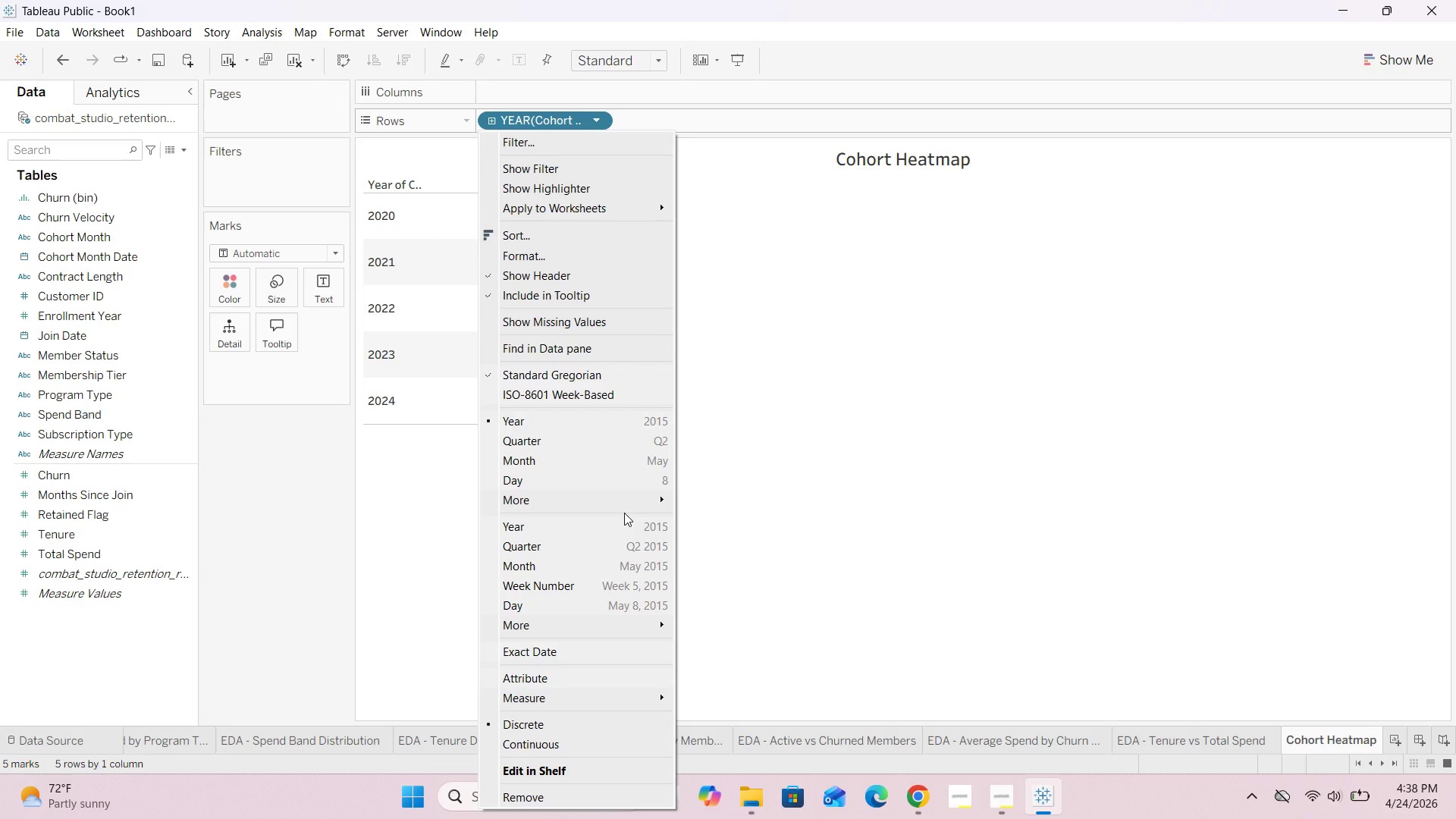 
left_click([578, 460])
 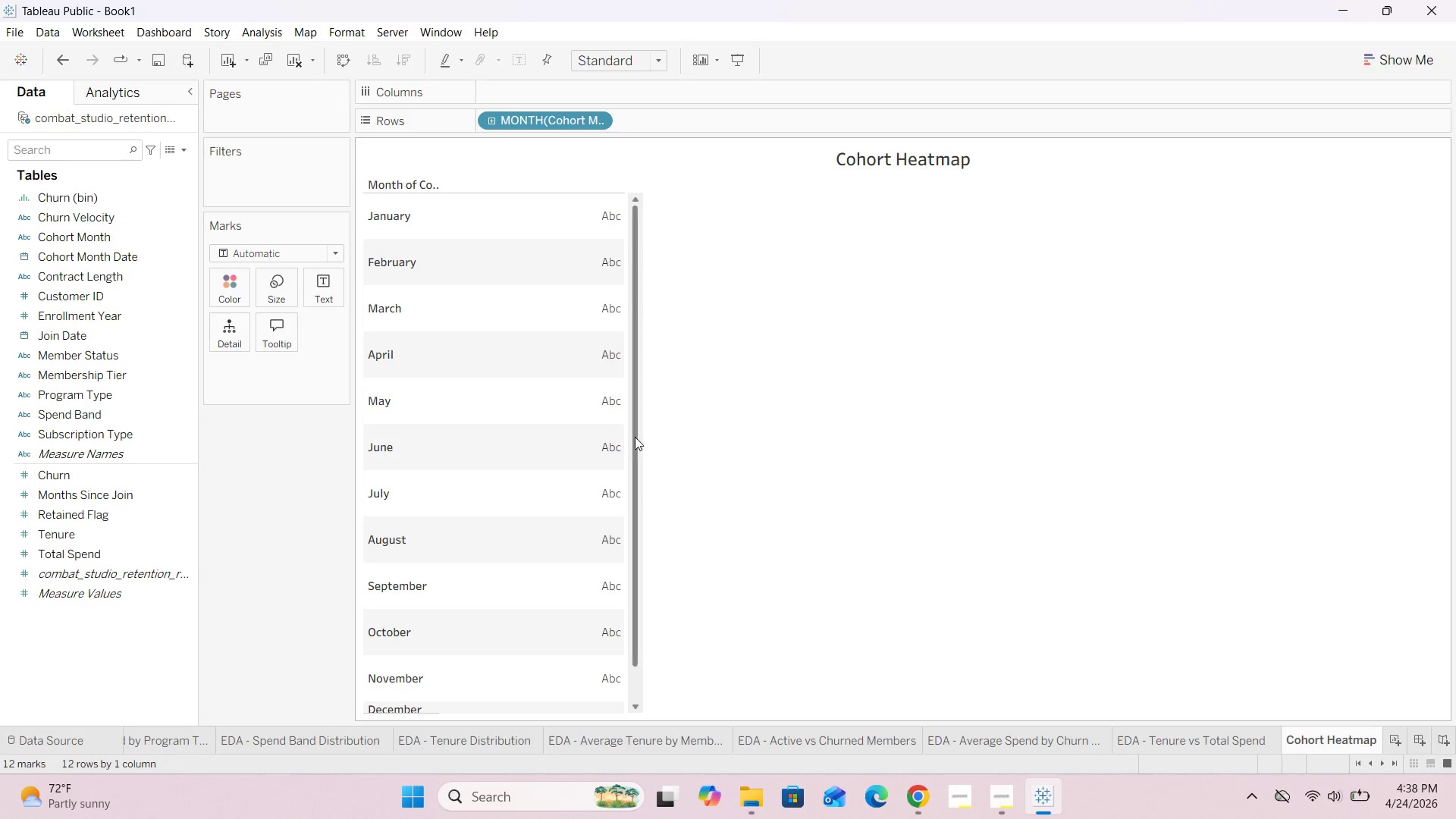 
left_click_drag(start_coordinate=[635, 437], to_coordinate=[654, 504])
 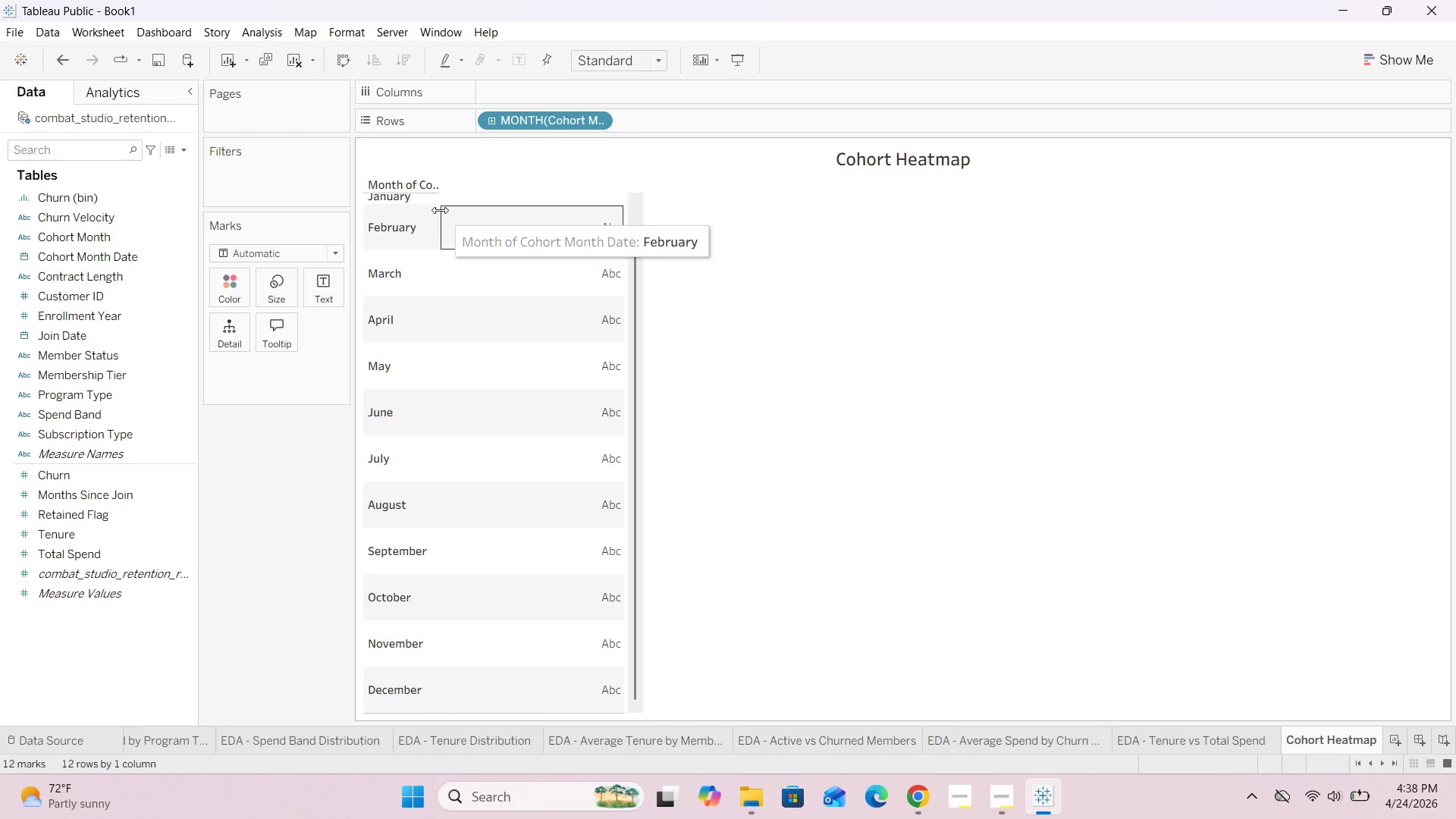 
left_click_drag(start_coordinate=[440, 212], to_coordinate=[526, 218])
 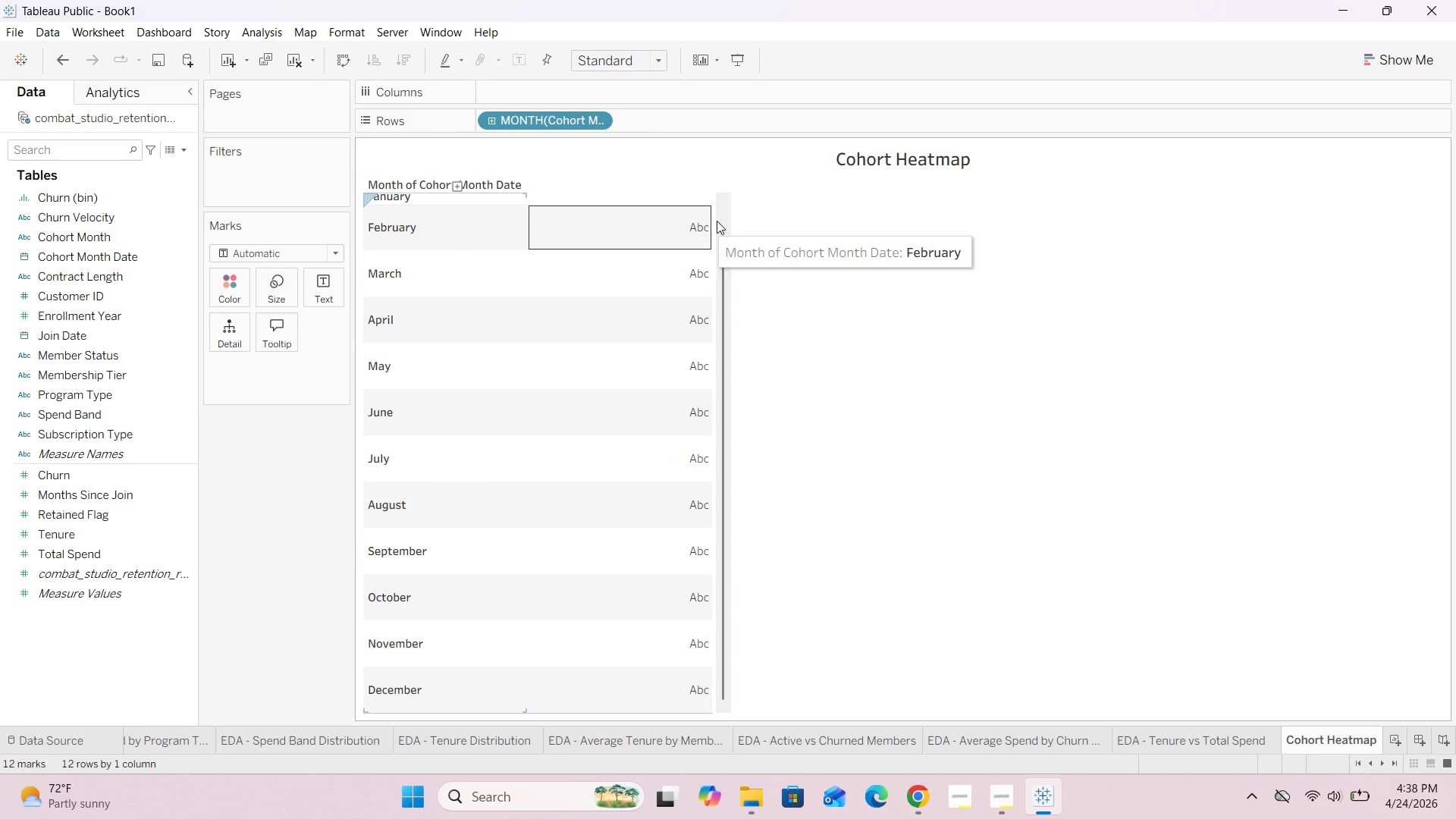 
left_click([842, 235])
 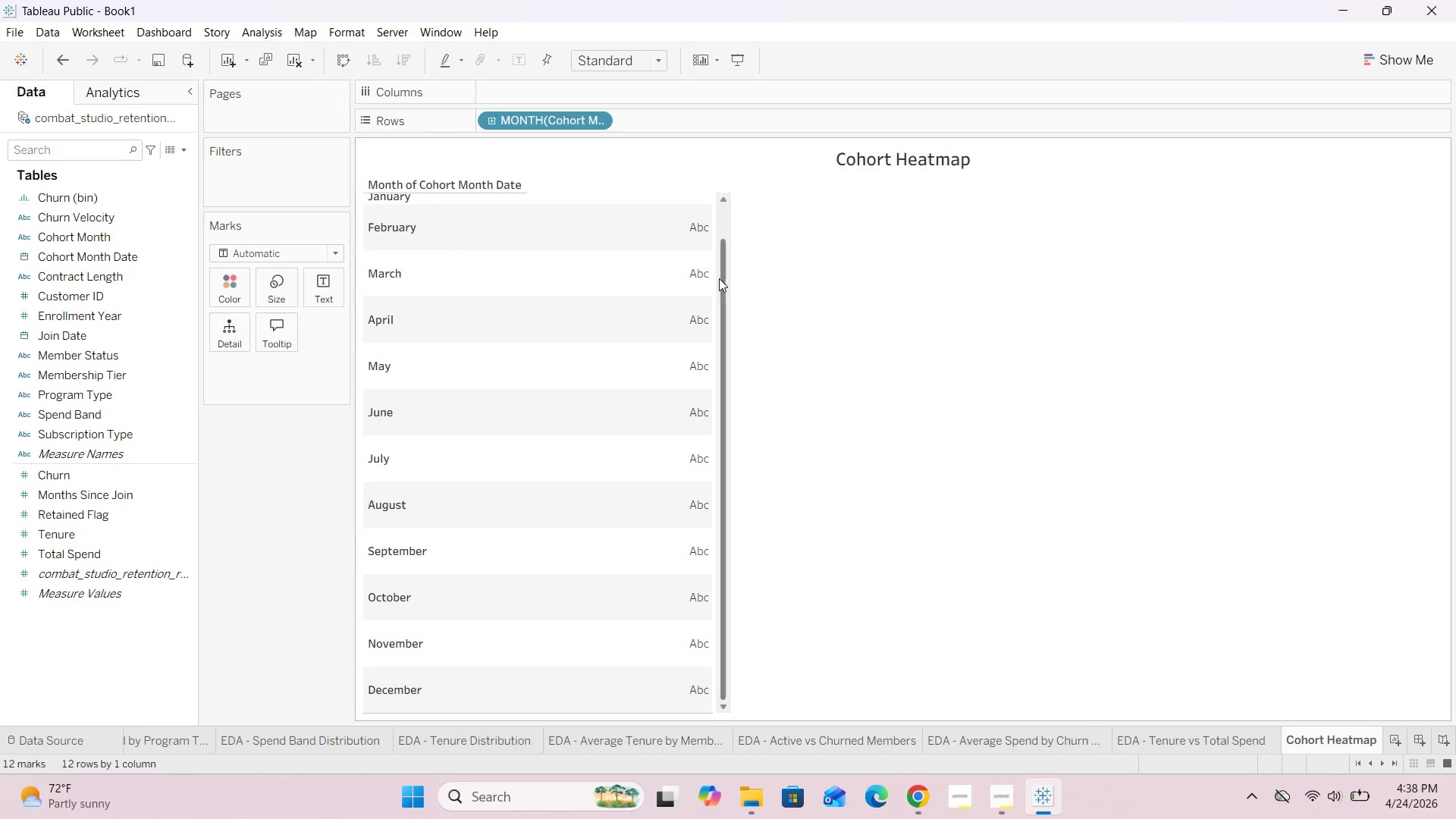 
left_click_drag(start_coordinate=[718, 279], to_coordinate=[730, 205])
 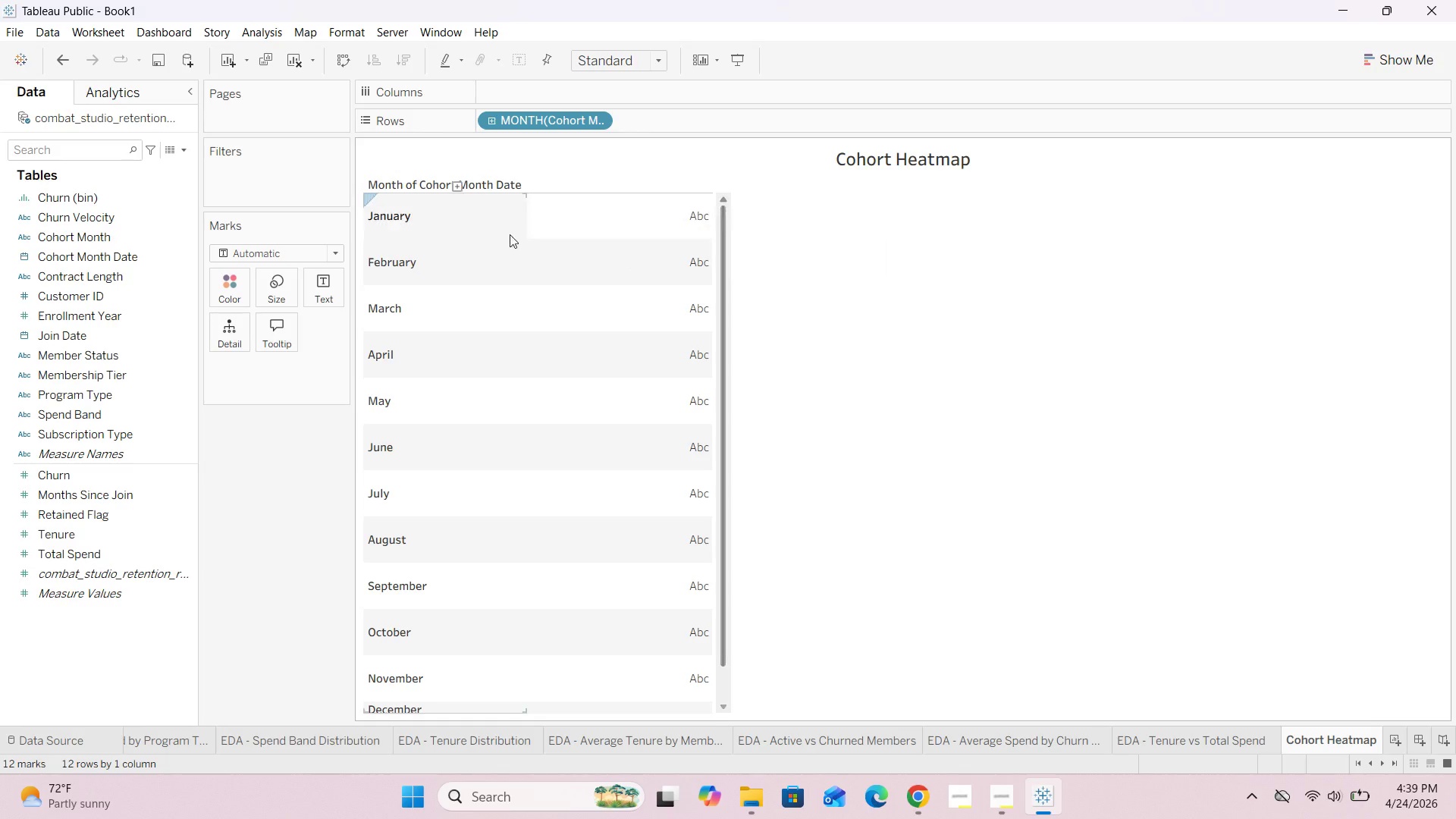 
wait(27.81)
 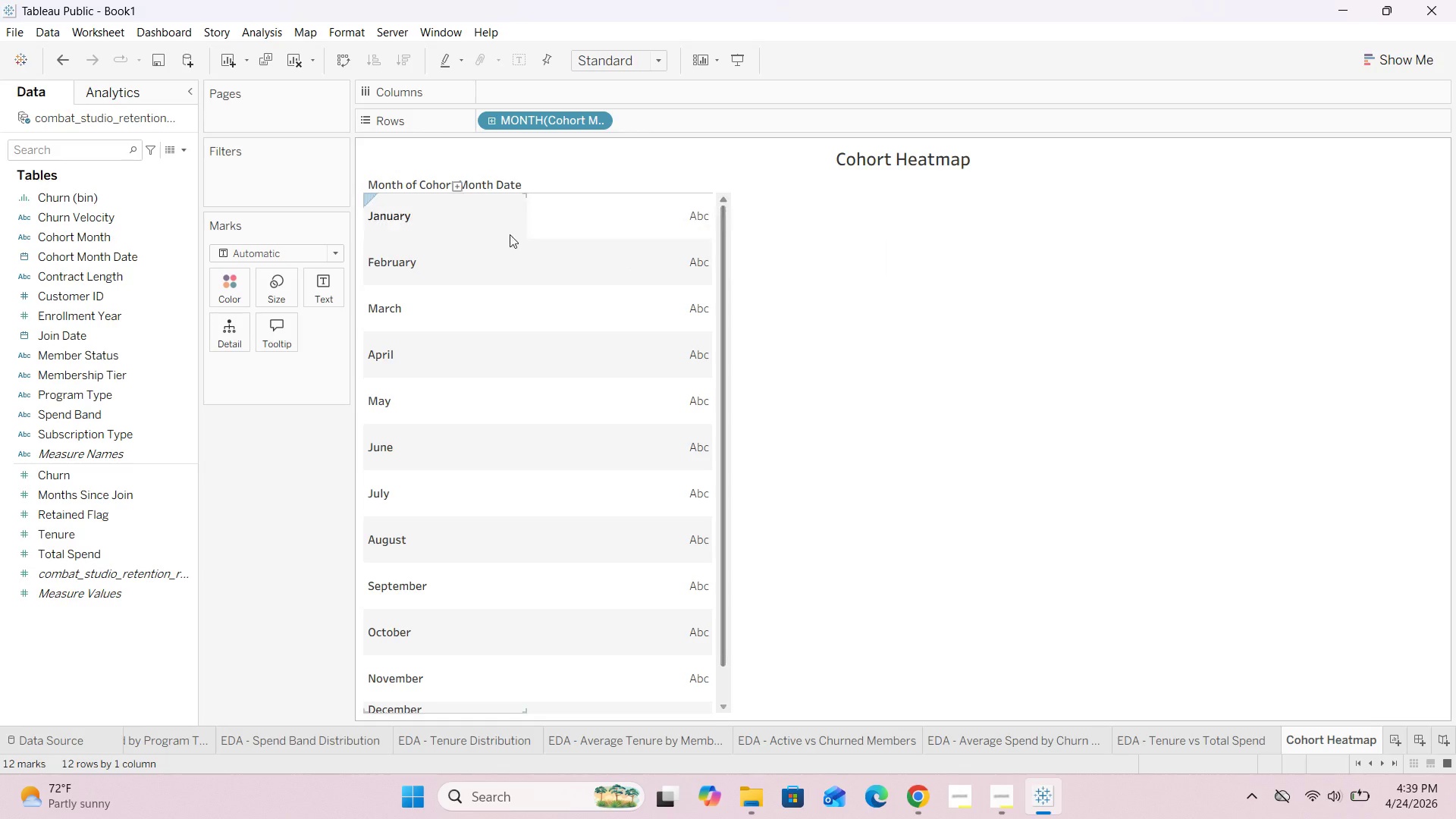 
left_click_drag(start_coordinate=[82, 491], to_coordinate=[526, 91])
 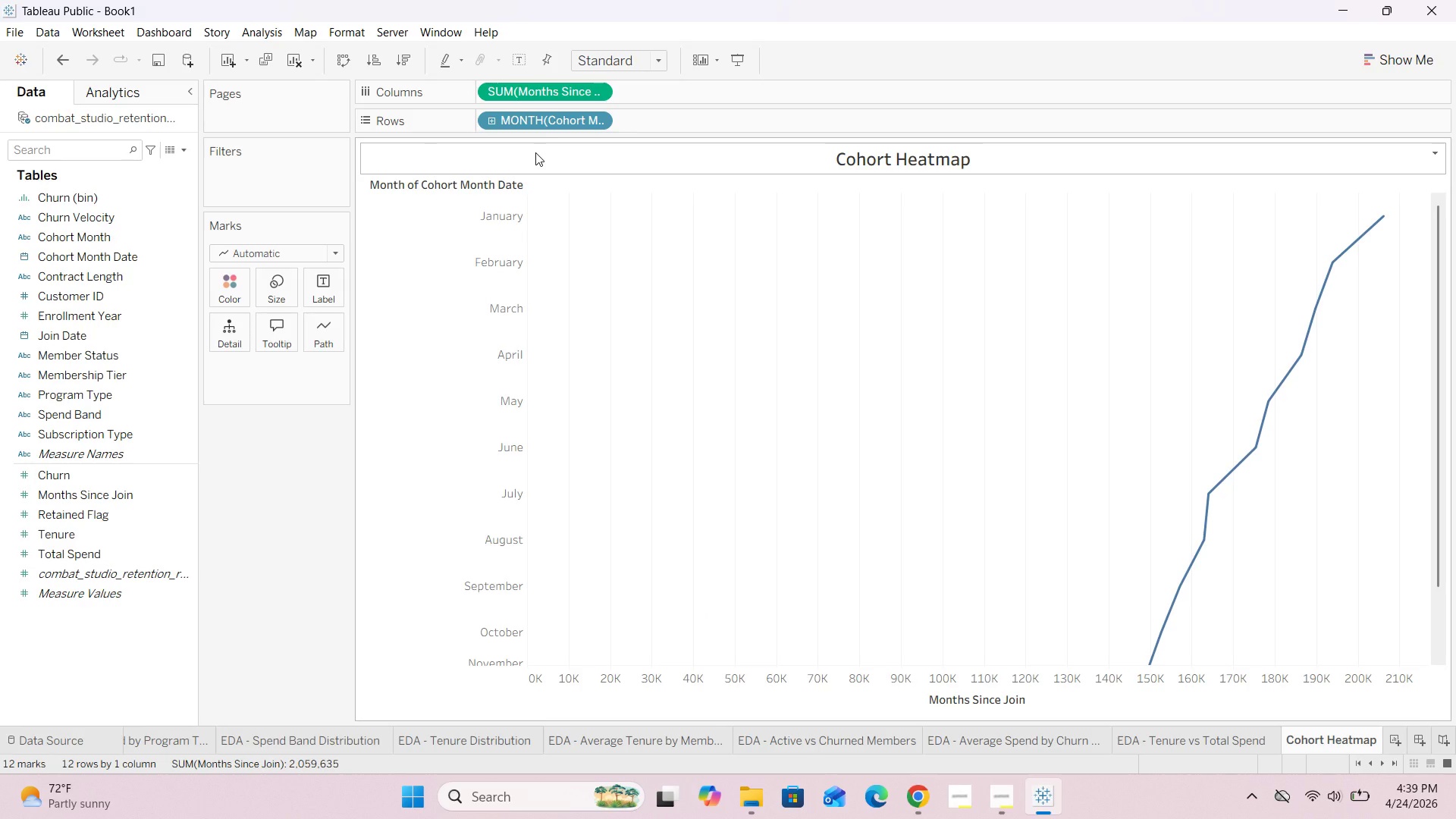 
wait(6.21)
 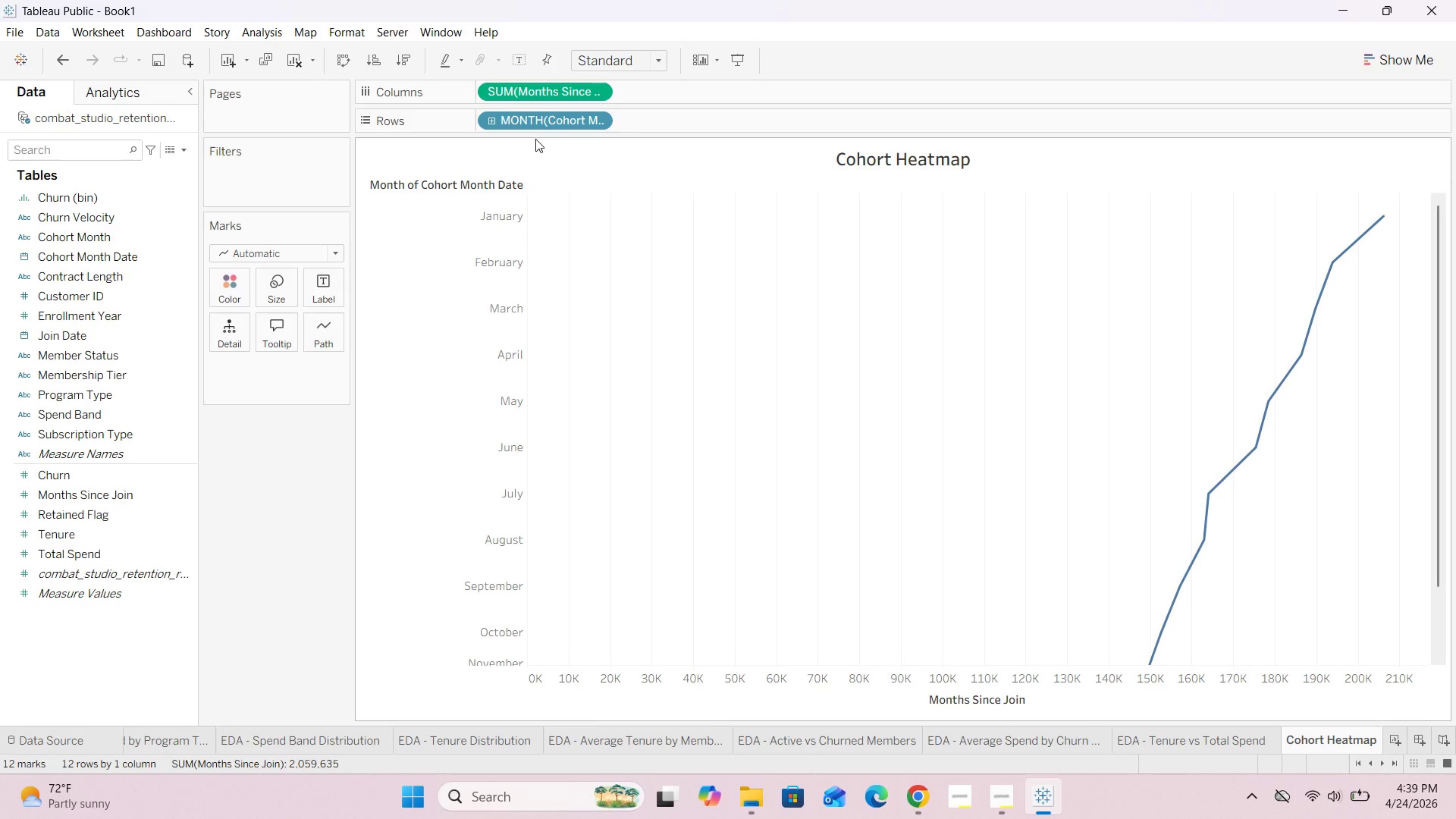 
mouse_move([594, 69])
 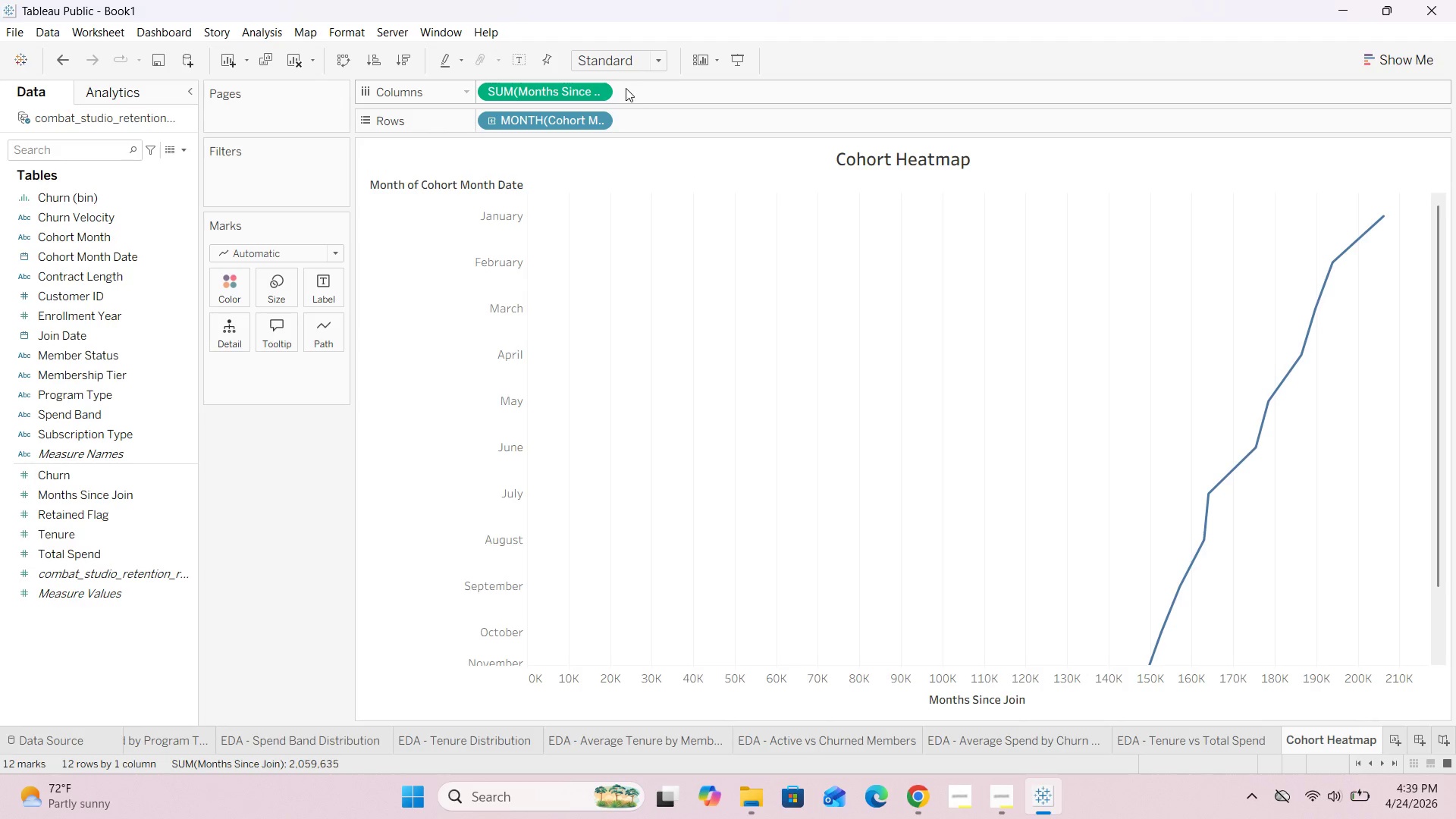 
left_click([603, 88])
 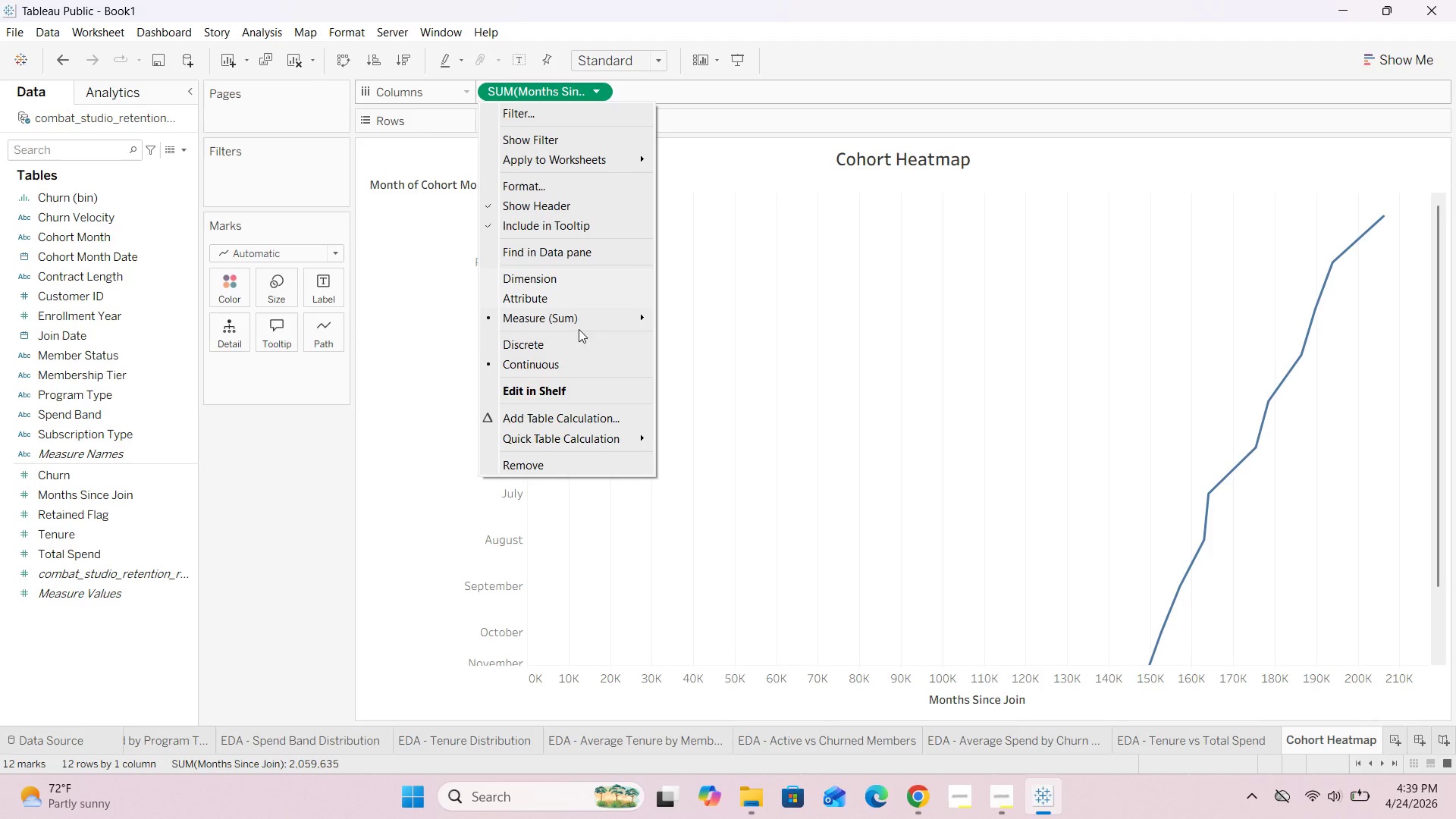 
left_click([574, 343])
 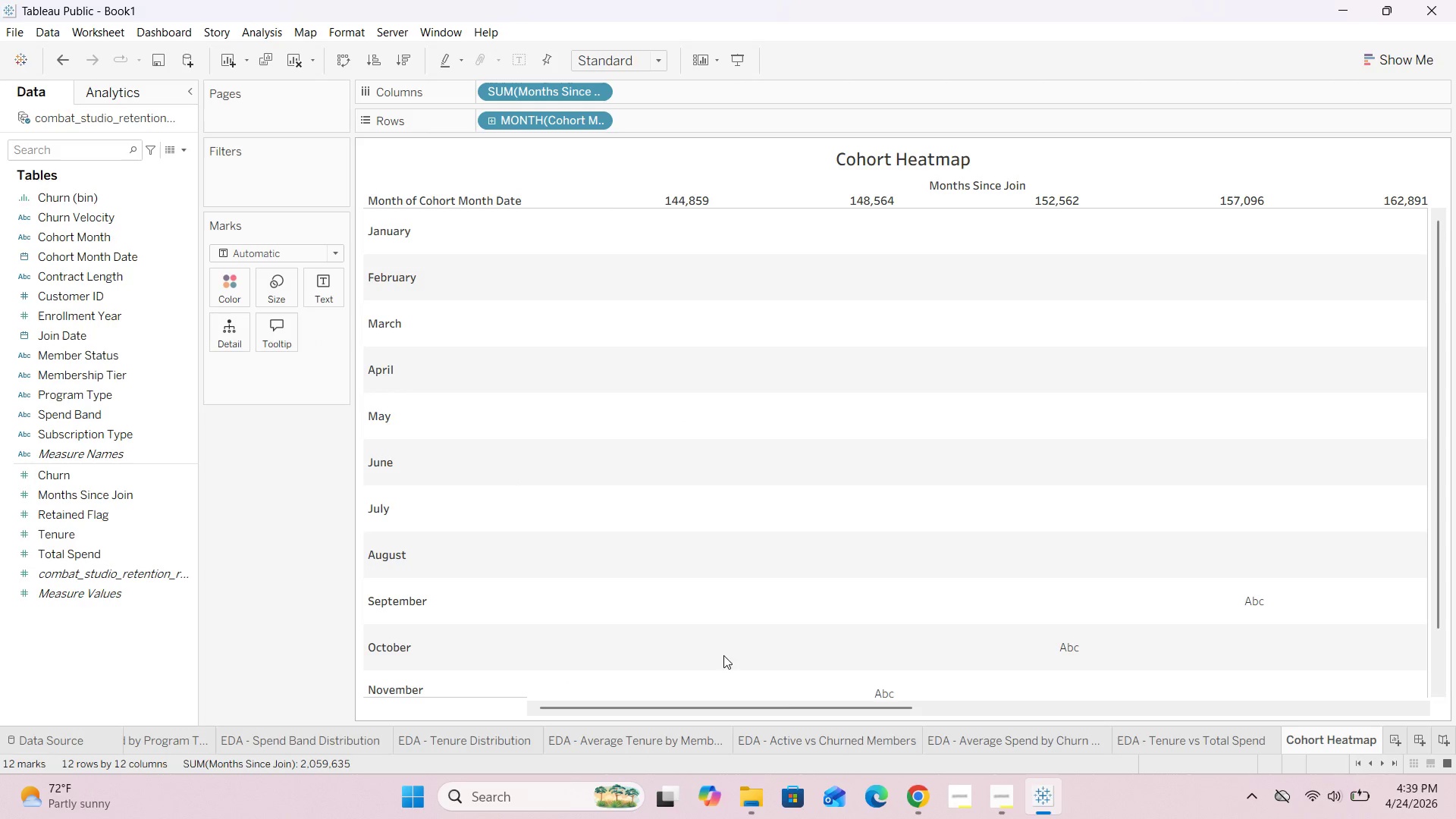 
left_click_drag(start_coordinate=[706, 708], to_coordinate=[597, 676])
 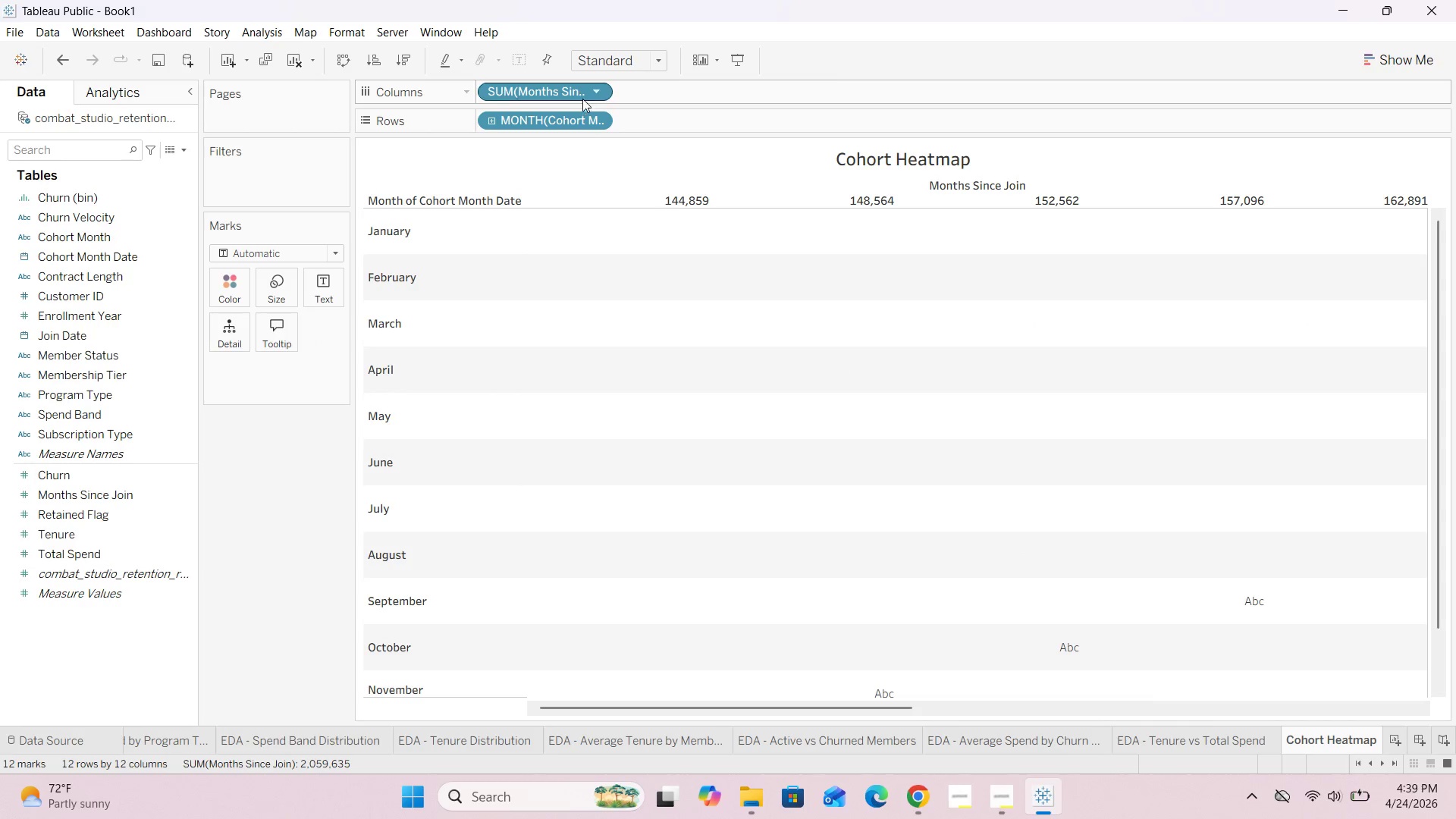 
left_click([593, 93])
 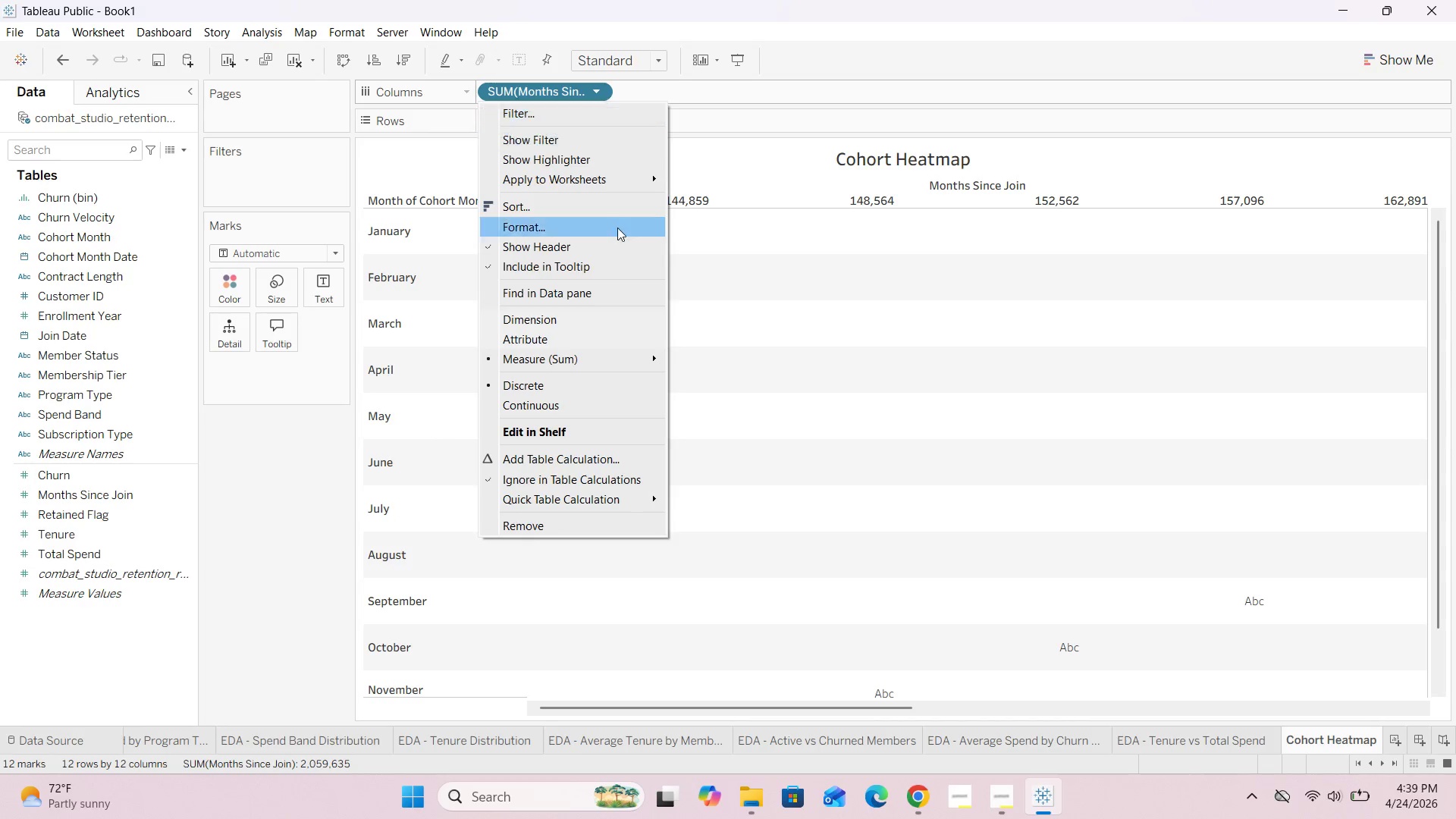 
mouse_move([620, 353])
 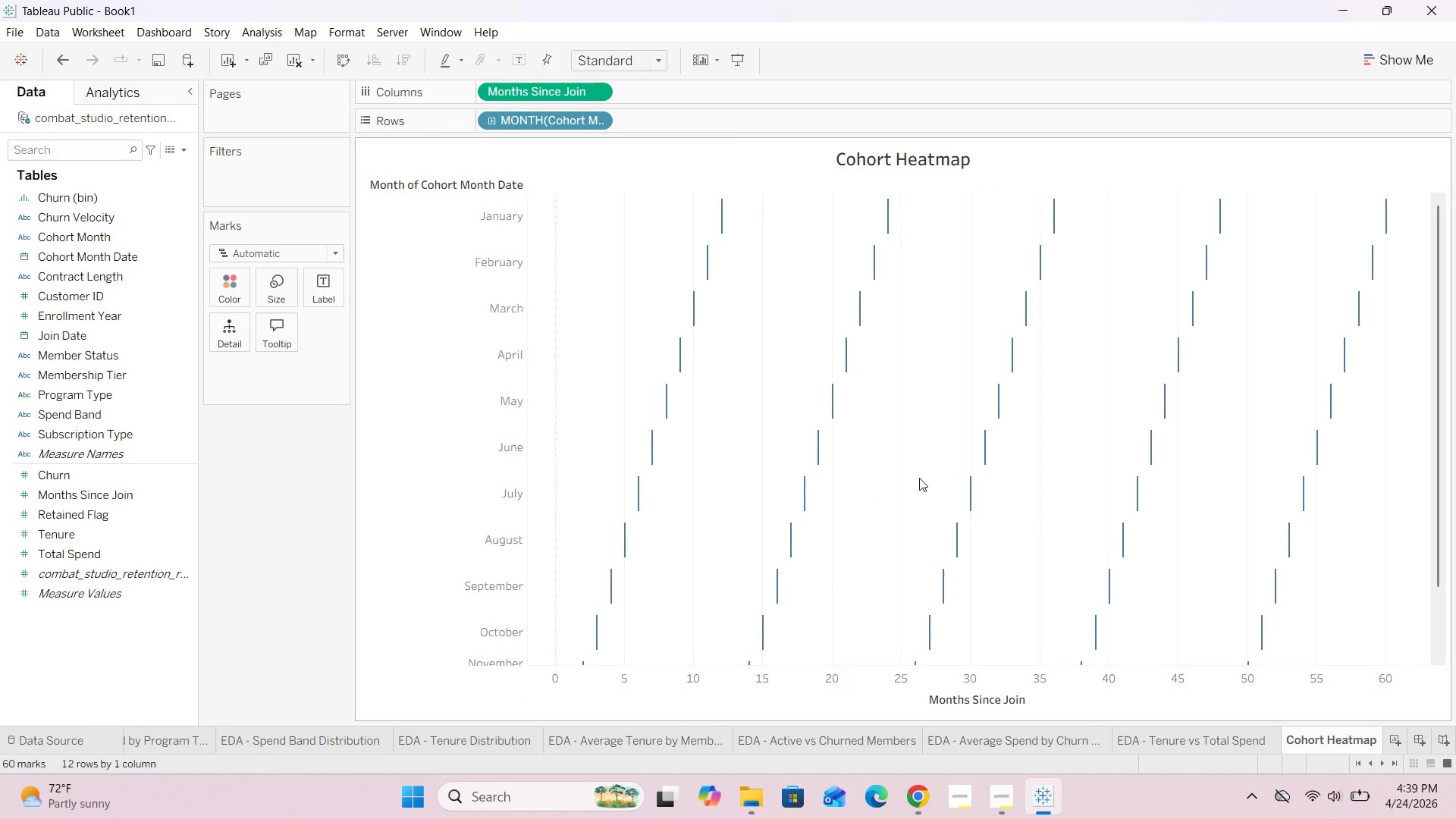 
wait(11.98)
 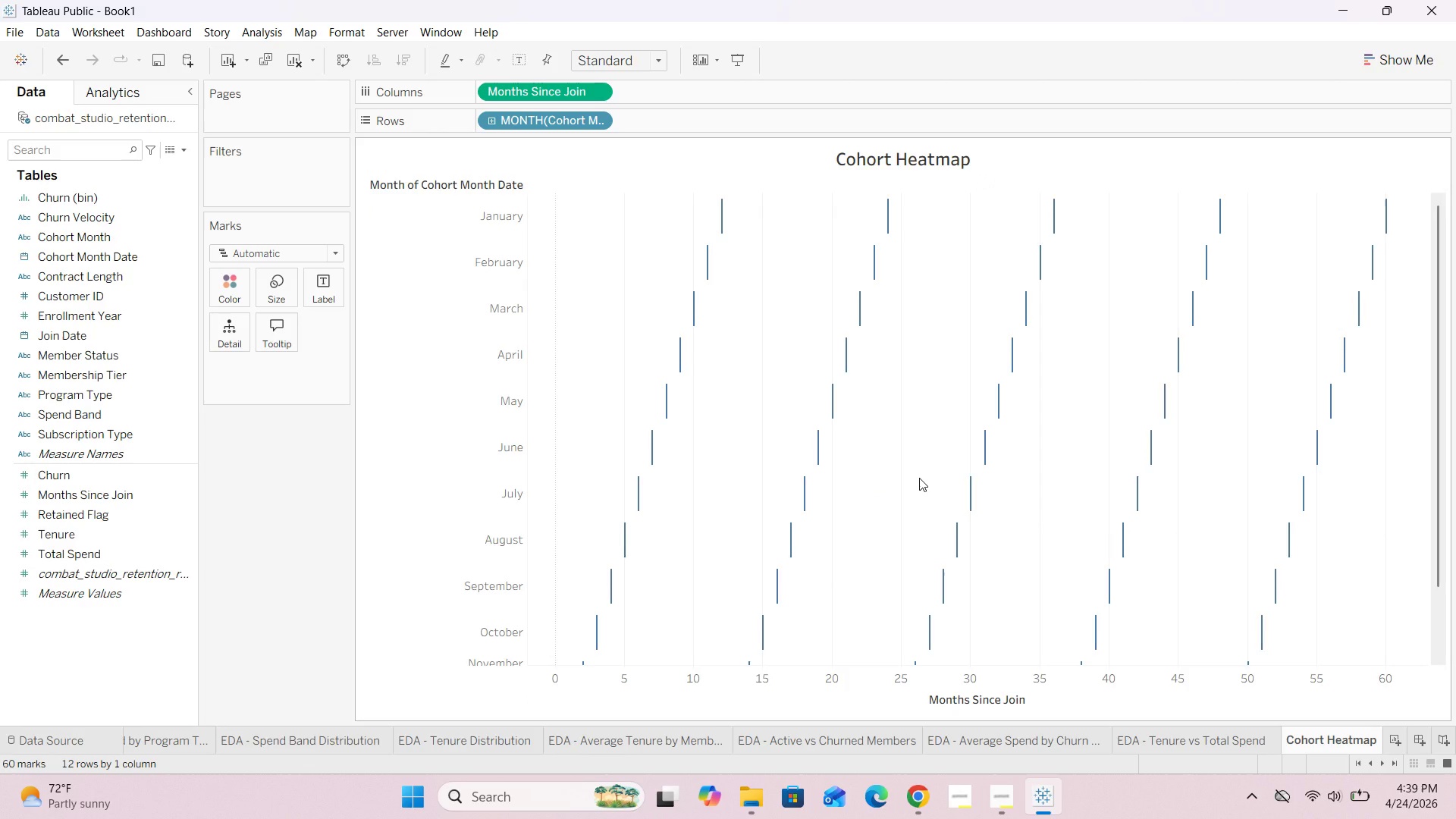 
scroll: coordinate [919, 478], scroll_direction: down, amount: 11.0
 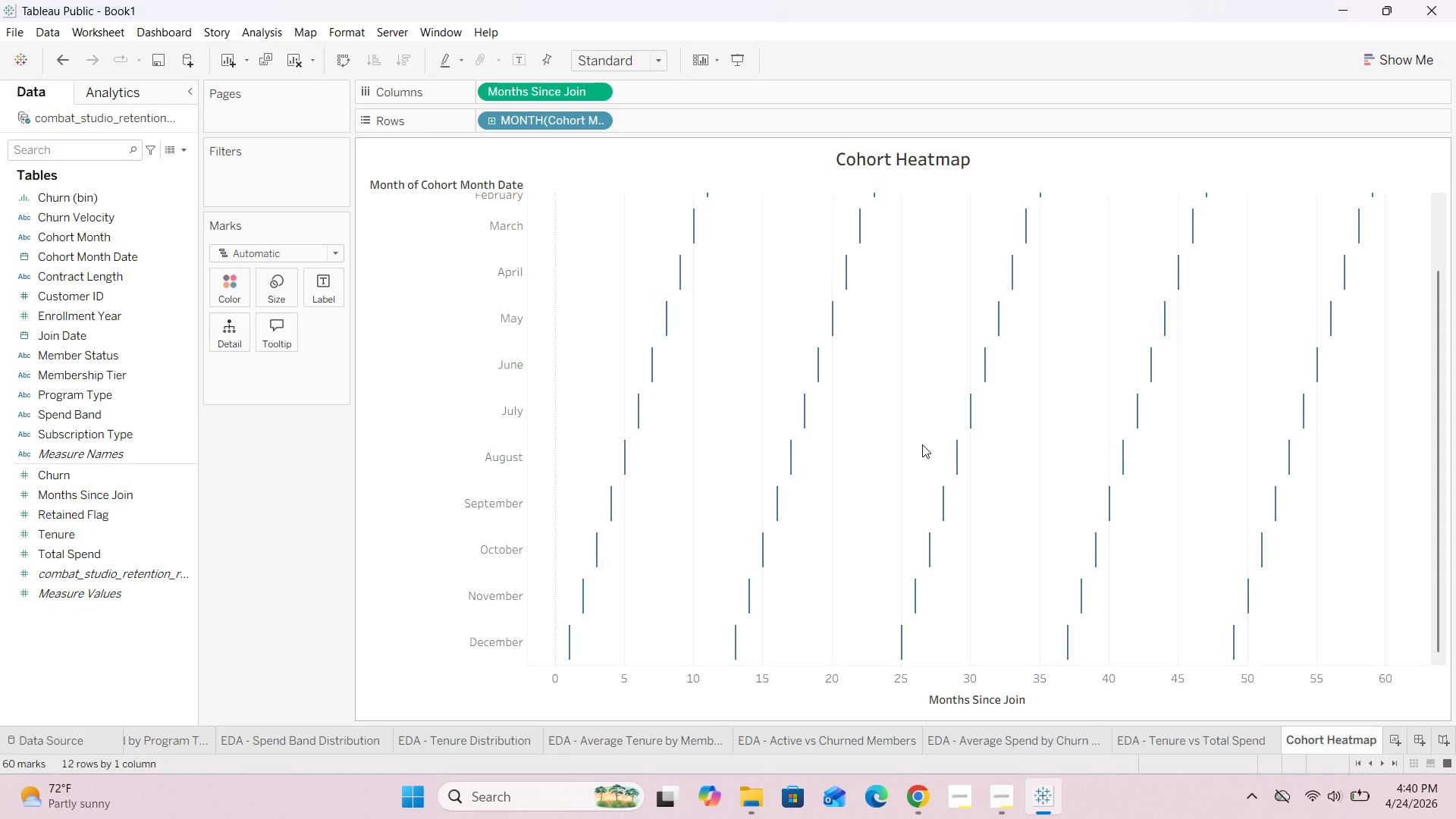 
left_click([659, 55])
 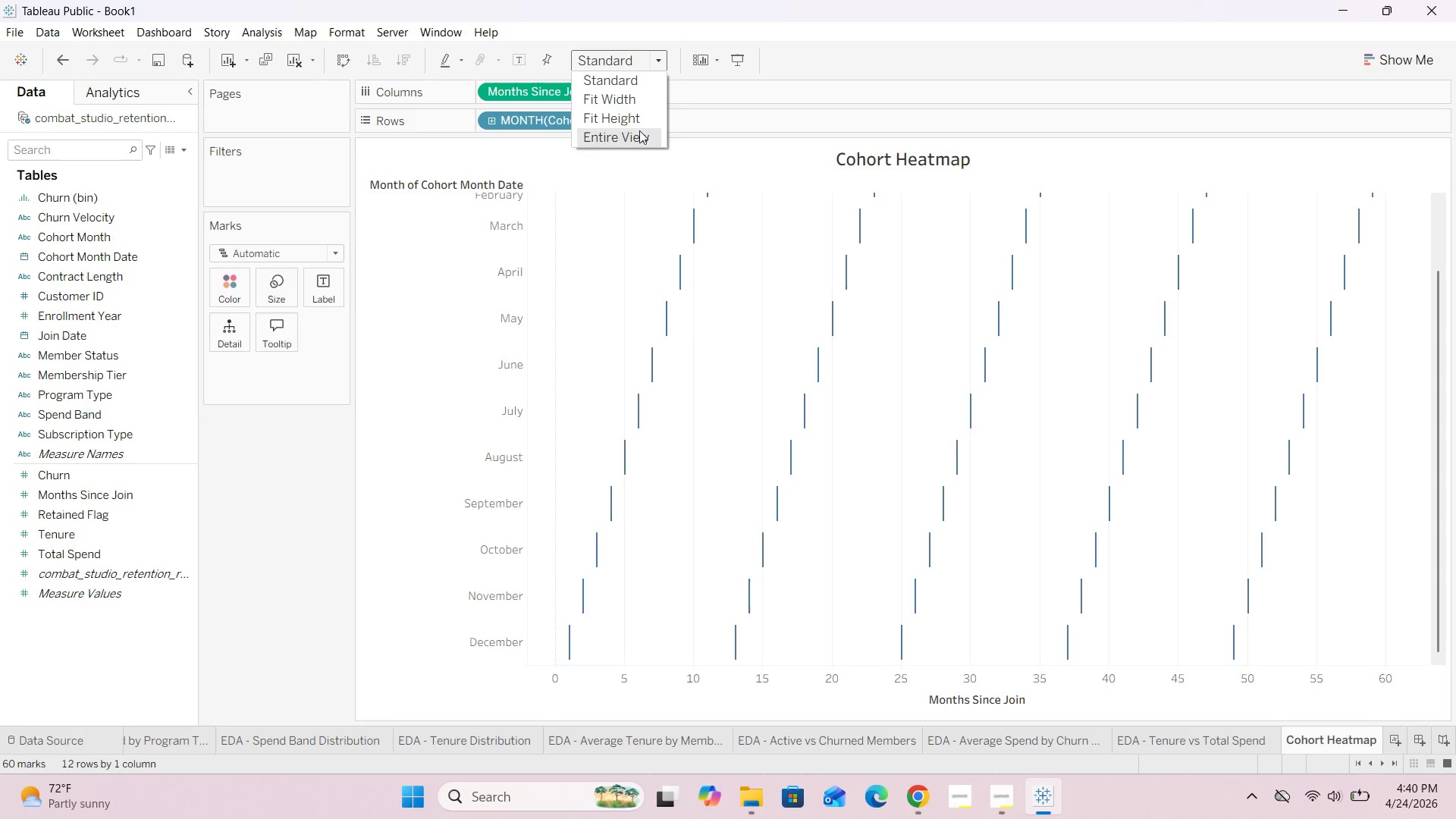 
left_click([637, 143])
 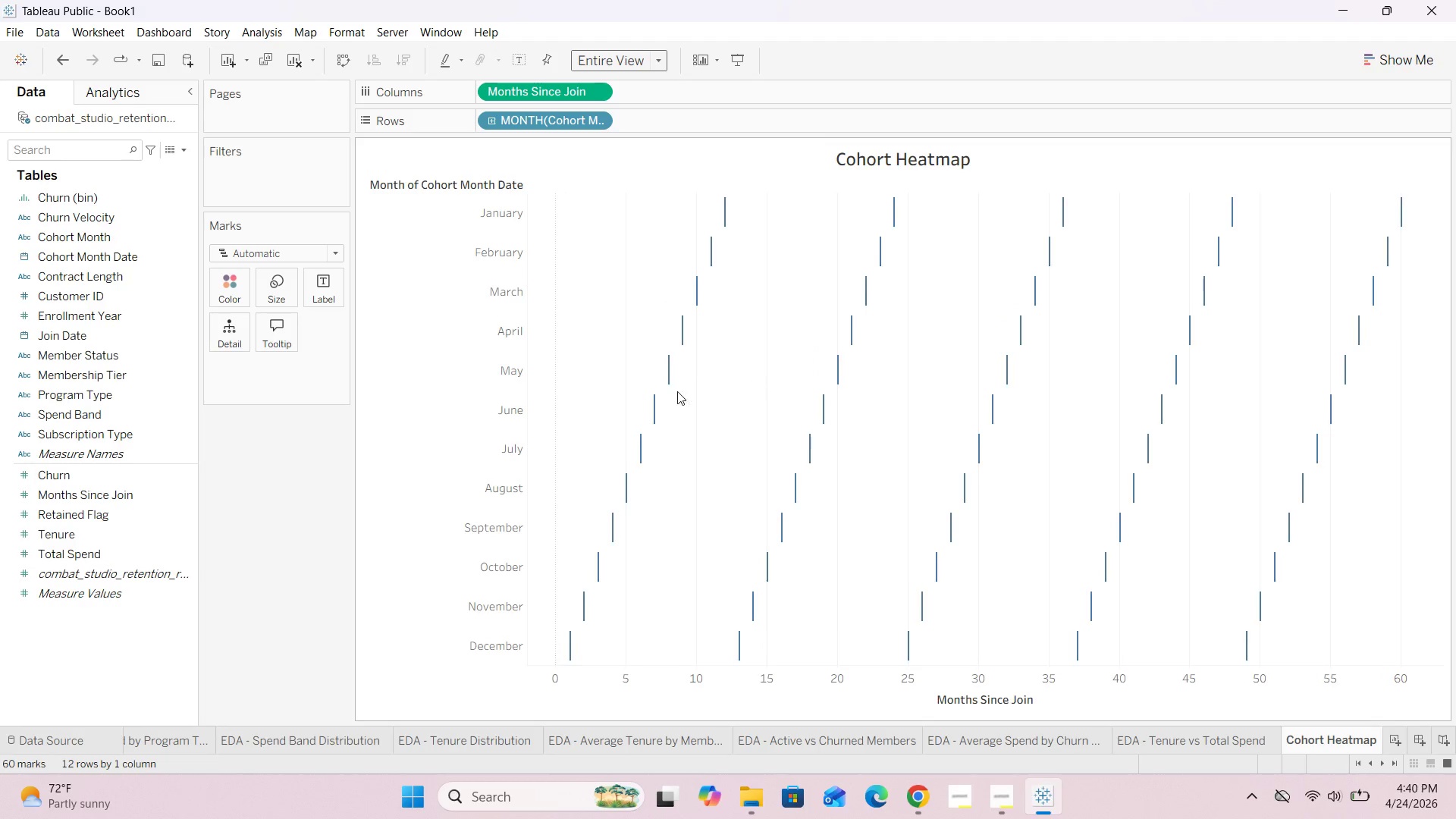 
scroll: coordinate [538, 378], scroll_direction: down, amount: 3.0
 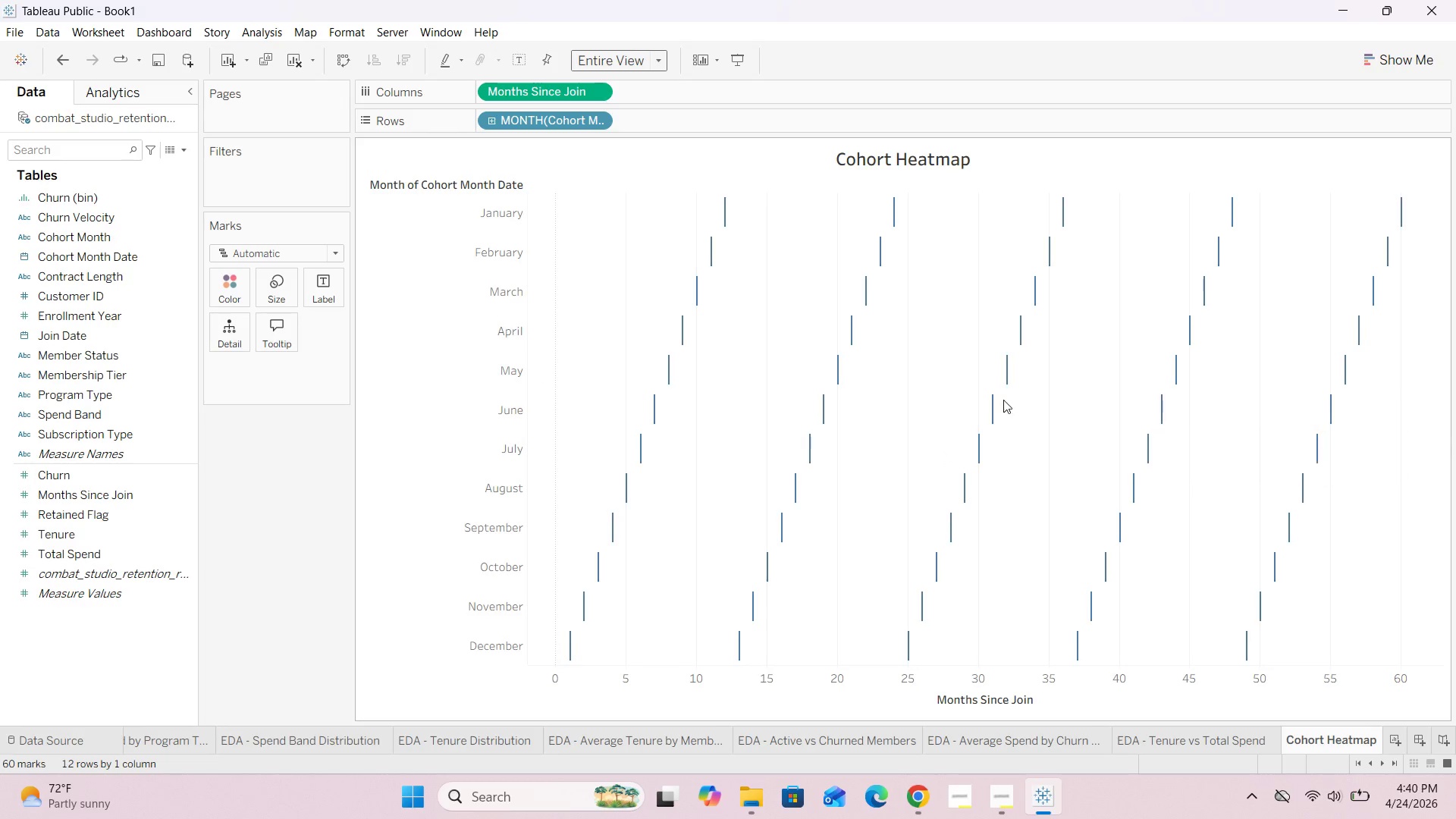 
left_click([335, 255])
 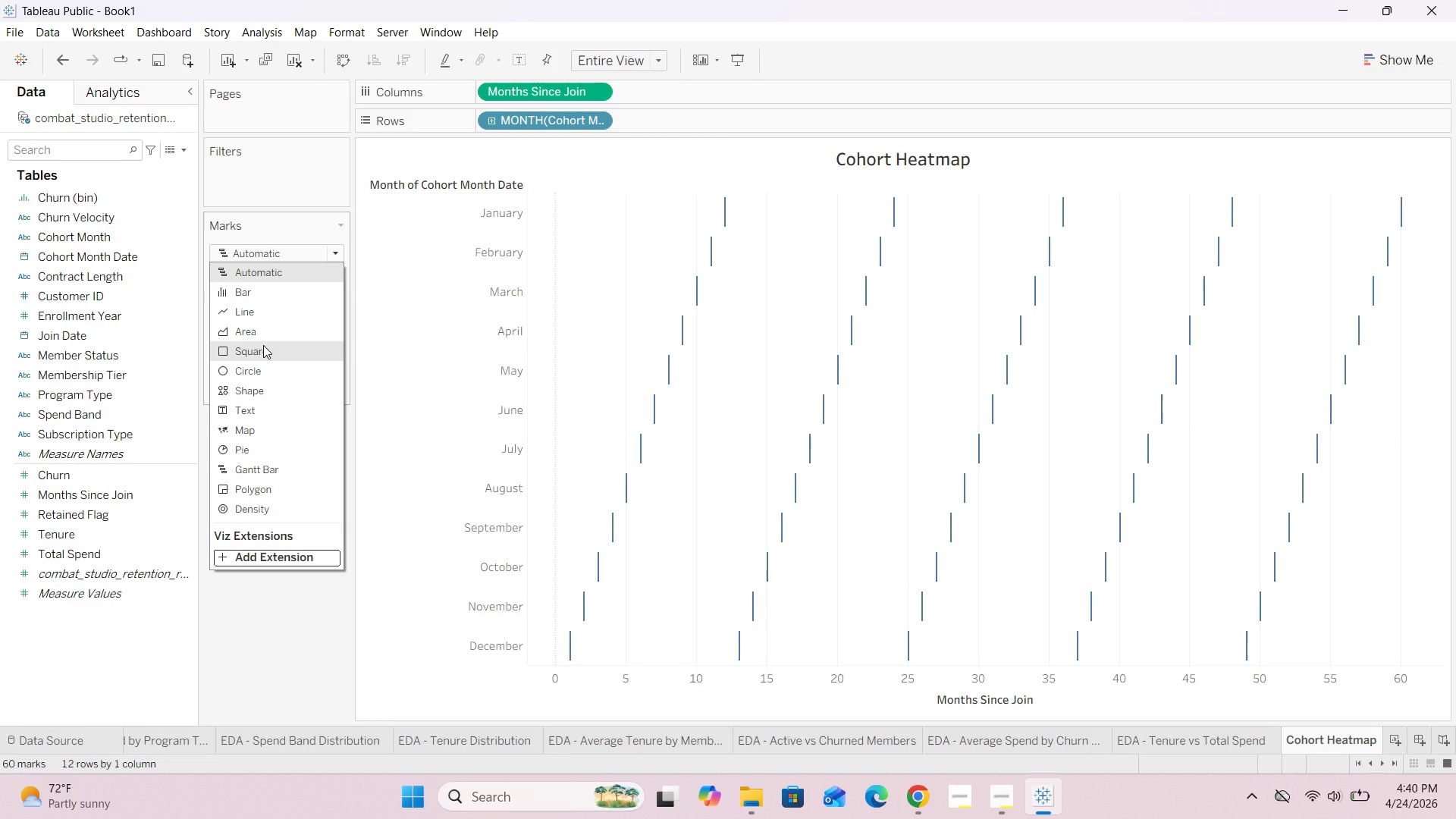 
left_click([263, 345])
 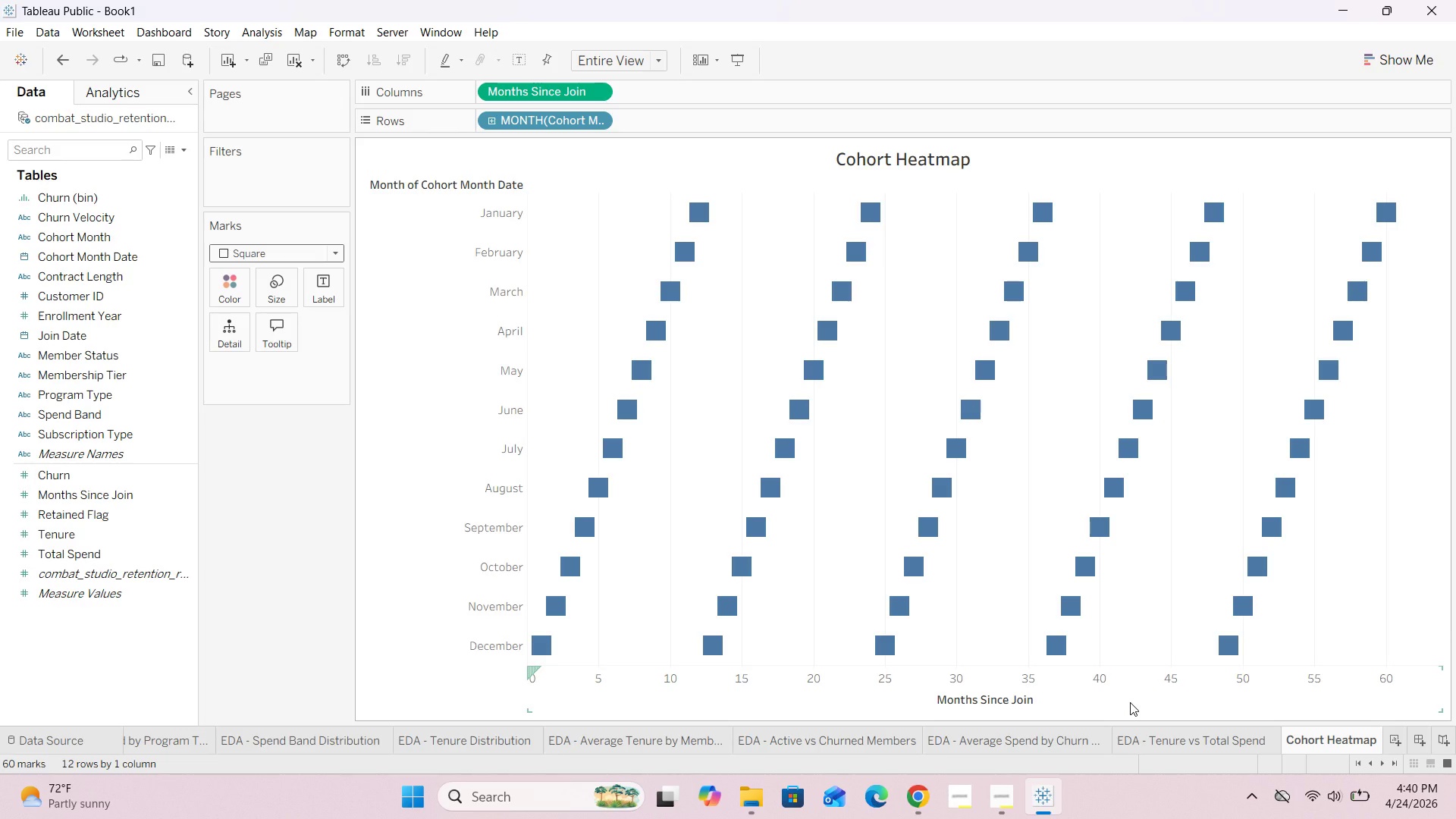 
wait(20.05)
 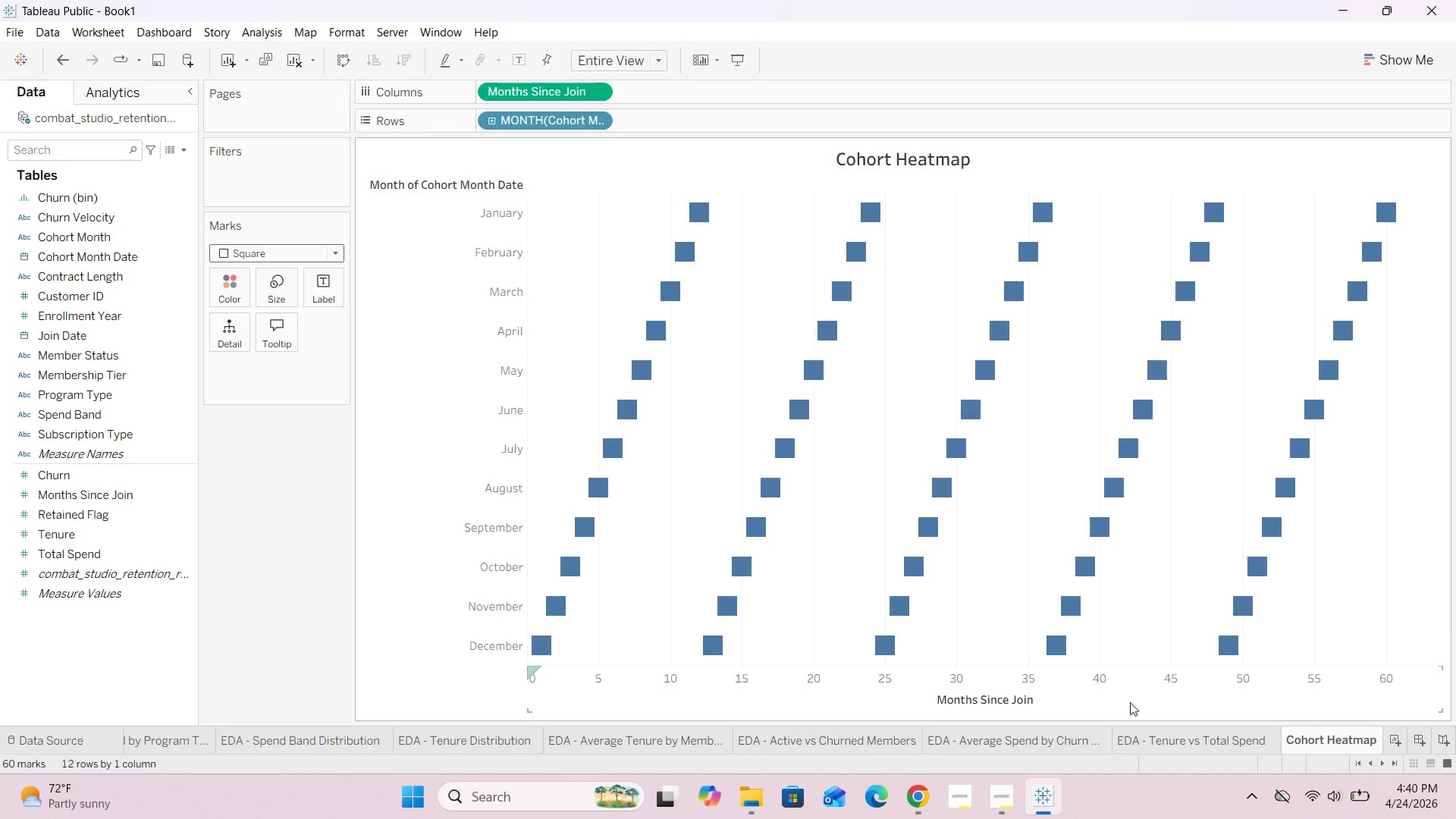 
left_click([1009, 796])
 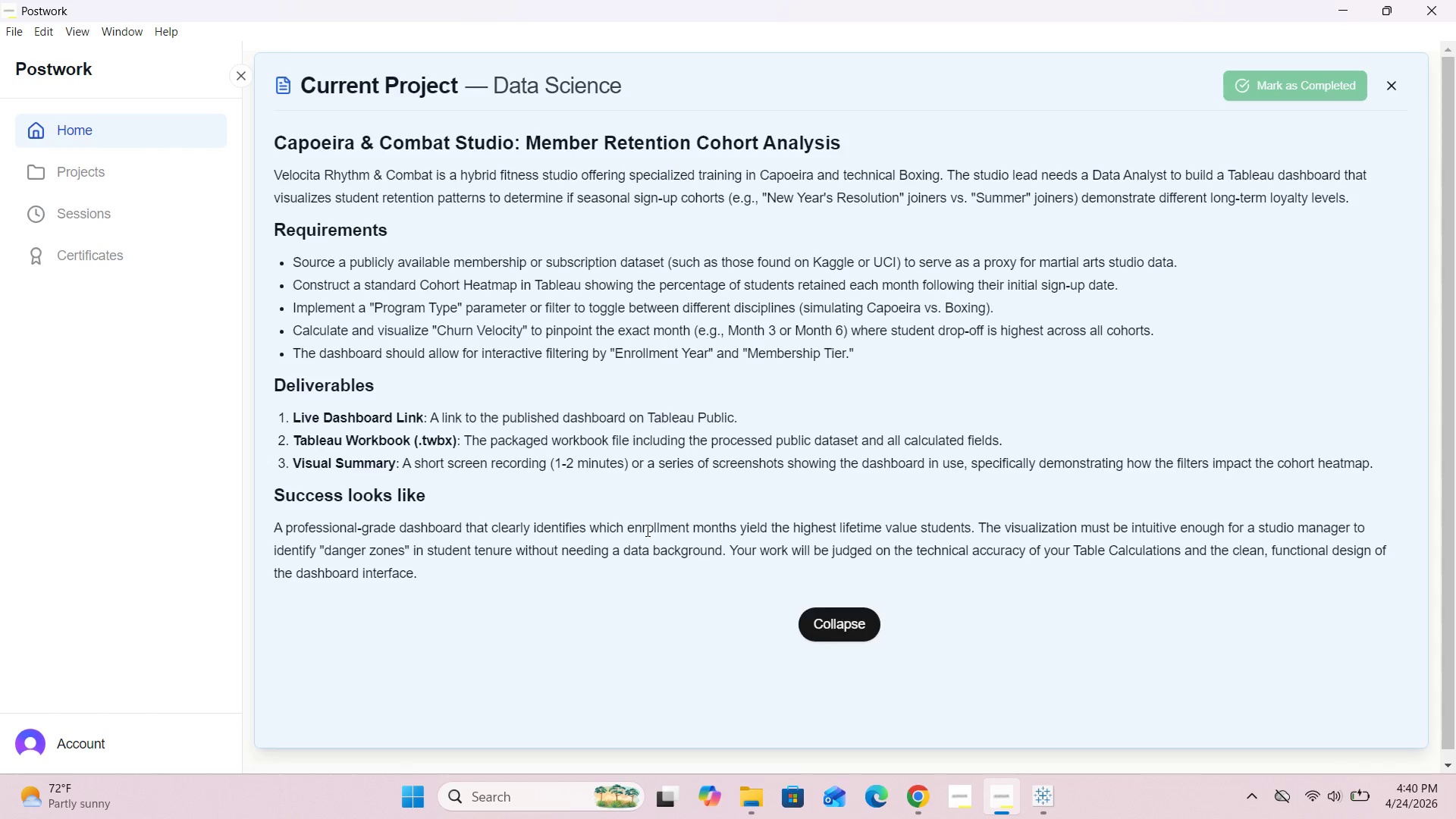 
wait(31.53)
 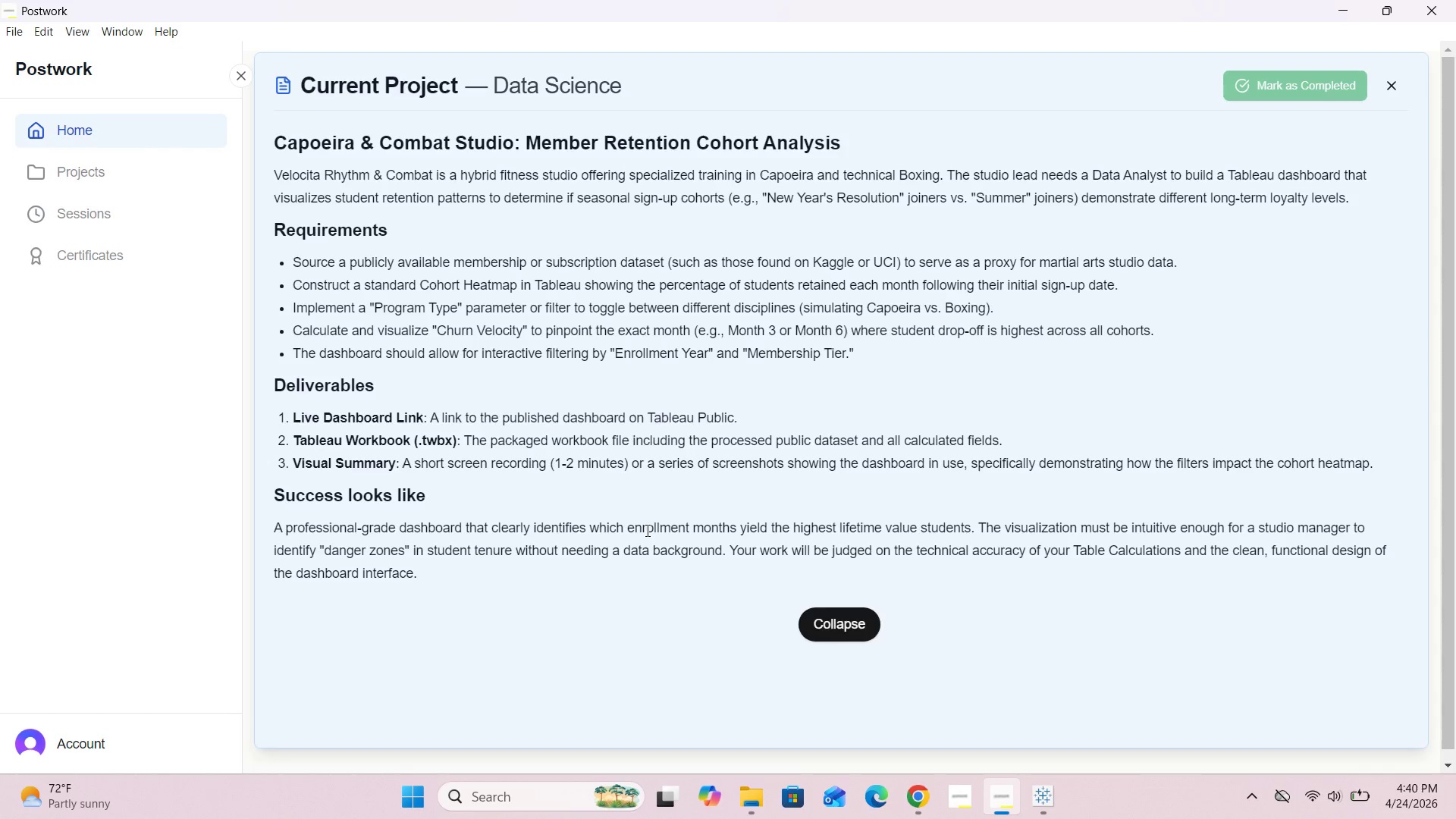 
left_click([1056, 792])
 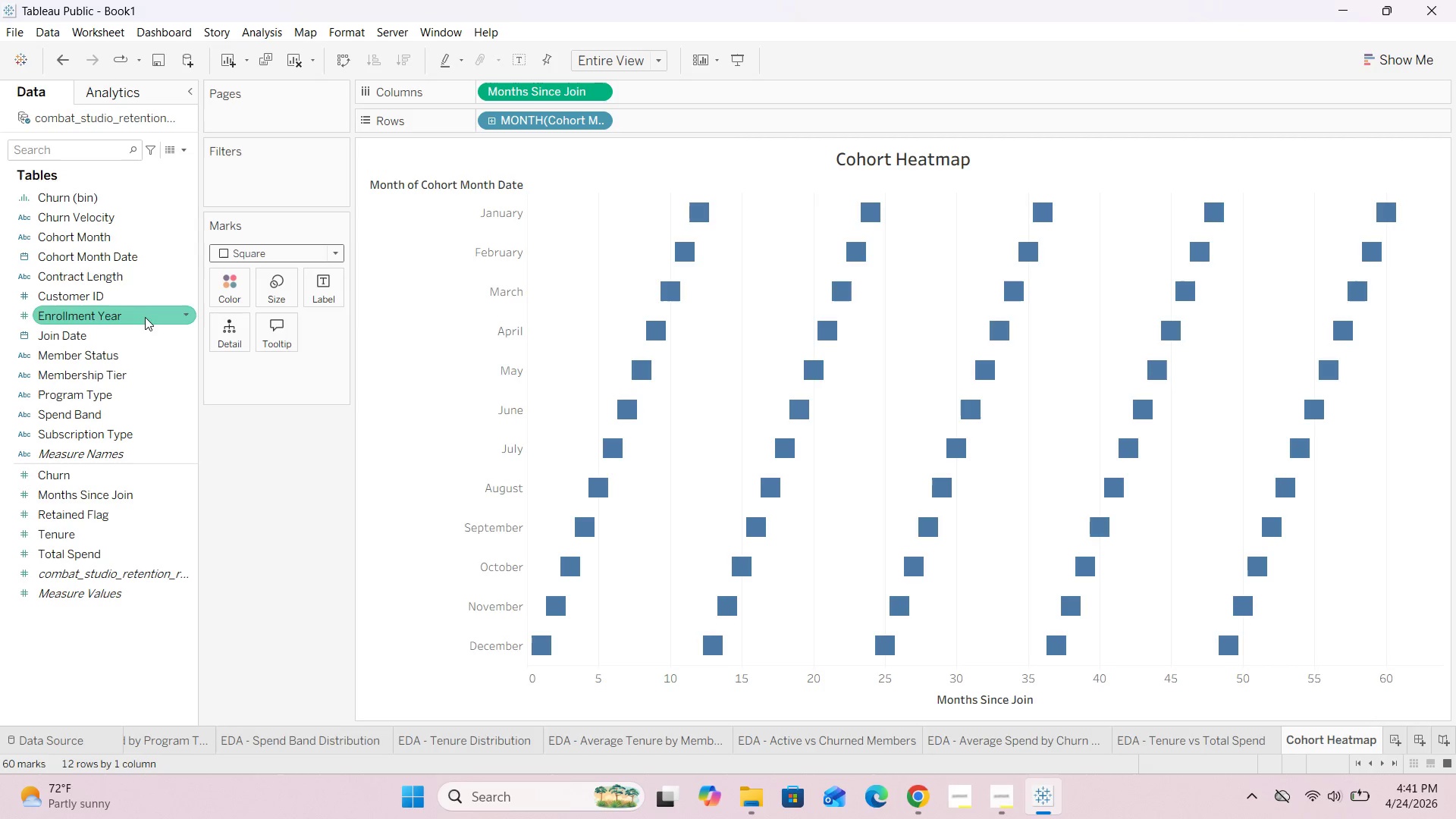 
left_click([187, 152])
 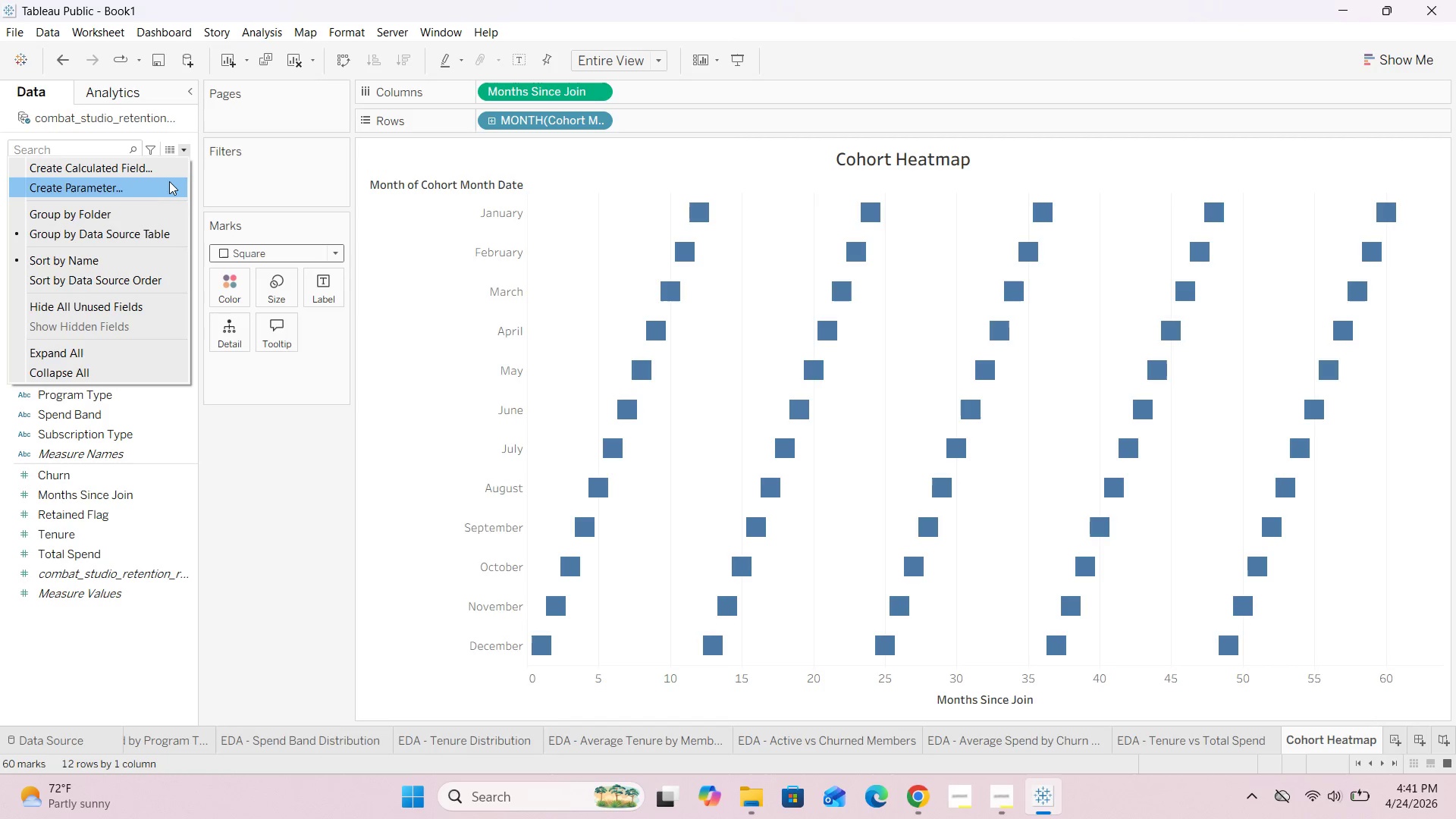 
left_click([170, 171])
 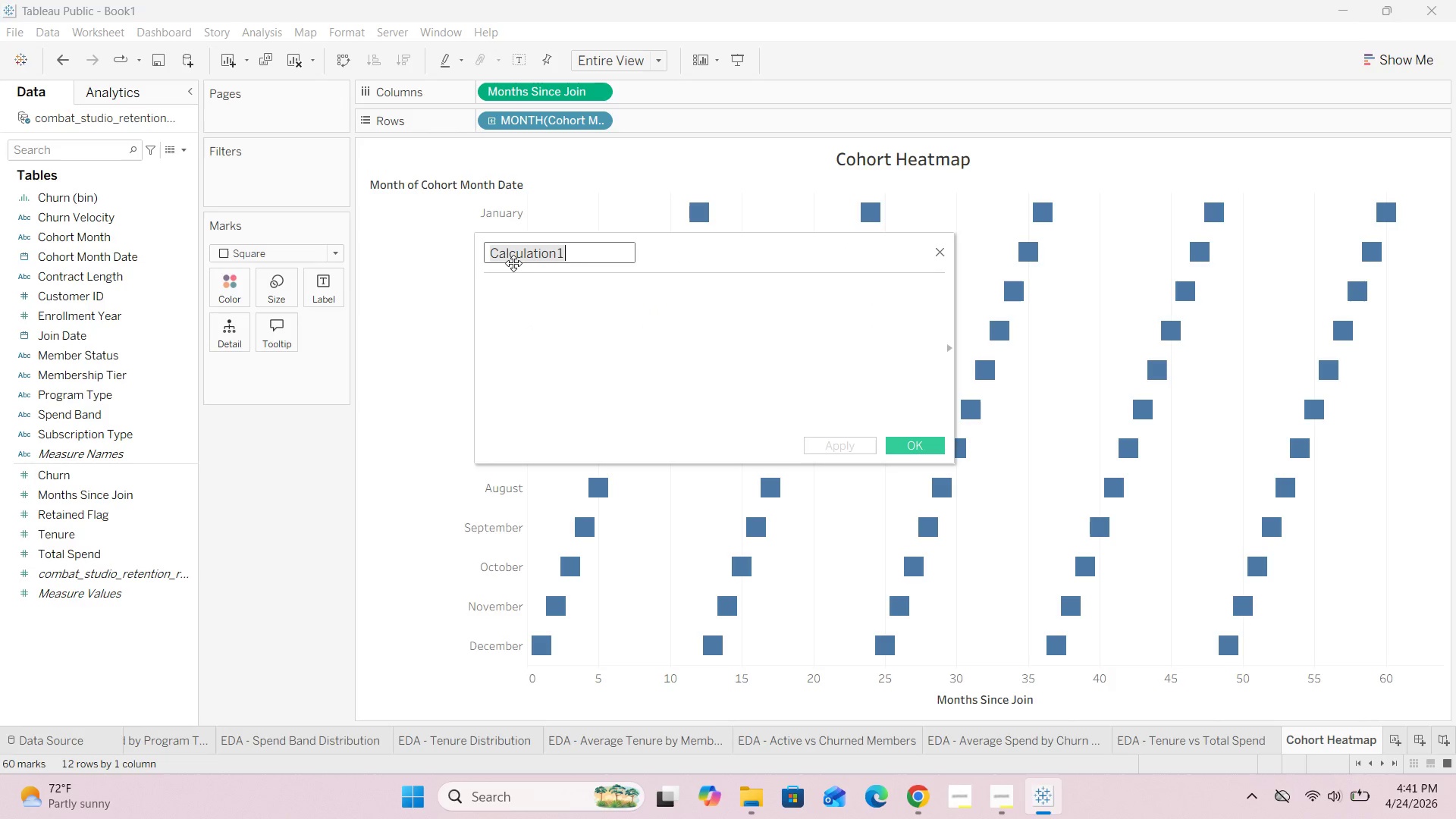 
left_click([576, 250])
 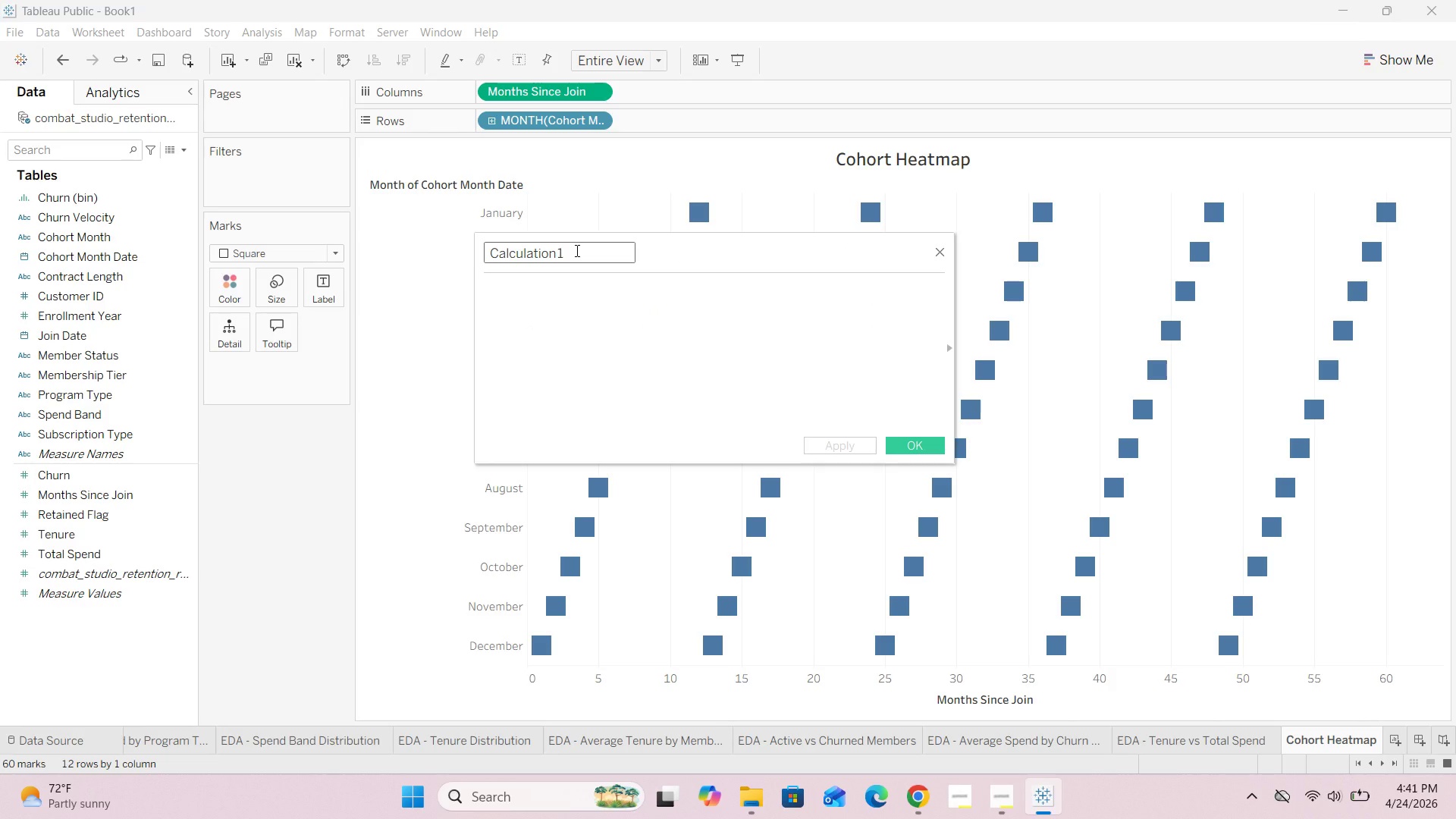 
hold_key(key=Backspace, duration=1.0)
 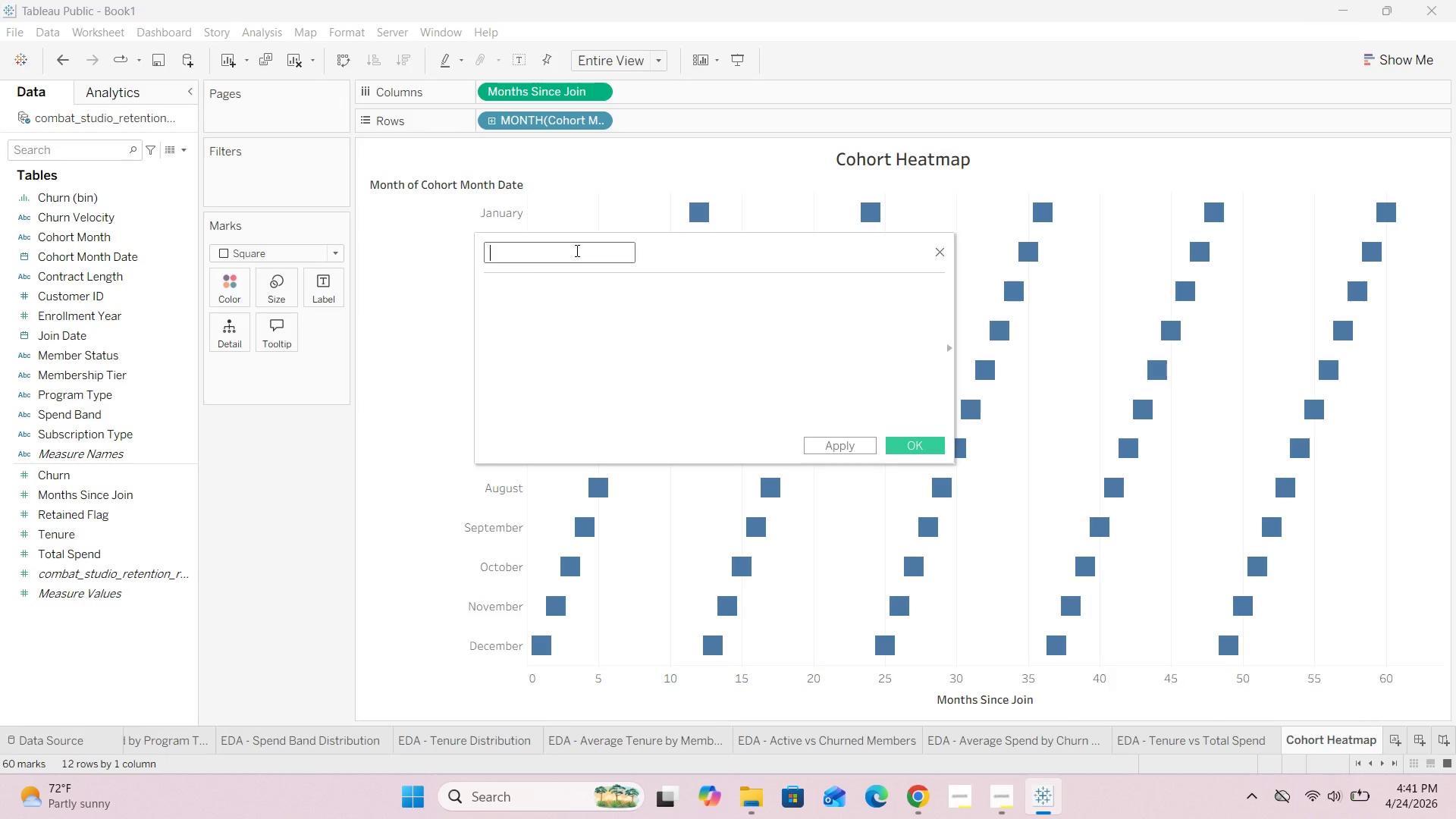 
type(rte)
key(Backspace)
key(Backspace)
key(Backspace)
type(Retention Rate)
 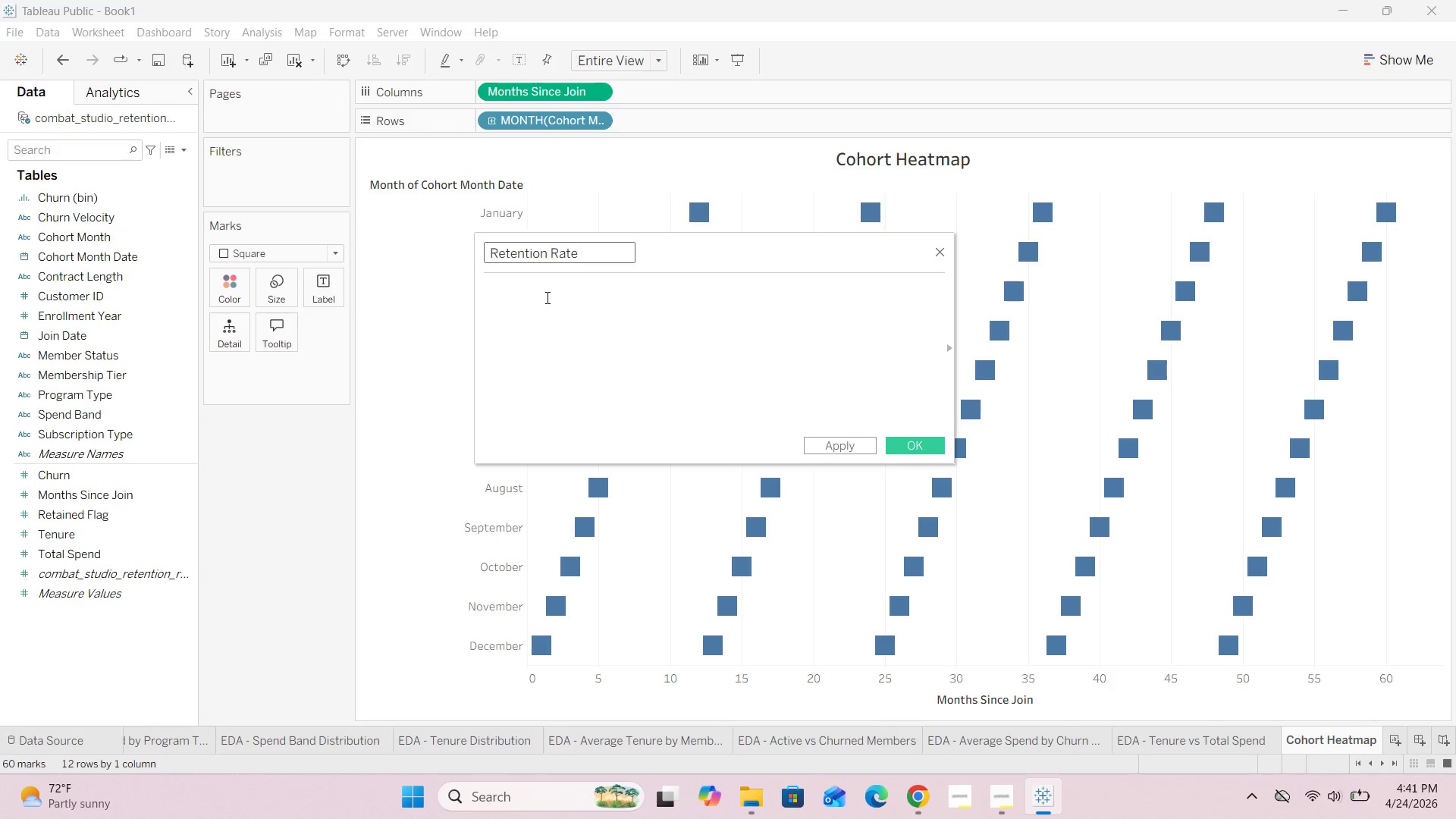 
left_click([545, 299])
 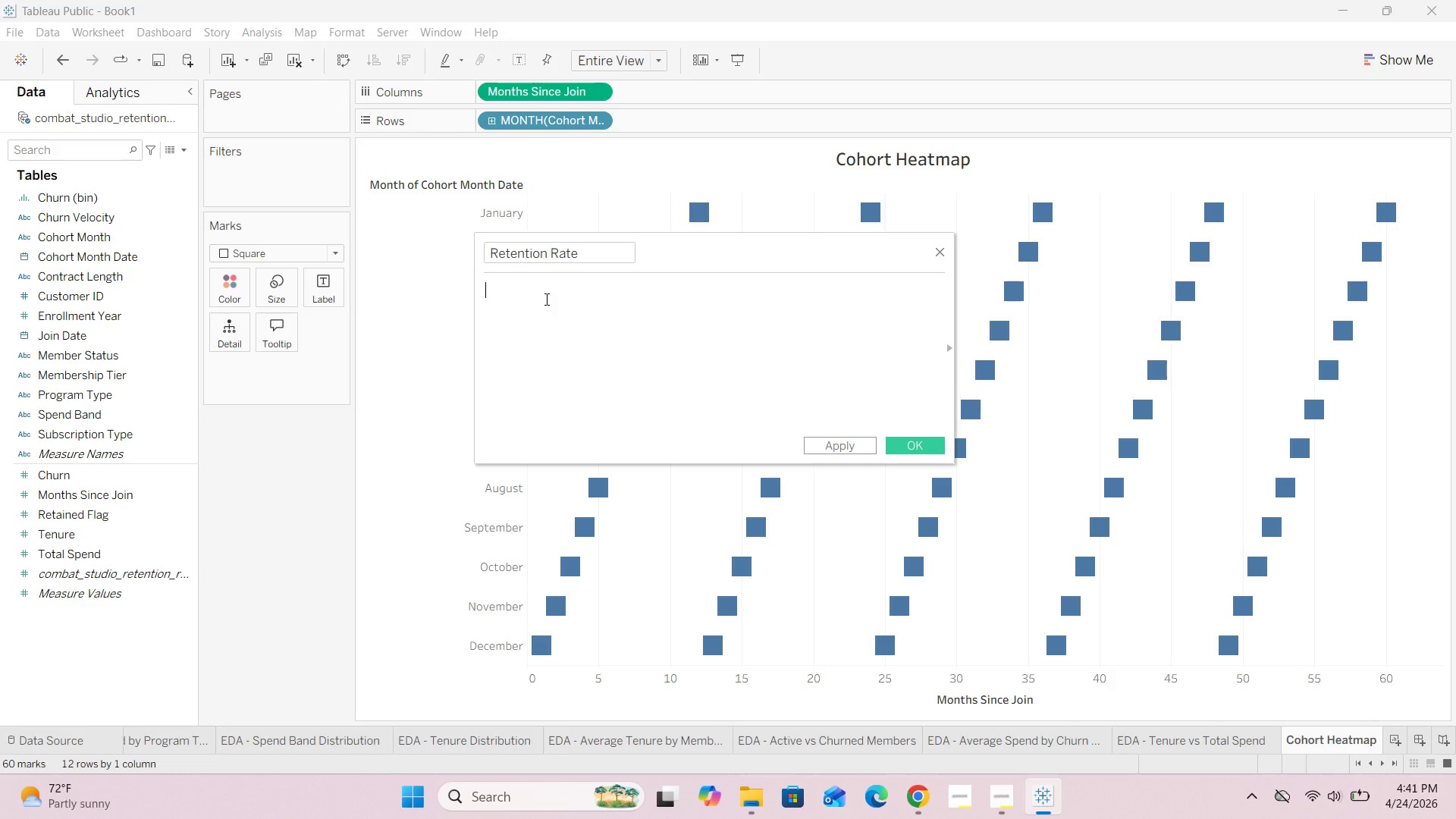 
wait(7.28)
 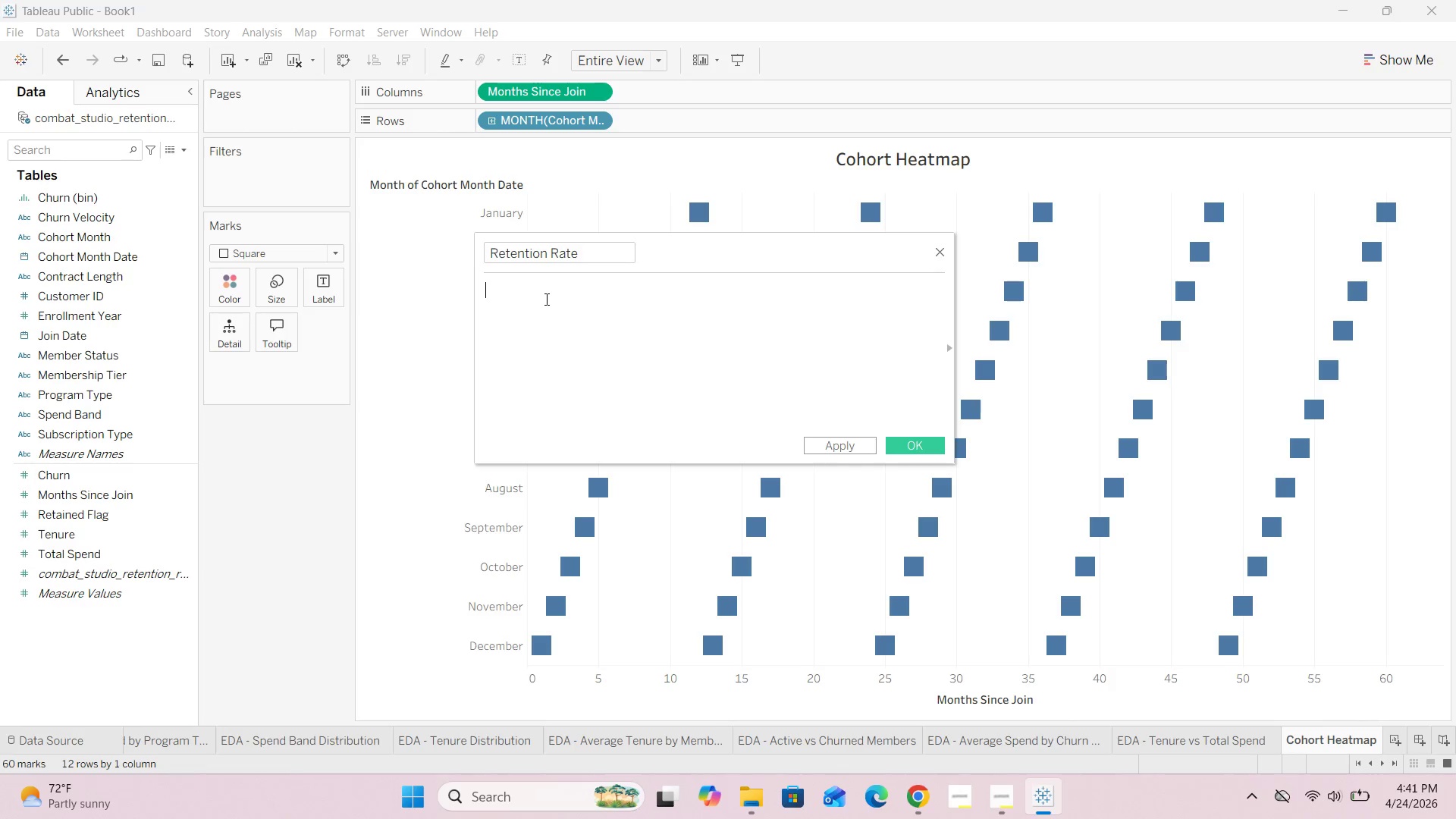 
type(AVG)
 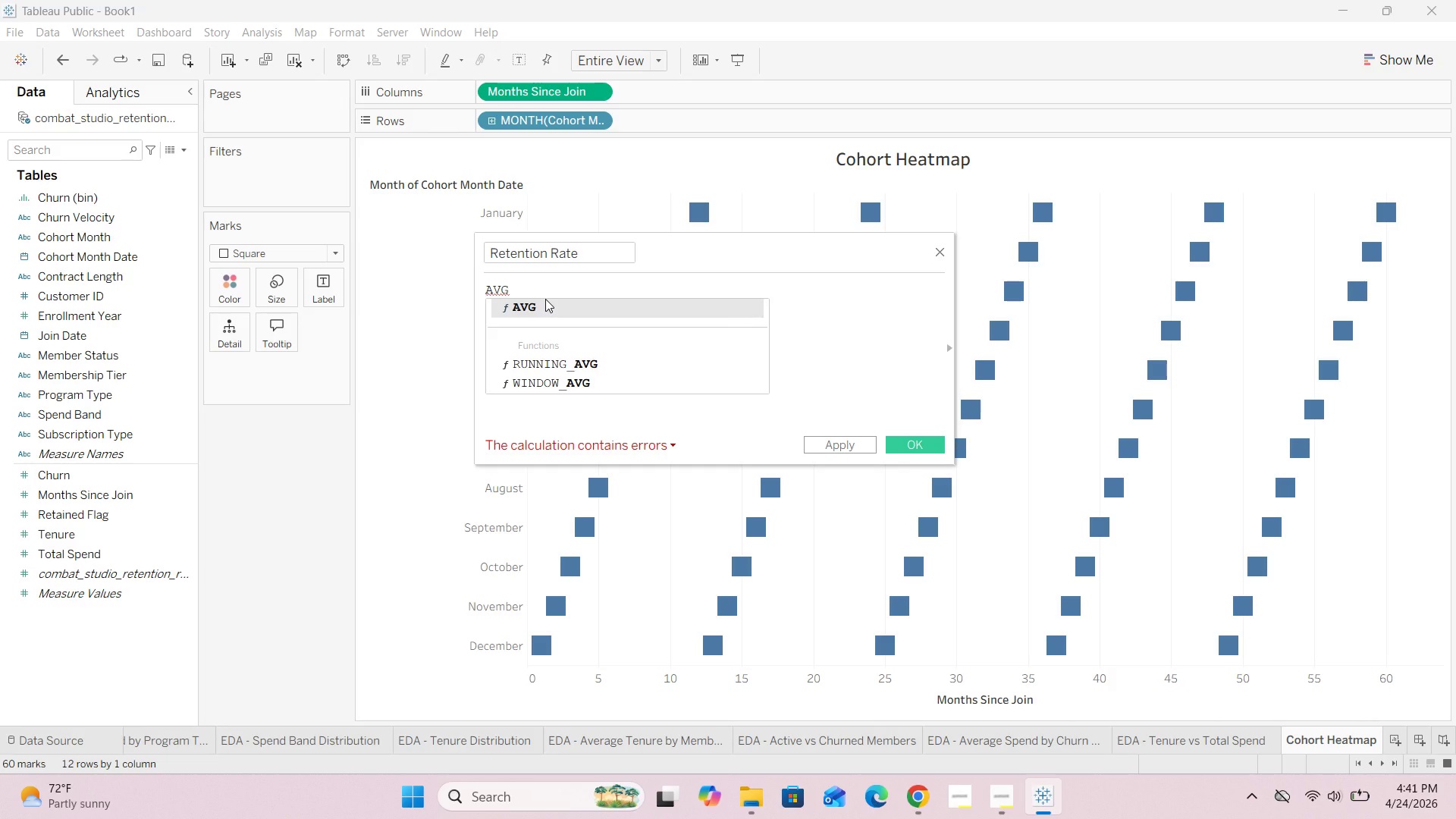 
key(Shift+9)
 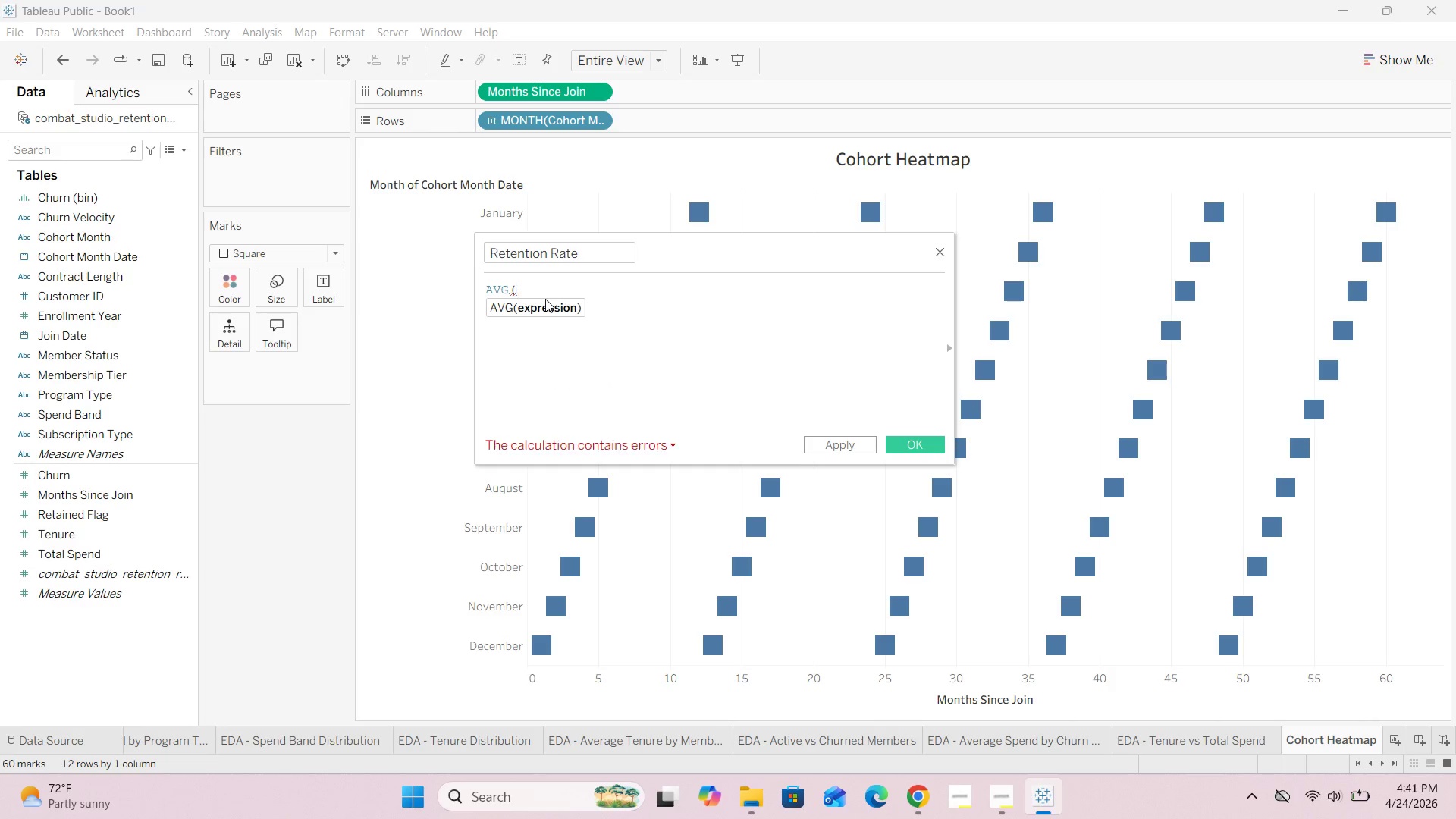 
key(Shift+BracketLeft)
 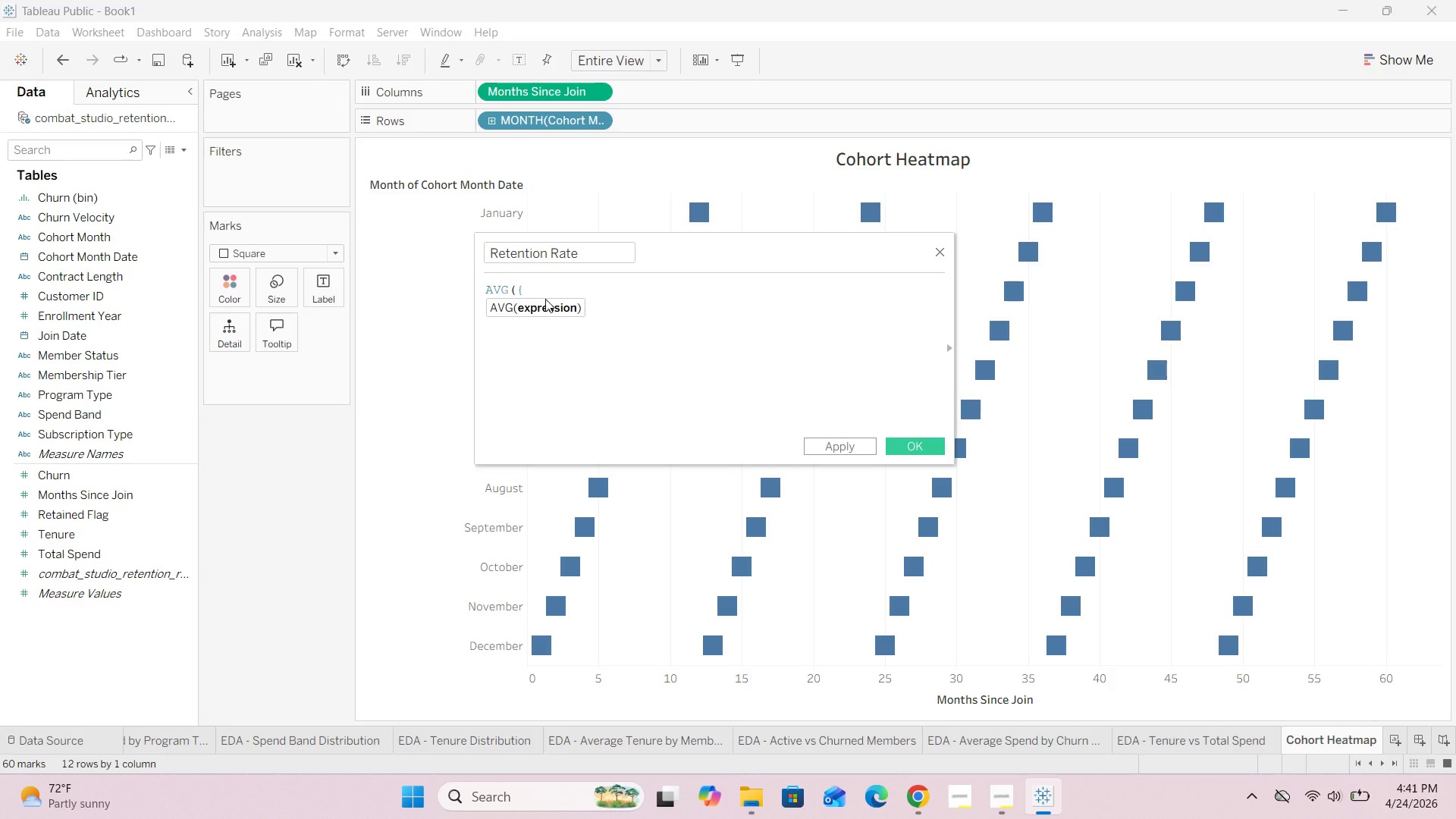 
key(Backspace)
 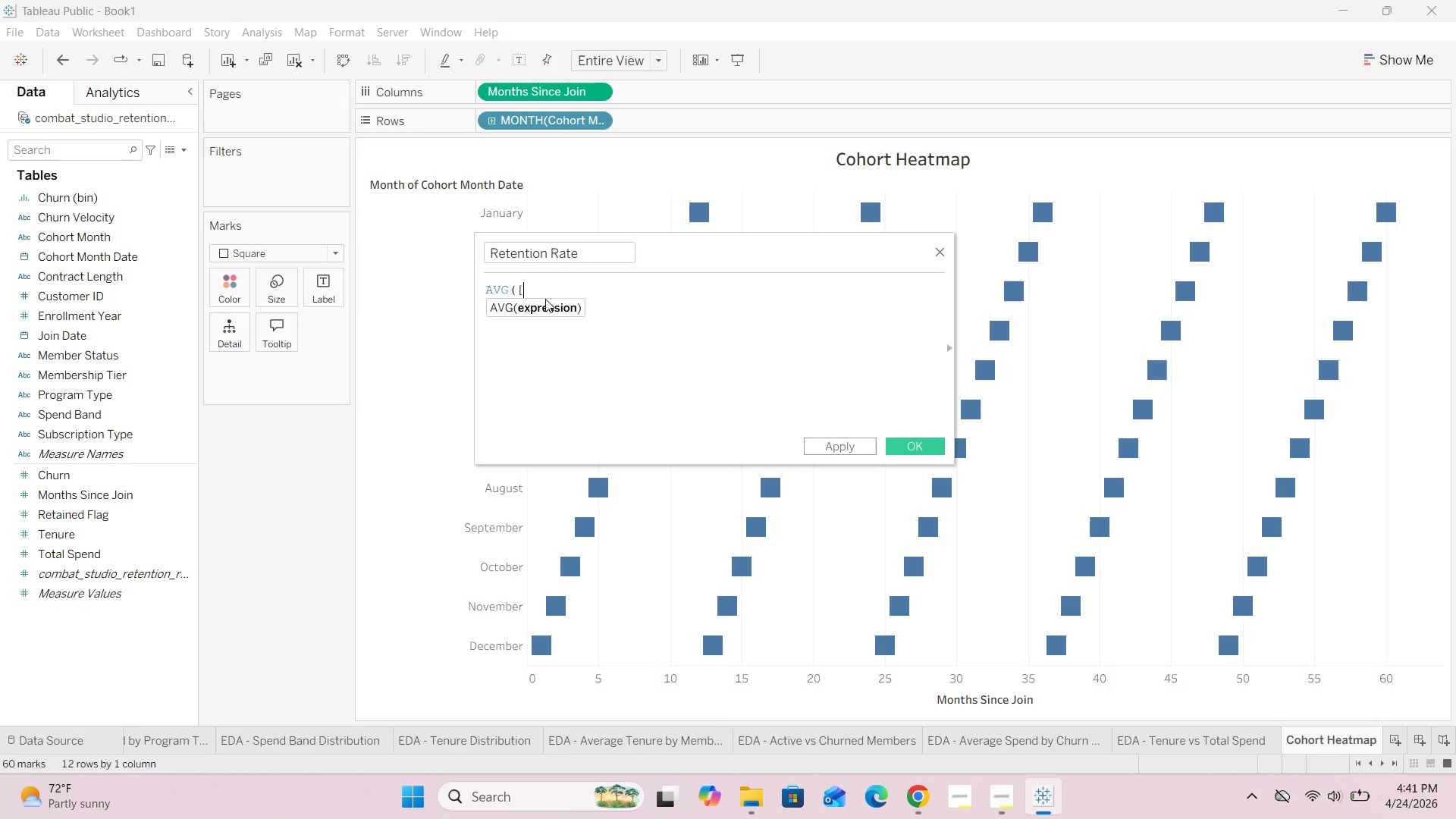 
key(BracketLeft)
 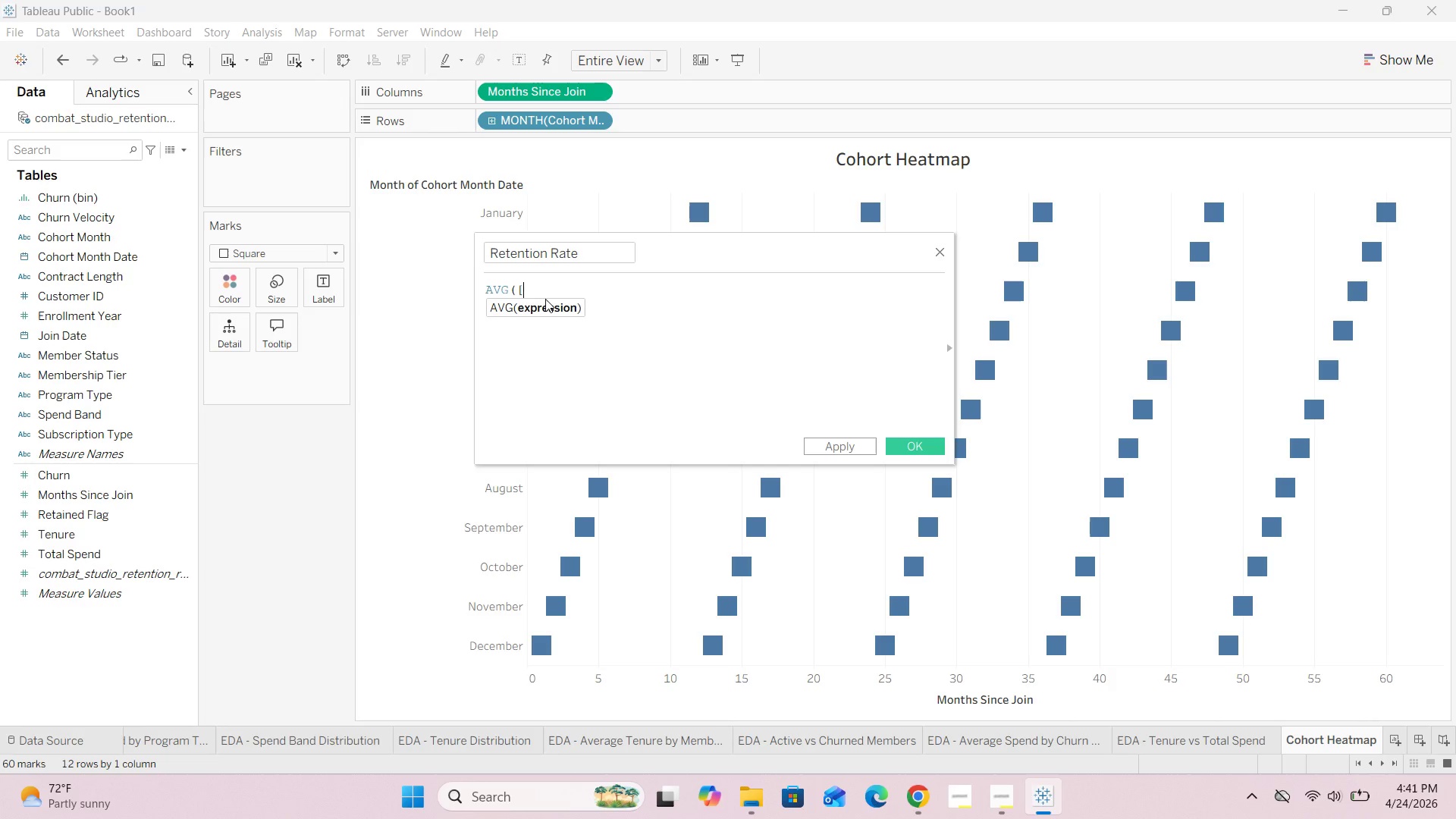 
key(BracketRight)
 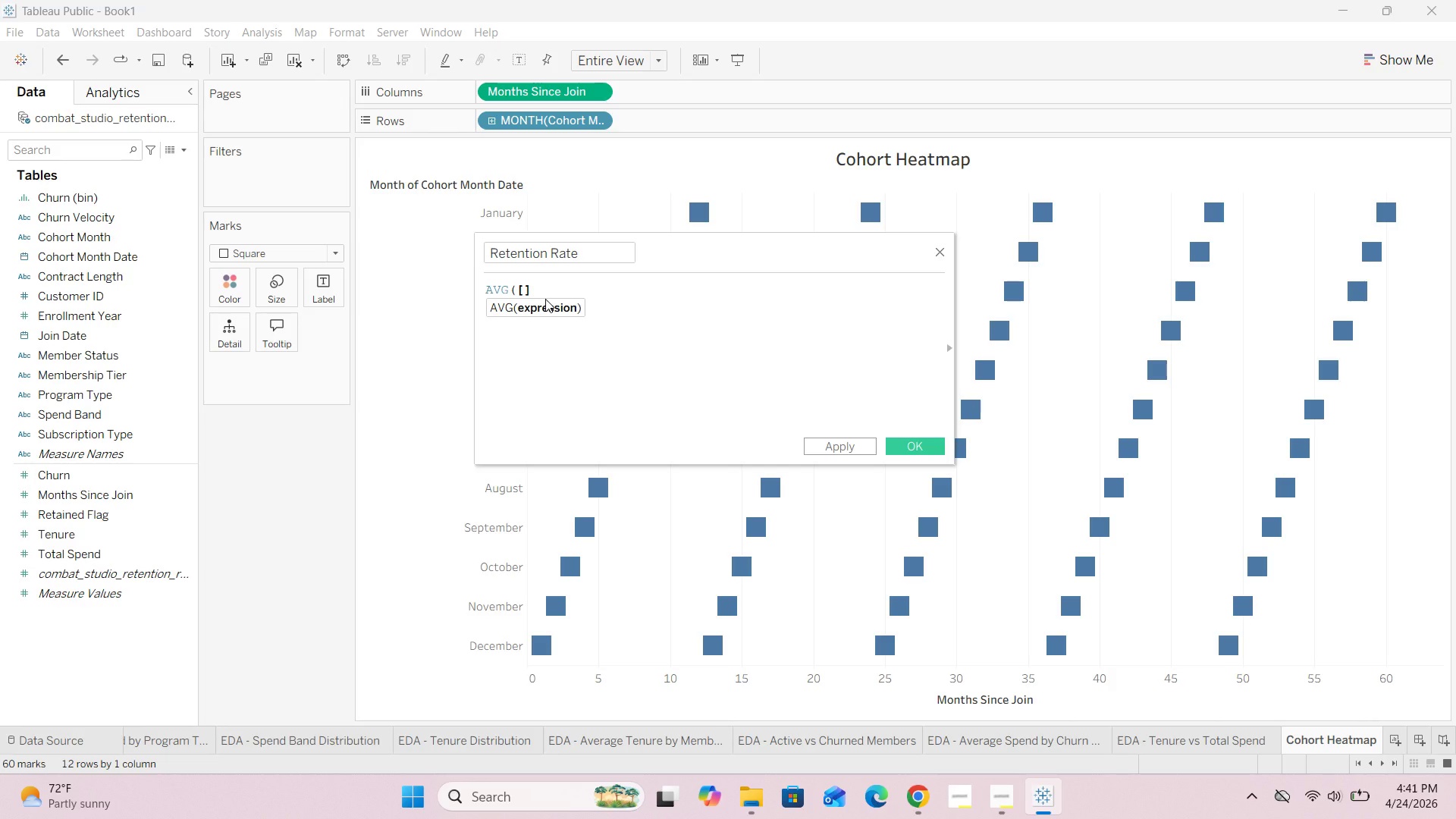 
key(Shift+0)
 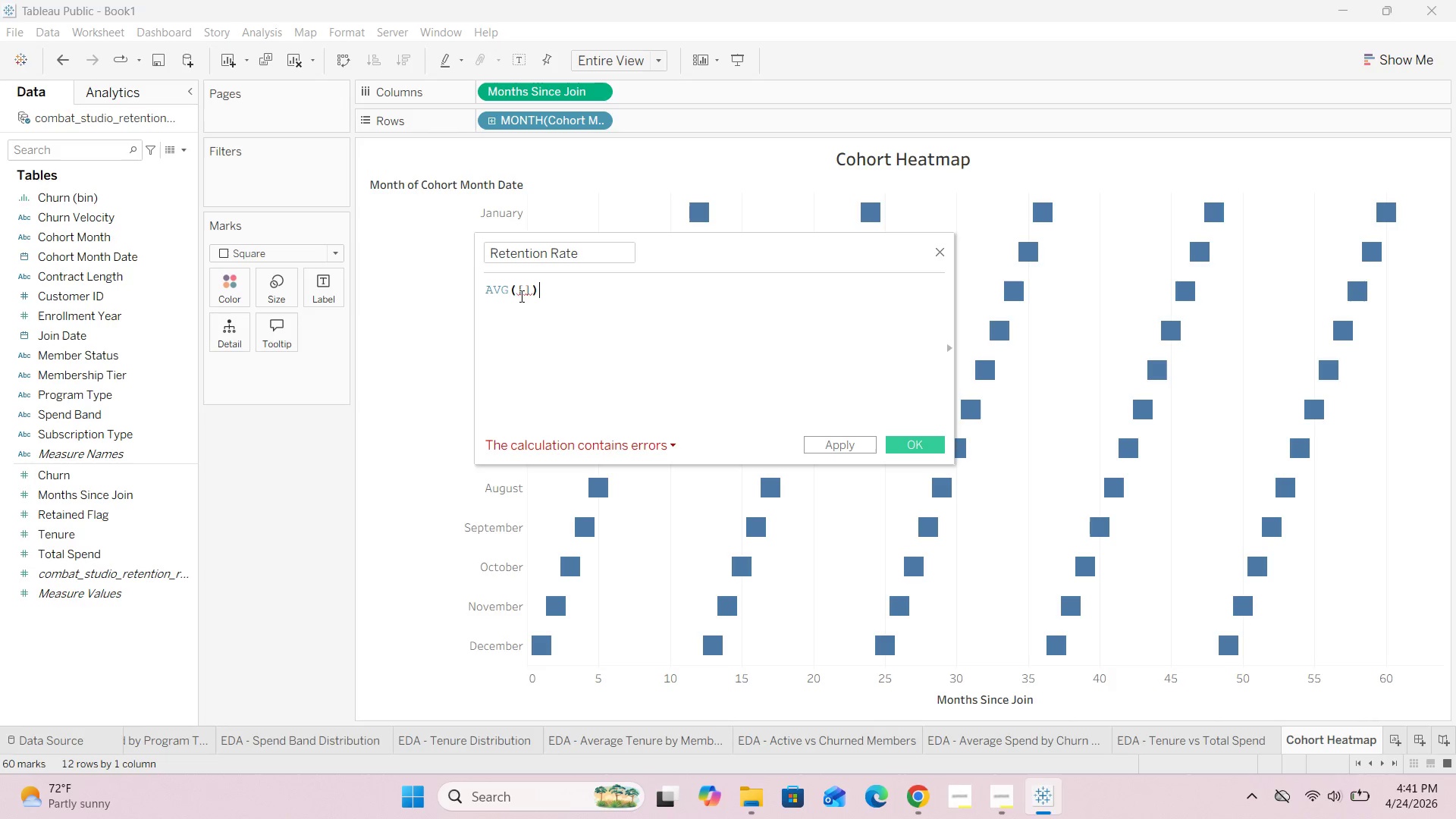 
left_click([522, 290])
 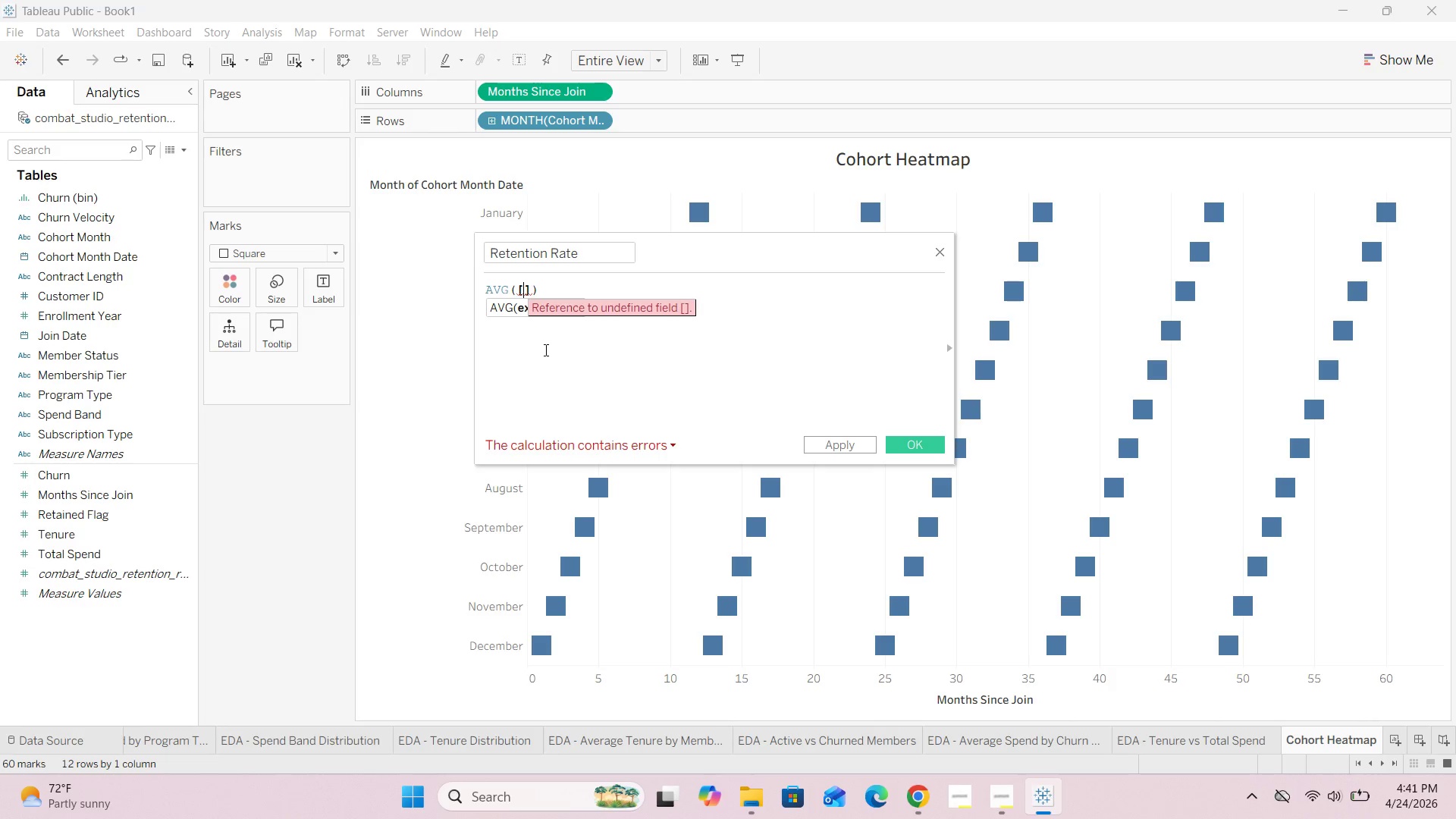 
type(Retained Flag)
 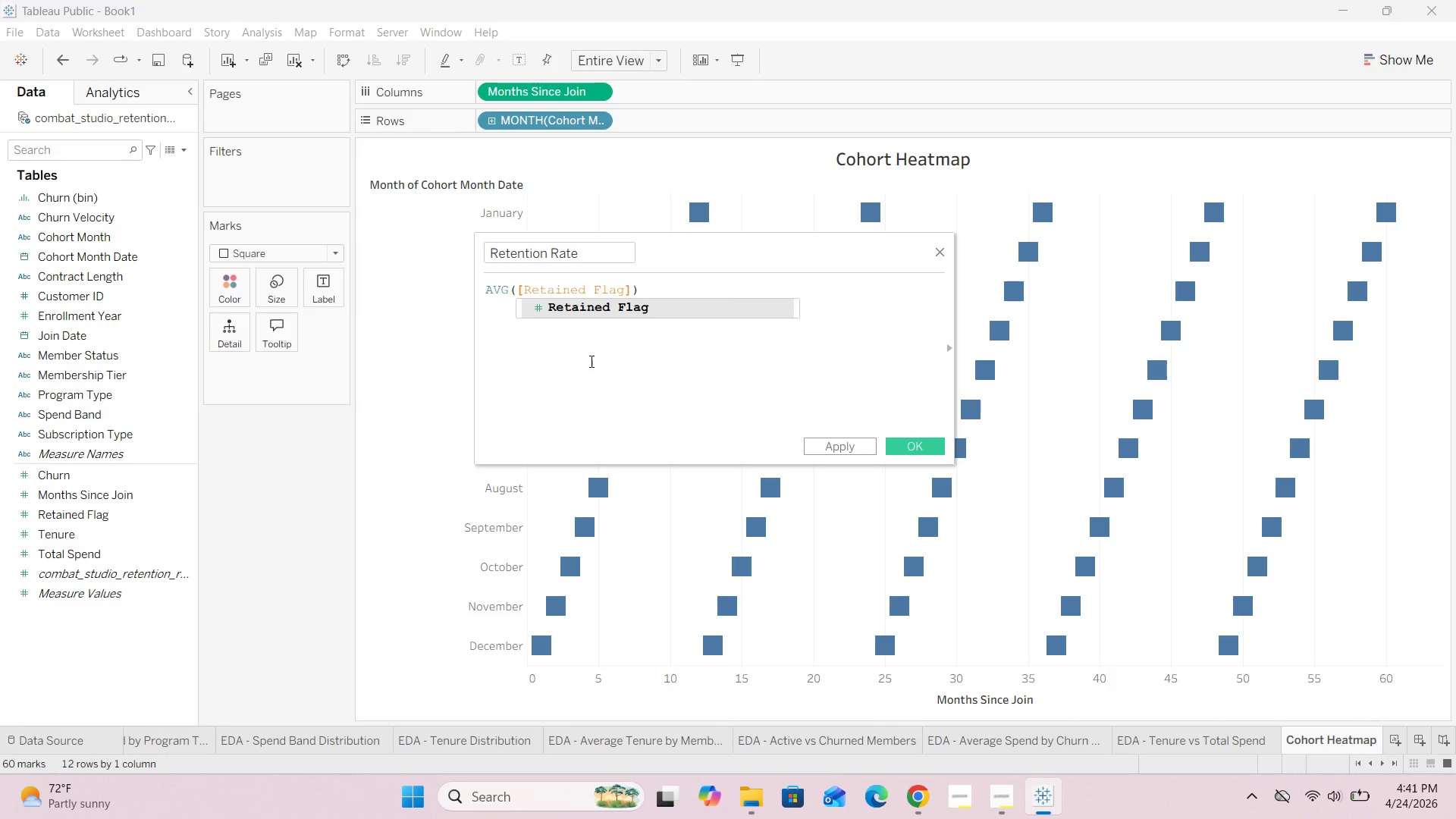 
left_click([593, 361])
 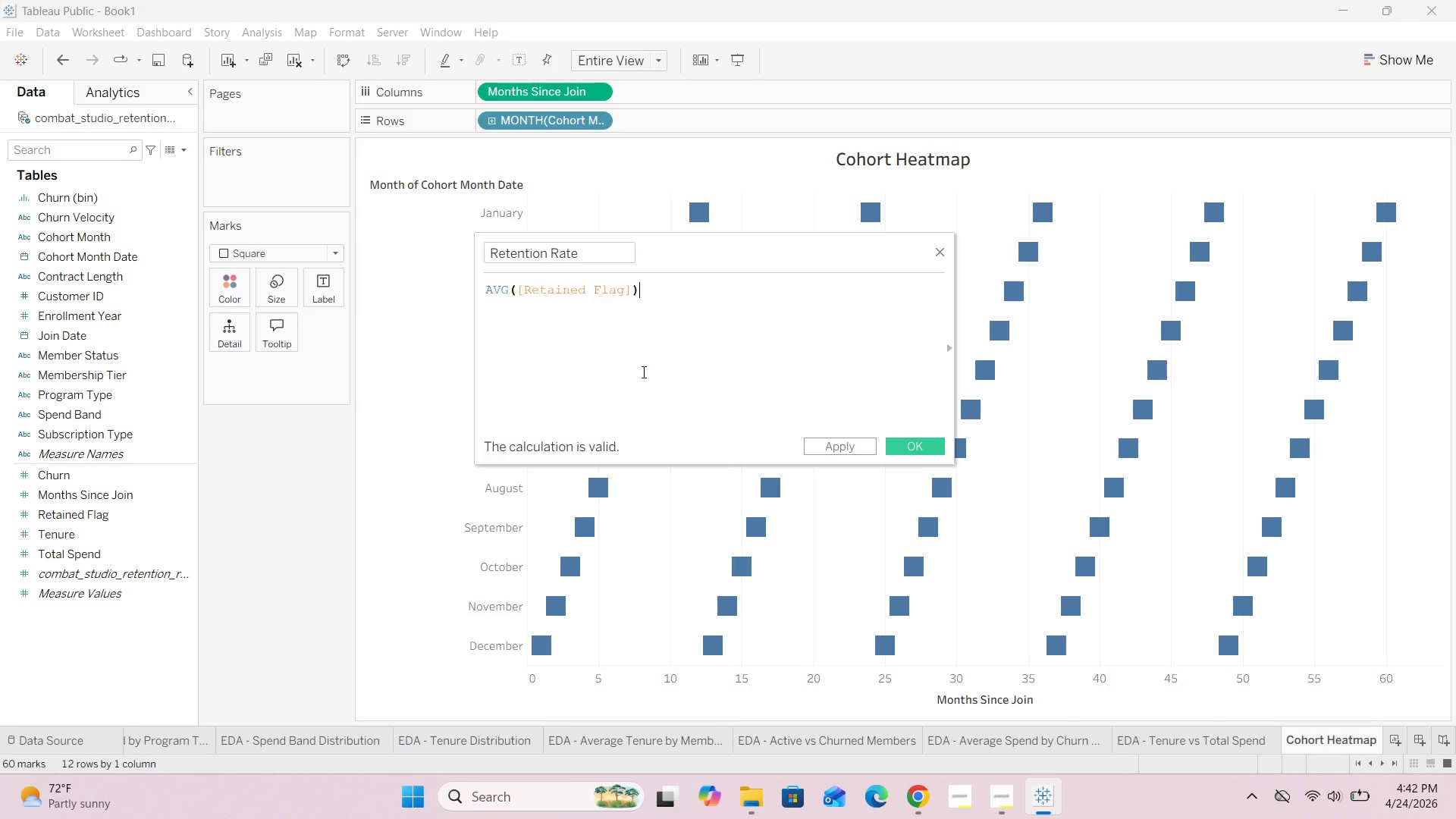 
wait(10.47)
 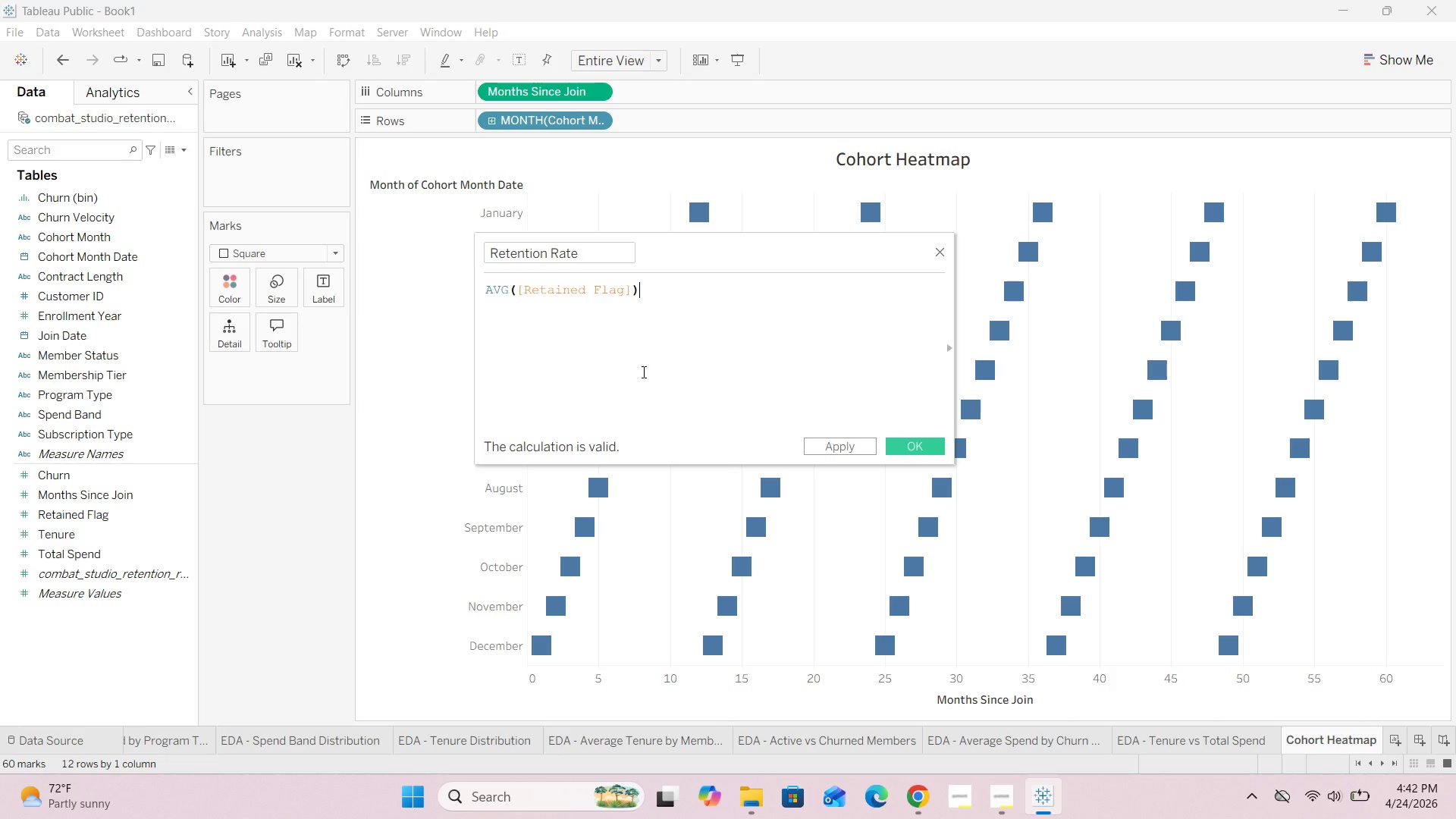 
left_click([913, 450])
 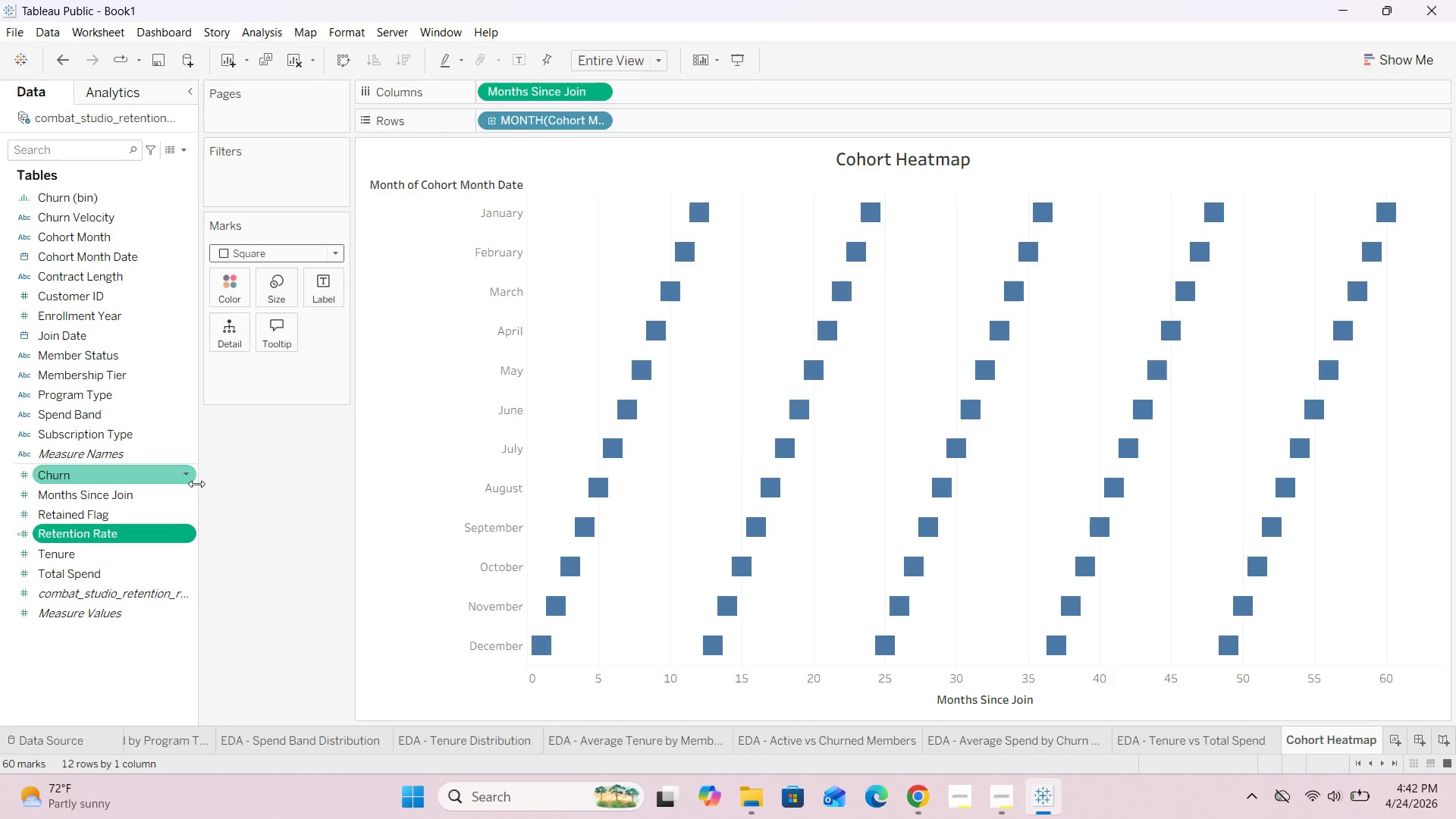 
left_click([234, 529])
 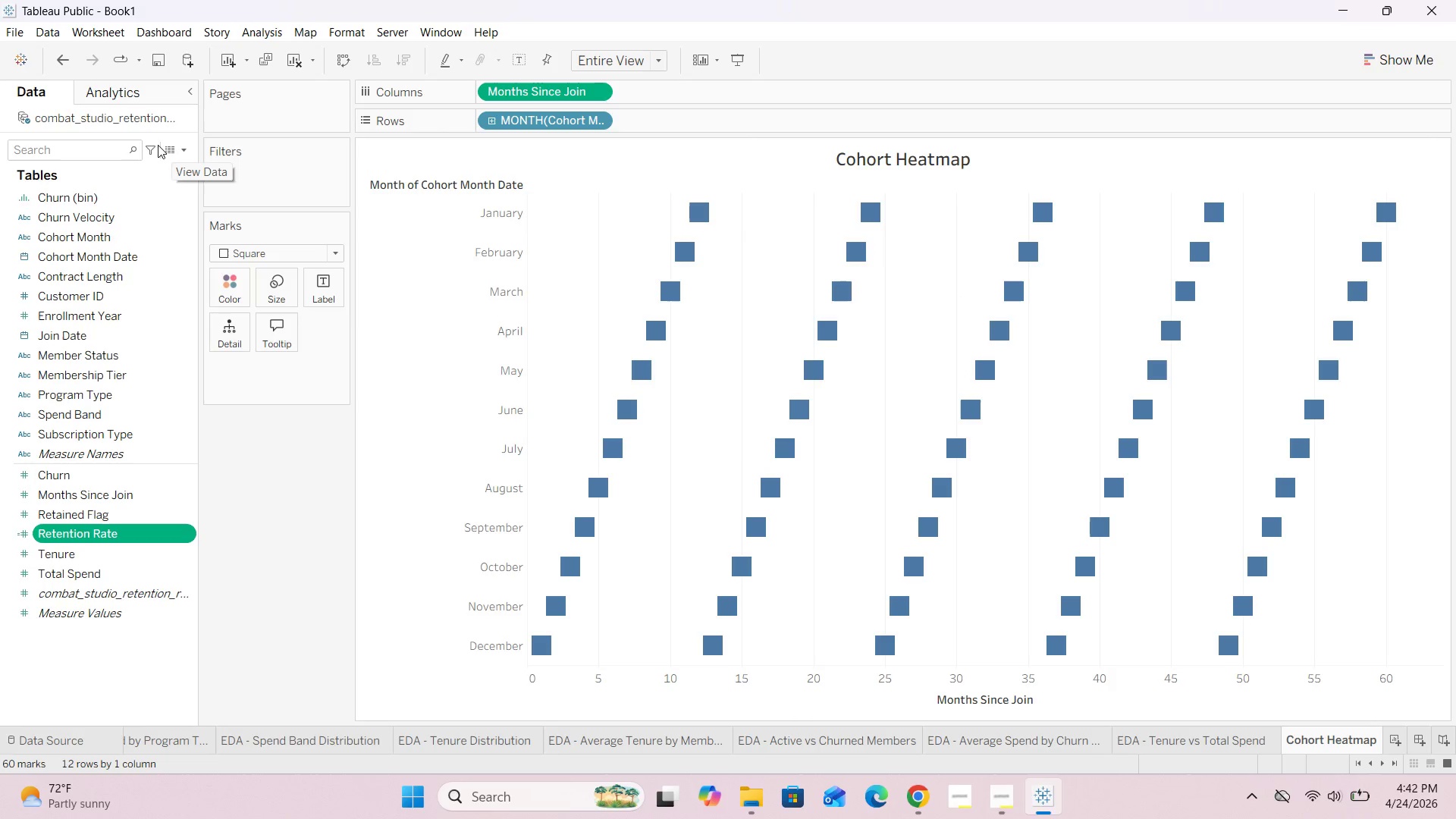 
left_click([154, 145])
 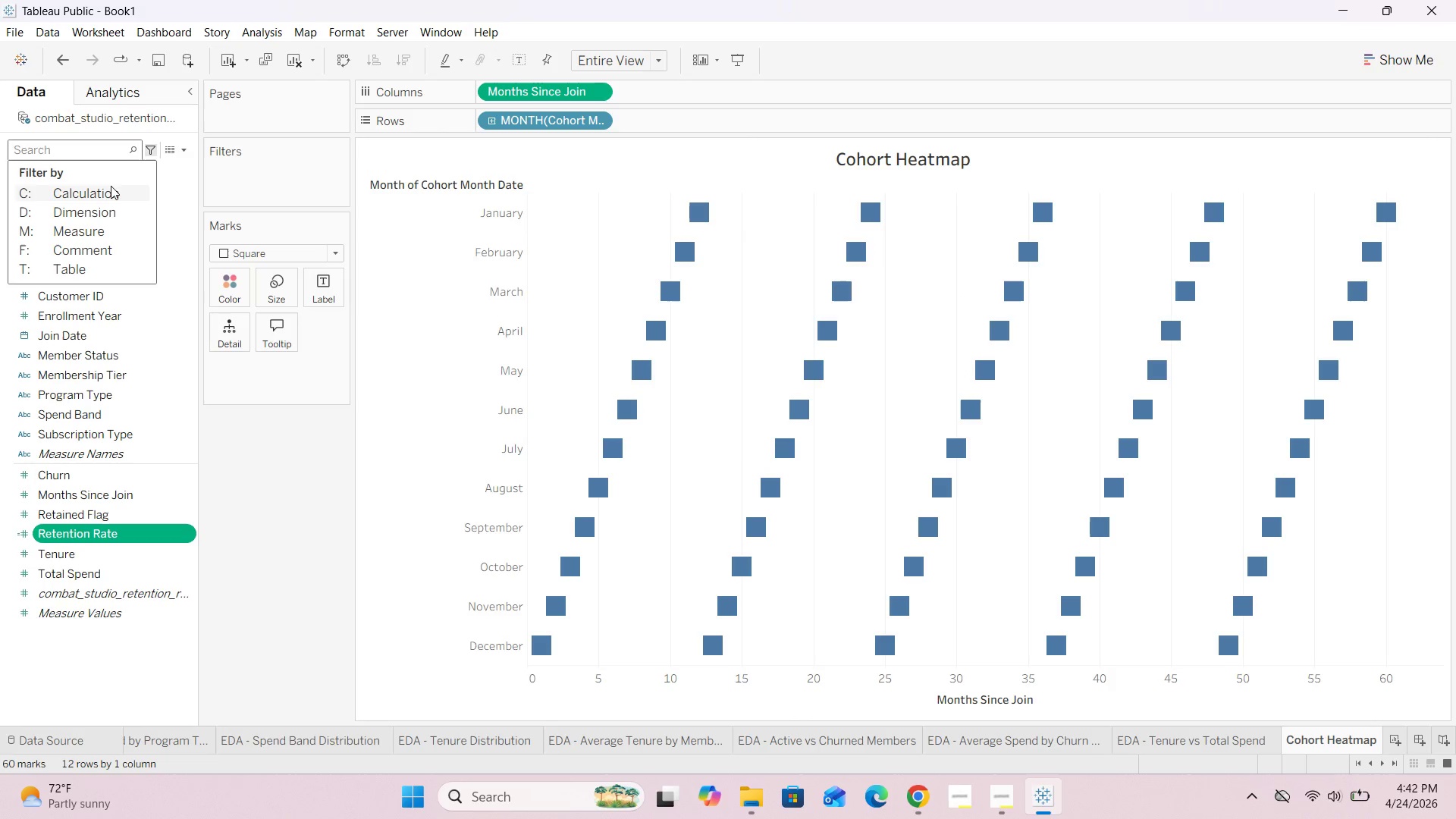 
left_click([108, 187])
 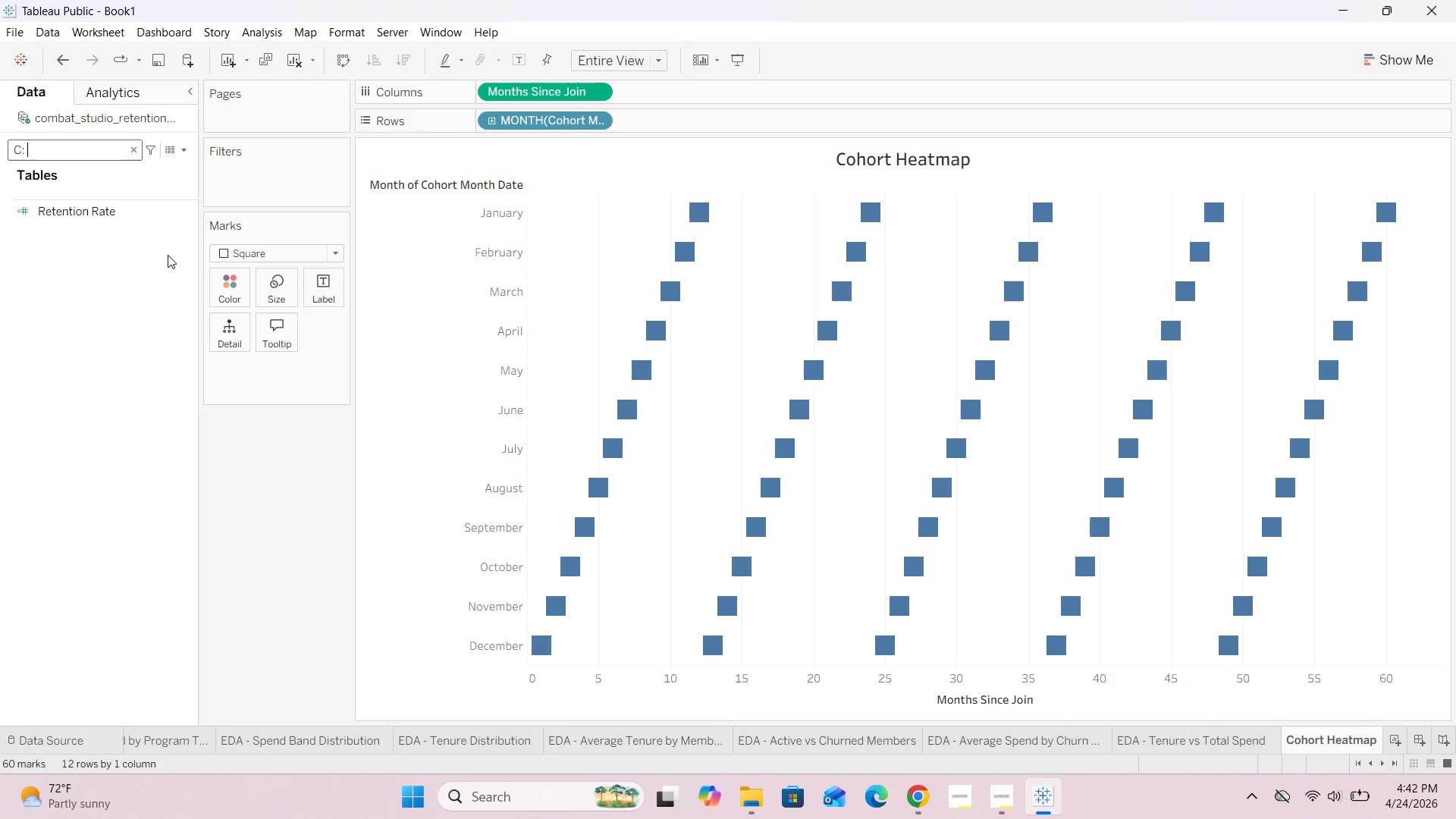 
wait(7.23)
 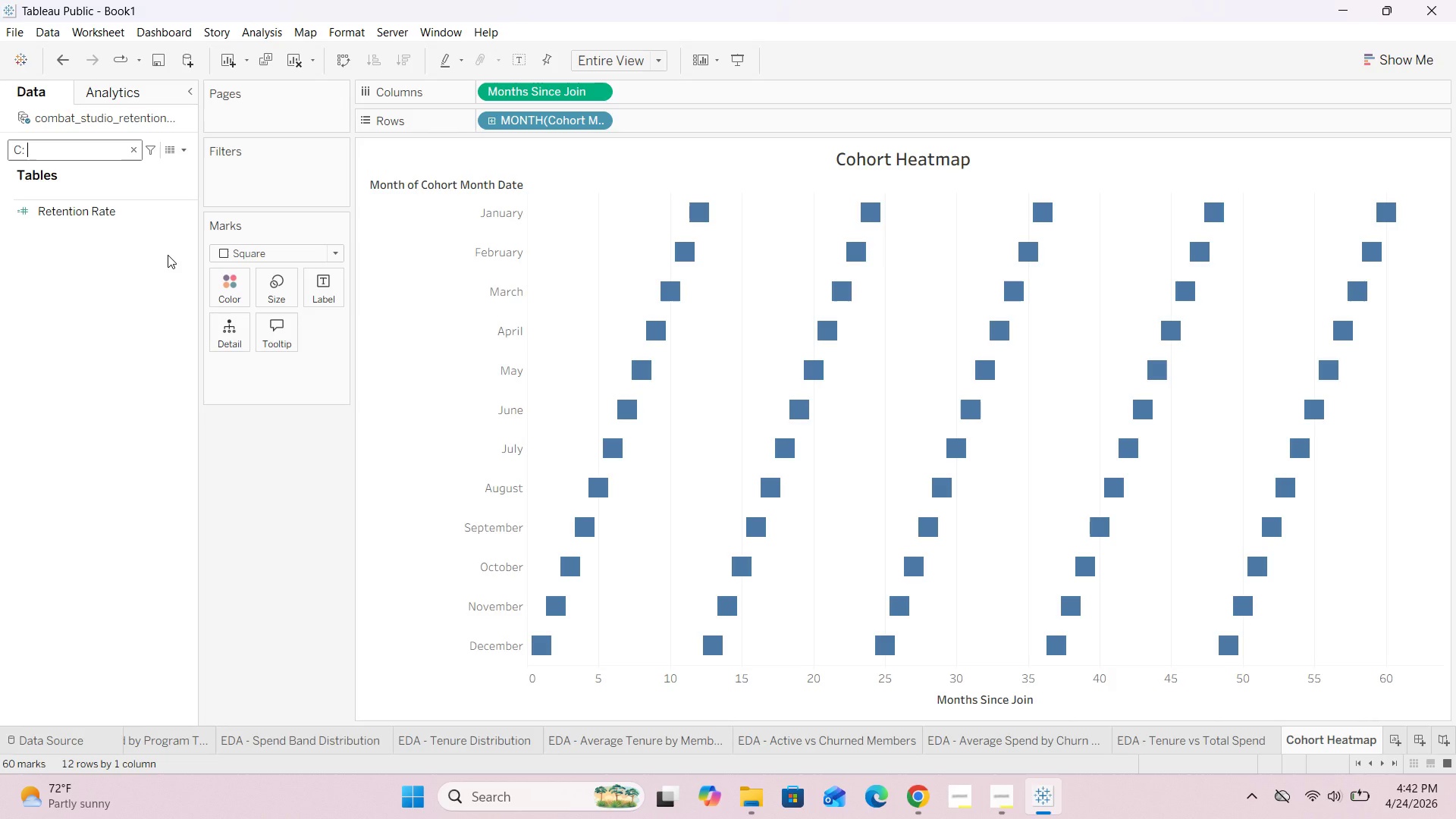 
left_click_drag(start_coordinate=[85, 216], to_coordinate=[227, 296])
 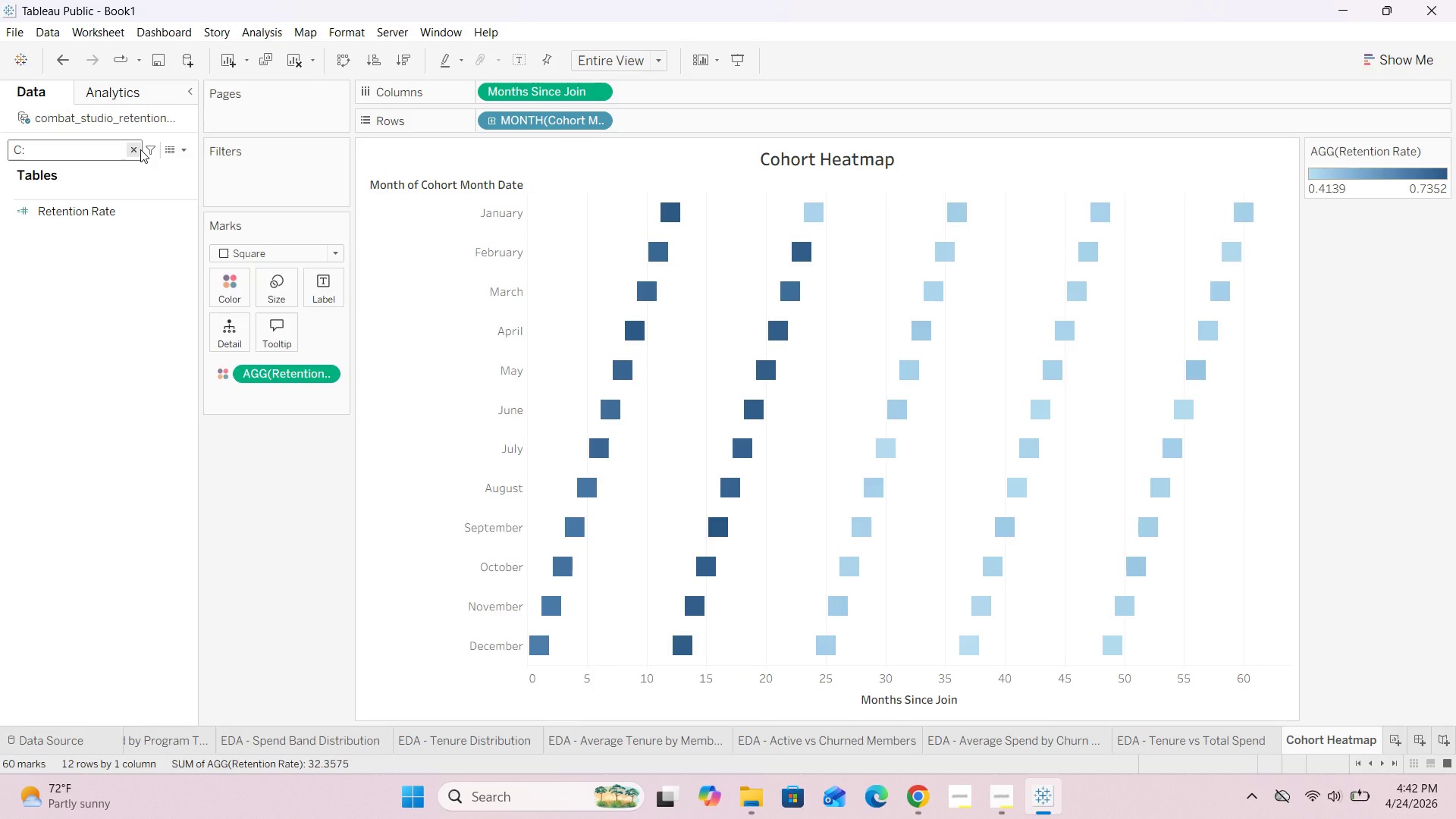 
left_click([140, 149])
 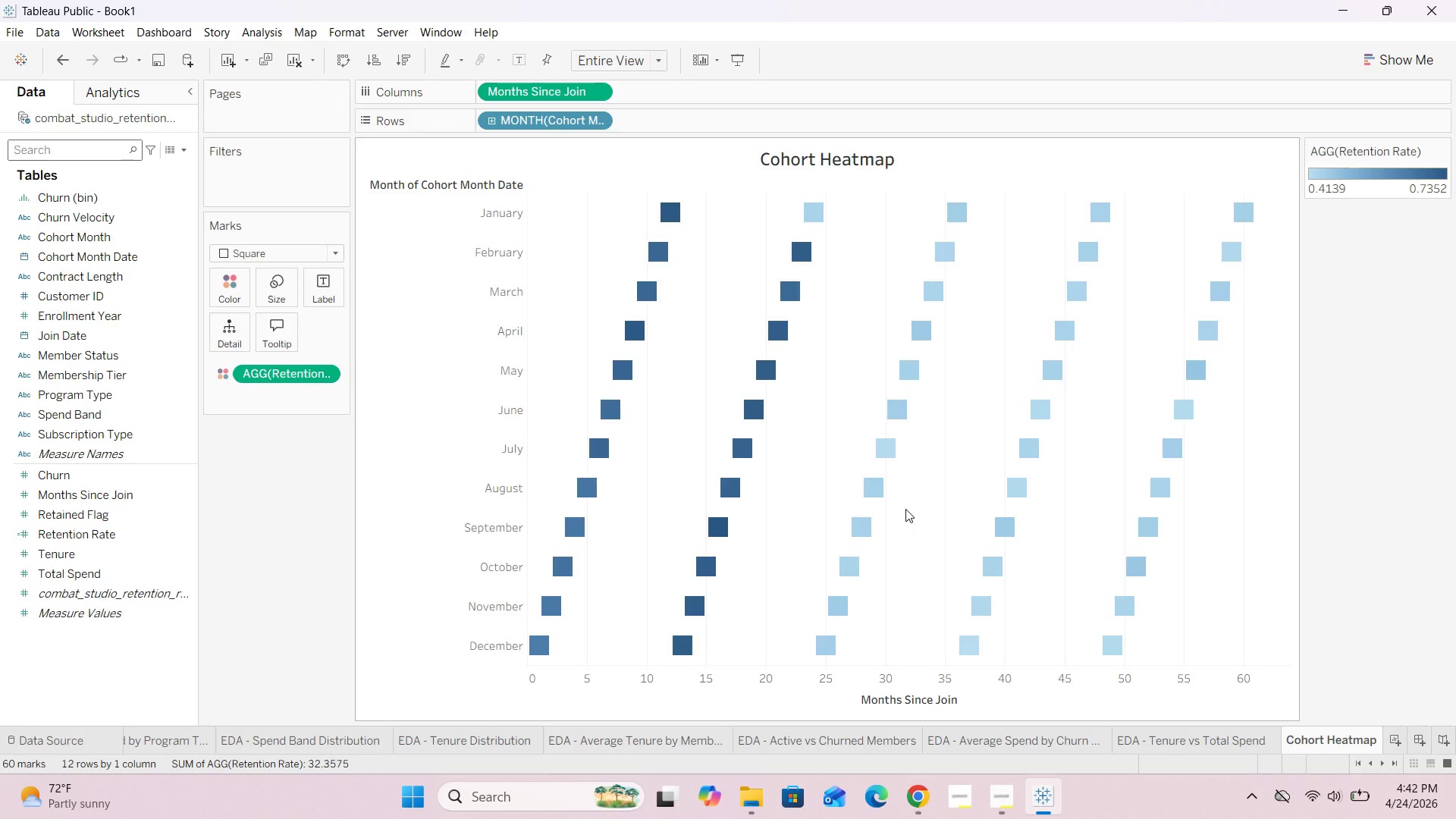 
wait(8.72)
 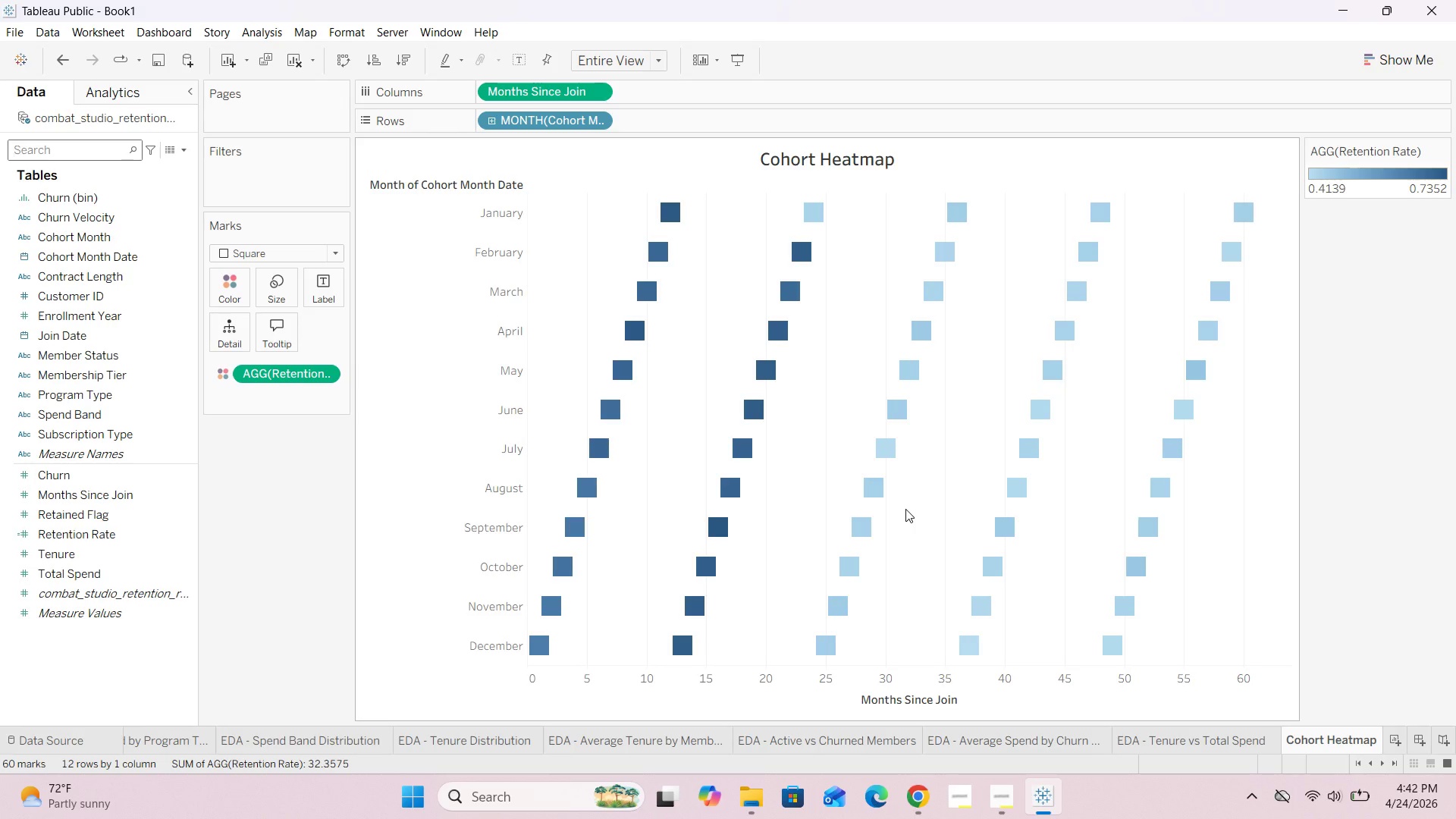 
mouse_move([618, 384])
 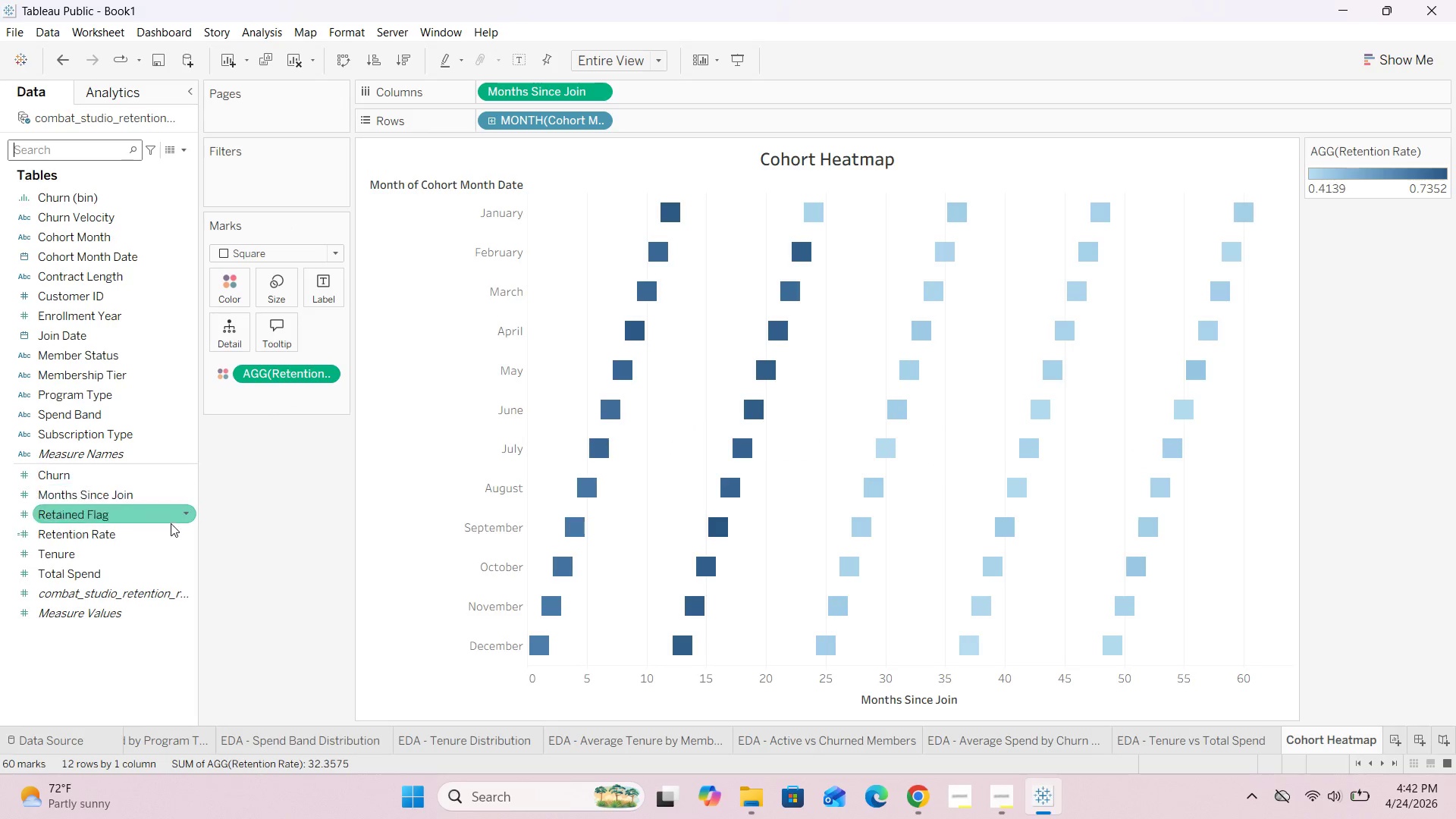 
left_click_drag(start_coordinate=[135, 537], to_coordinate=[341, 297])
 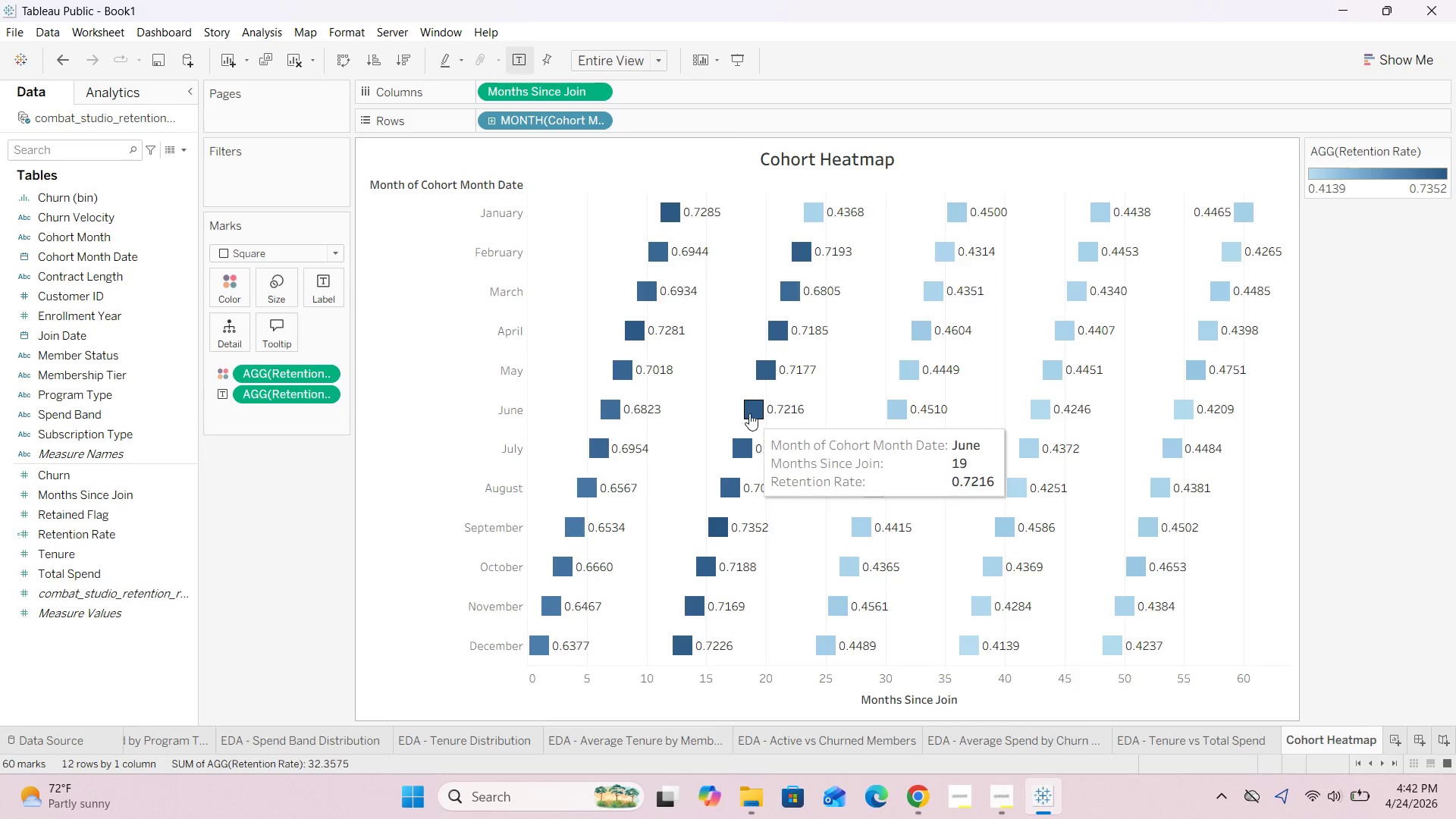 
wait(8.37)
 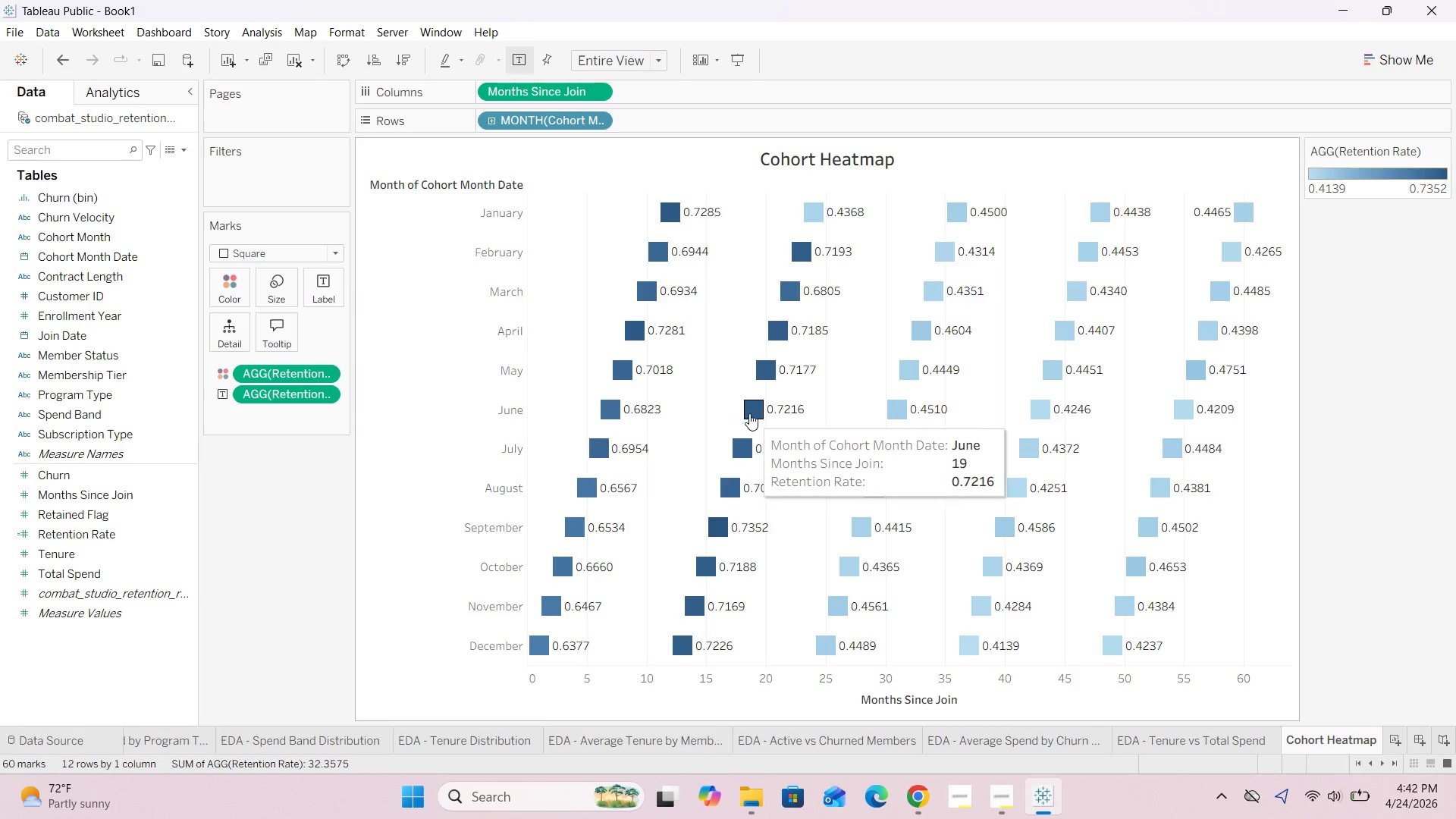 
mouse_move([607, 368])
 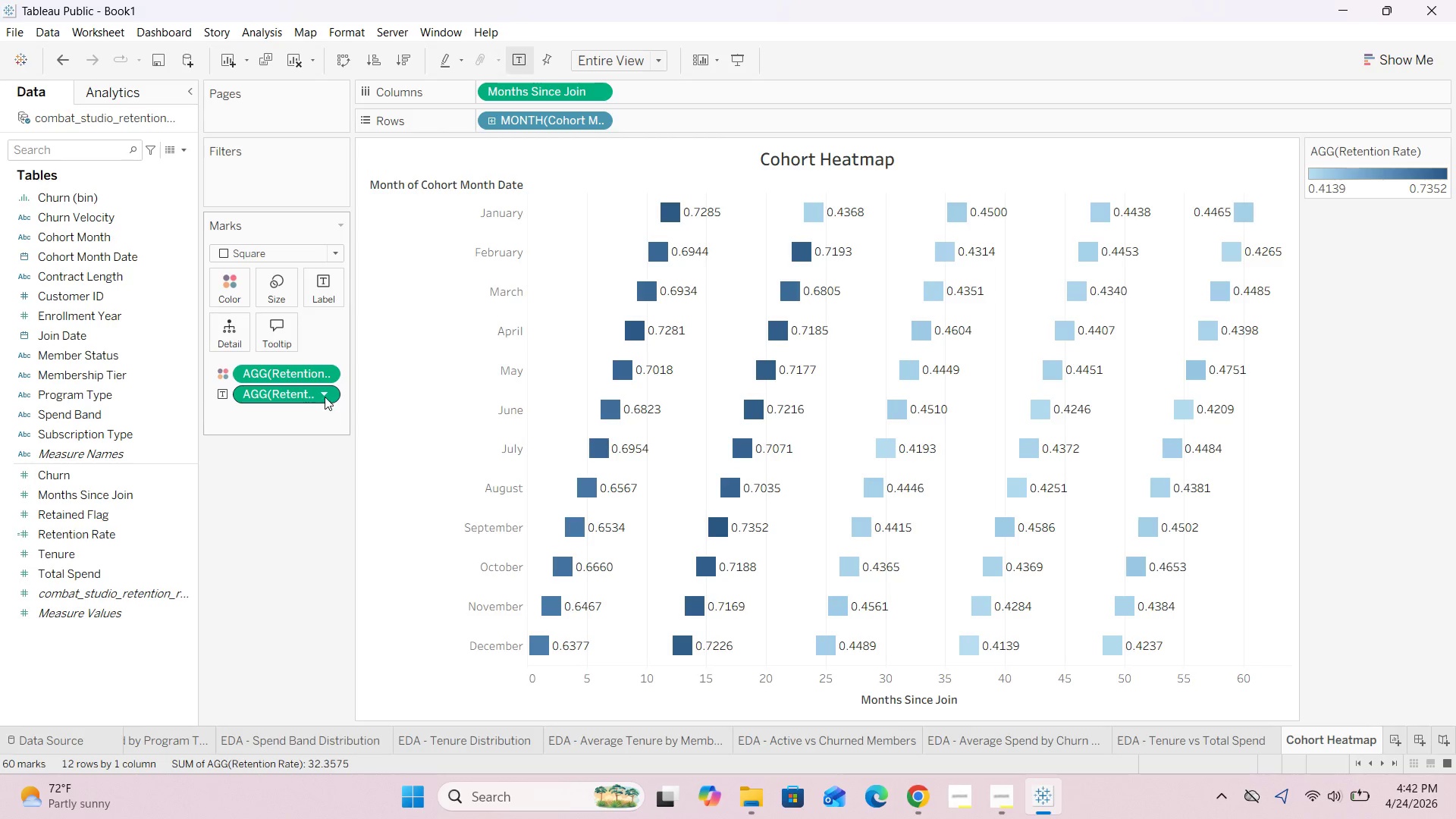 
left_click([326, 396])
 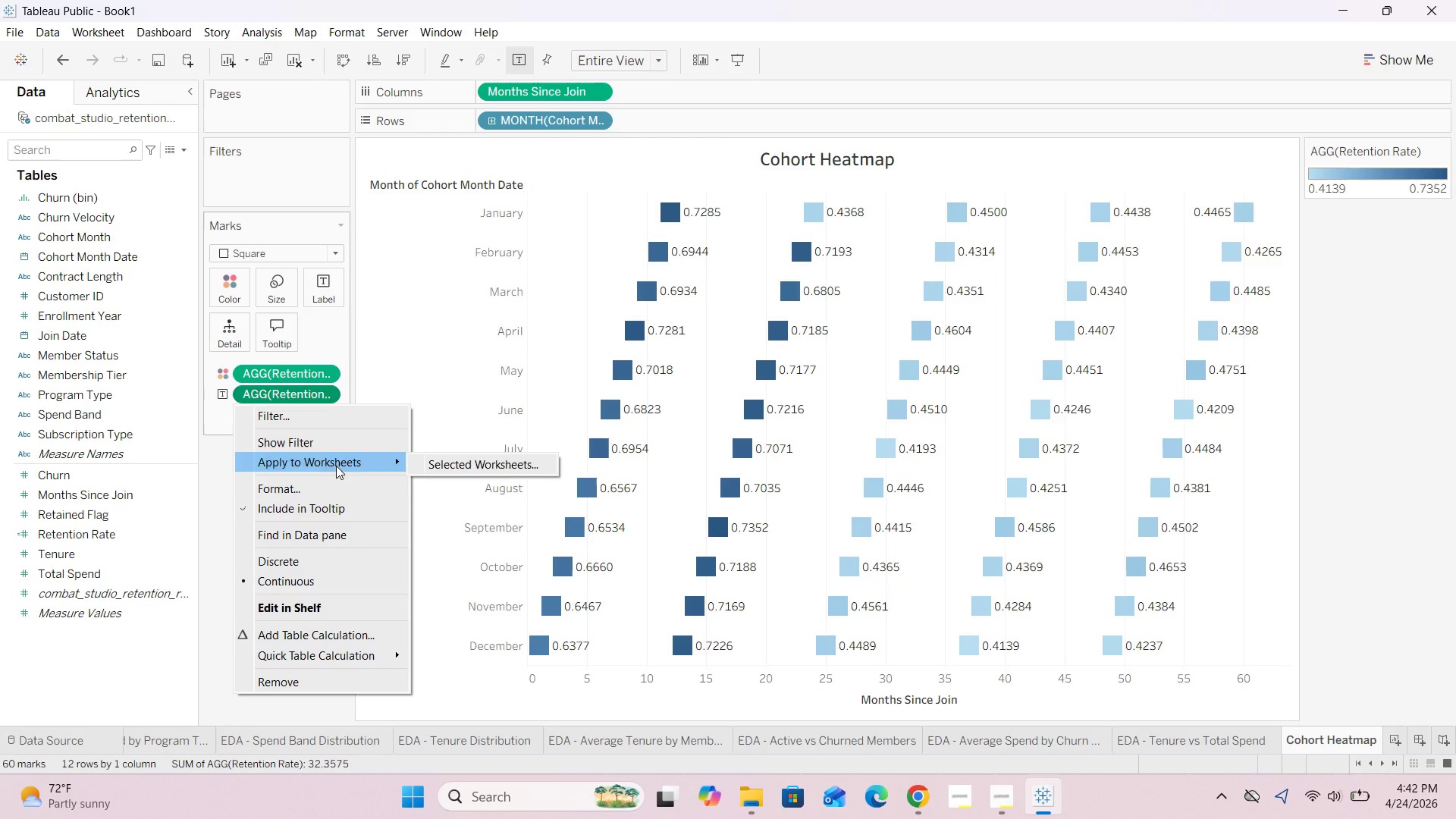 
left_click([328, 487])
 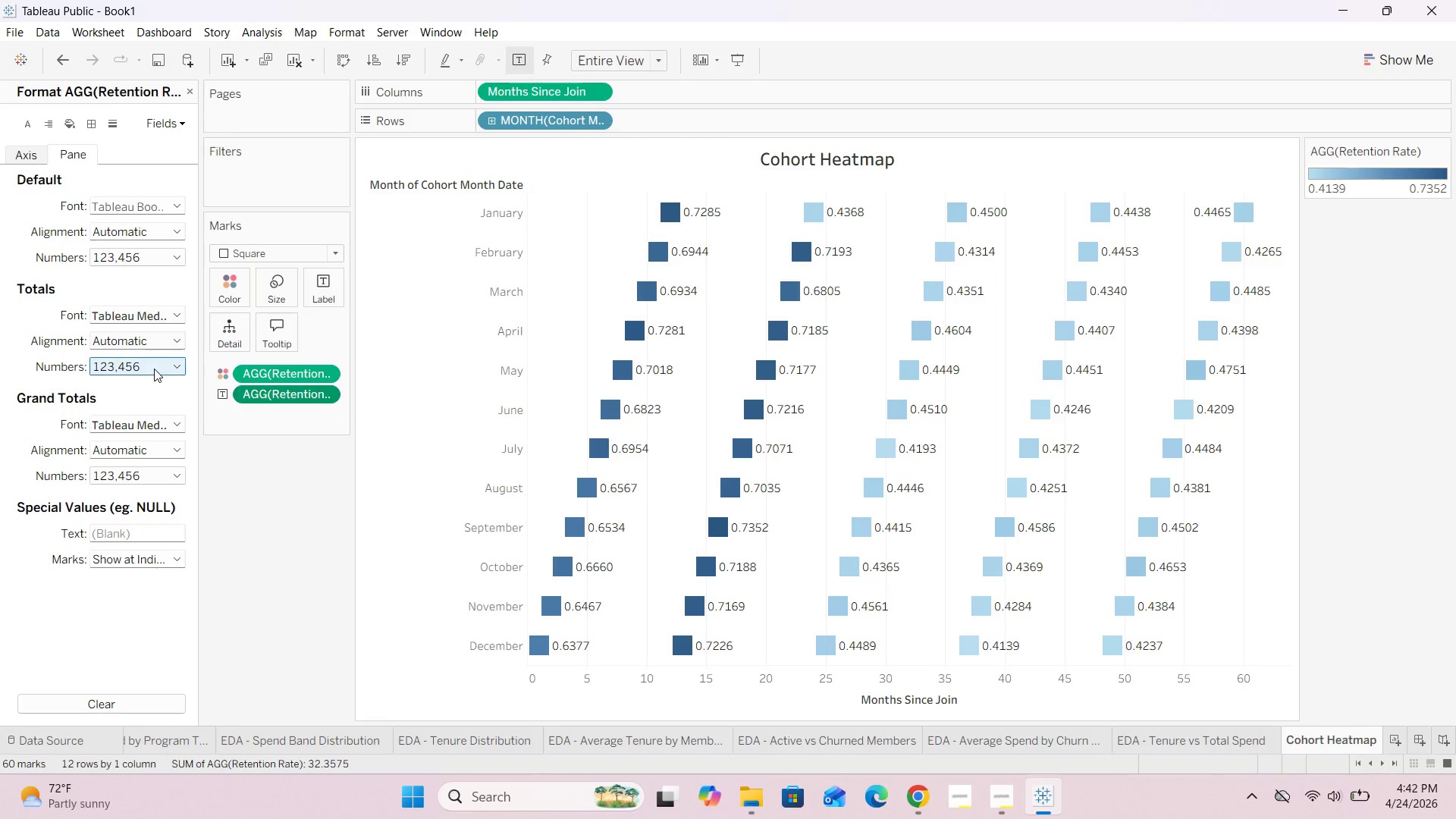 
left_click([173, 254])
 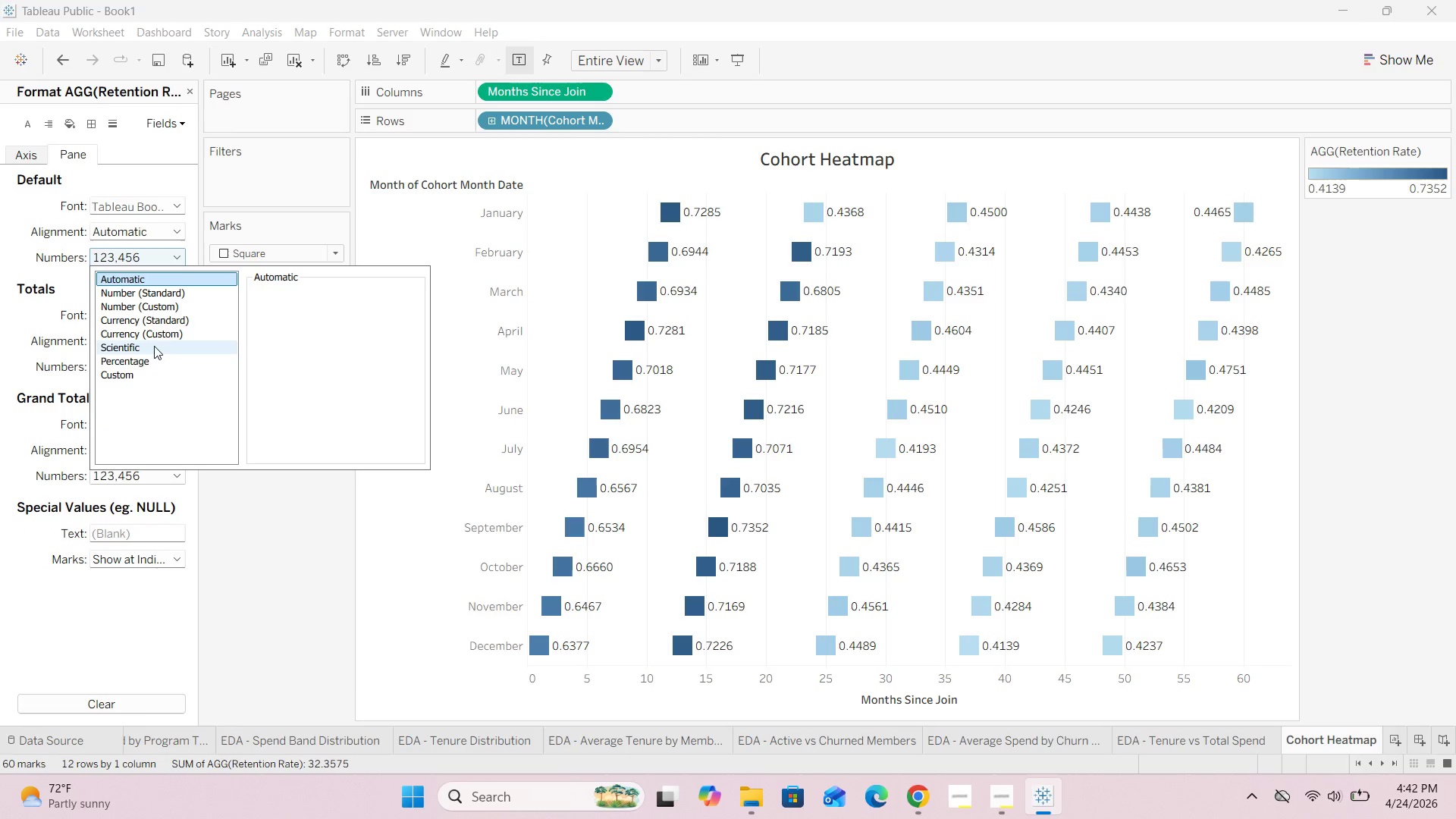 
left_click([150, 354])
 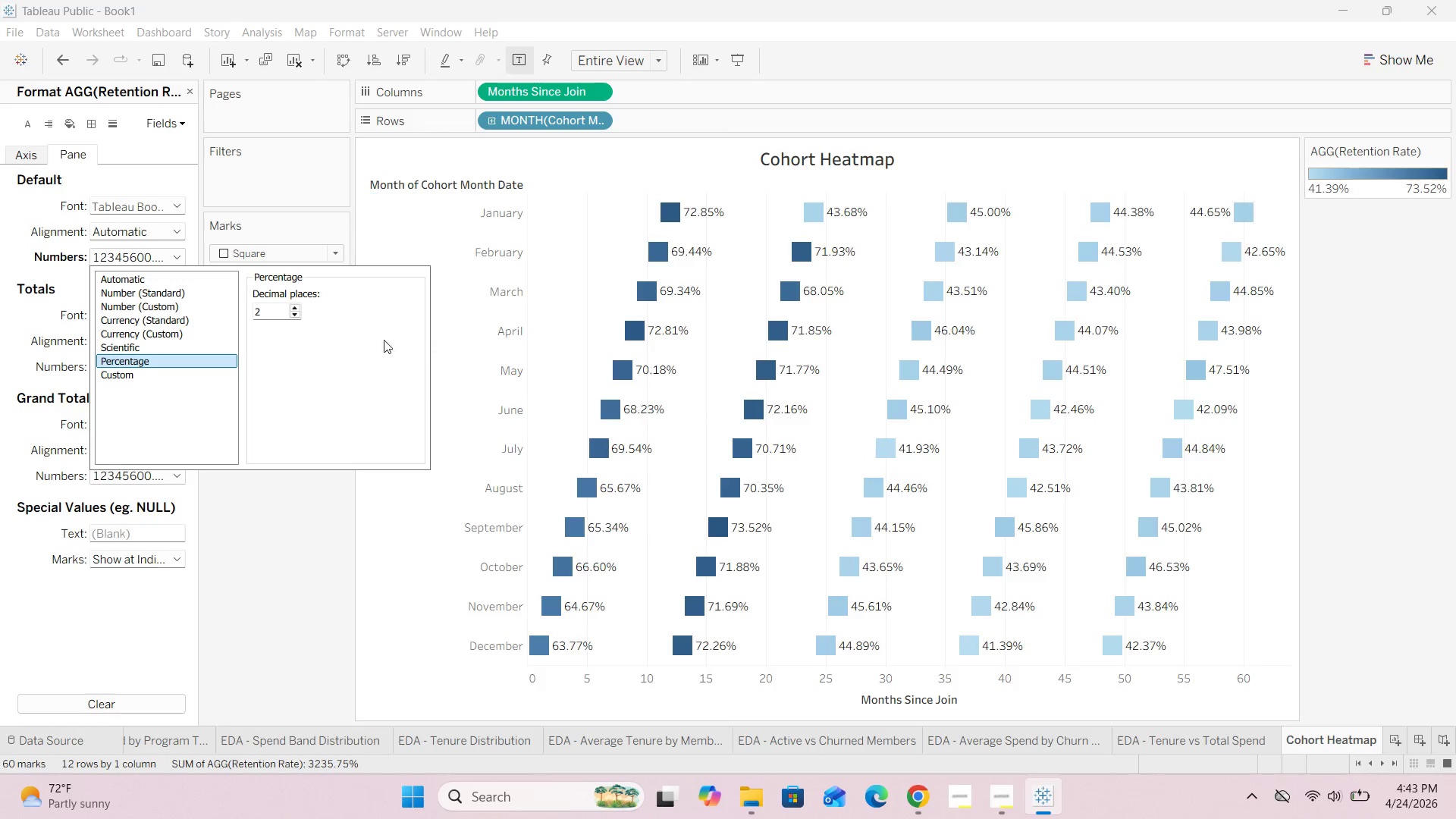 
wait(5.86)
 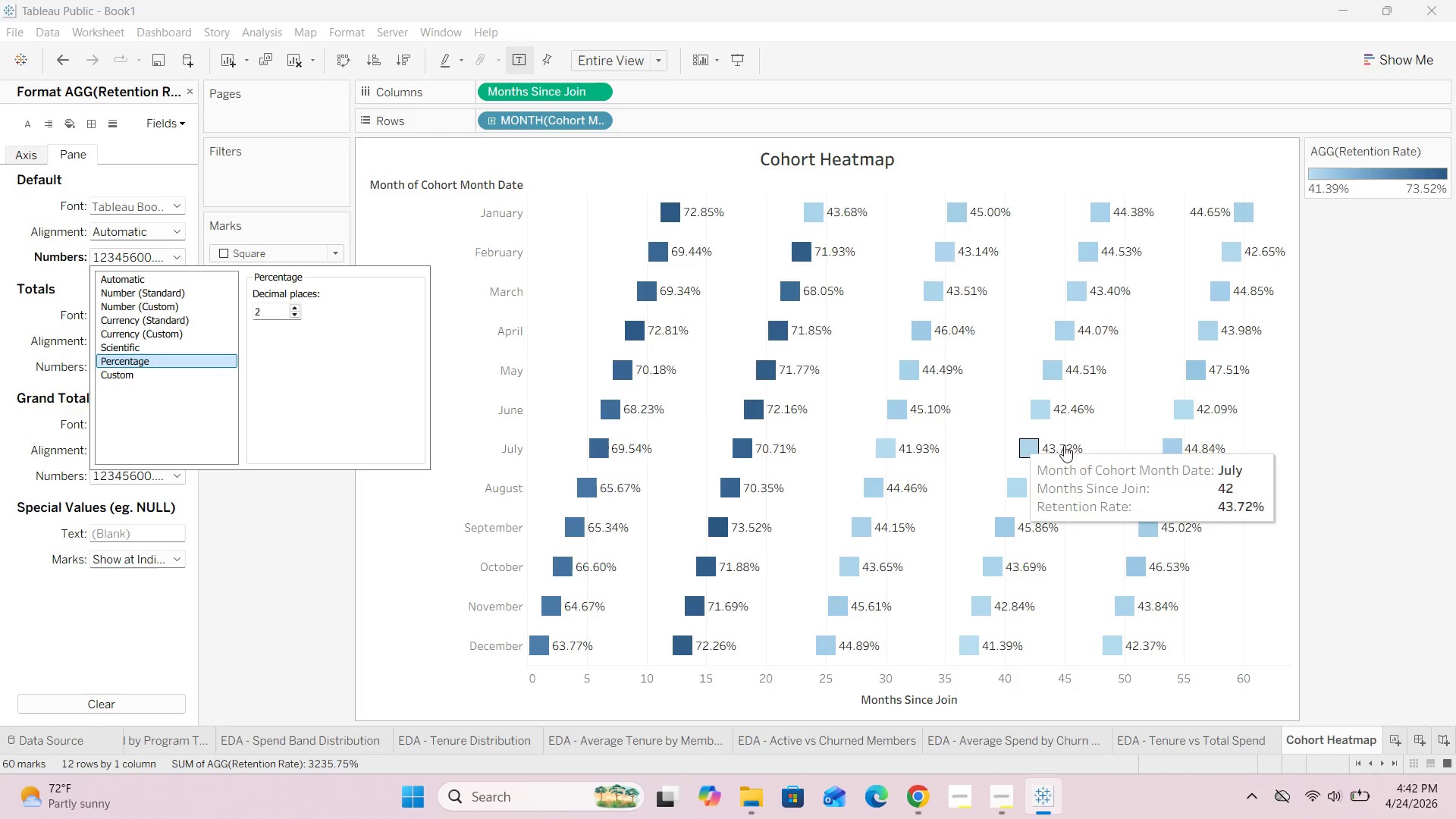 
left_click([294, 314])
 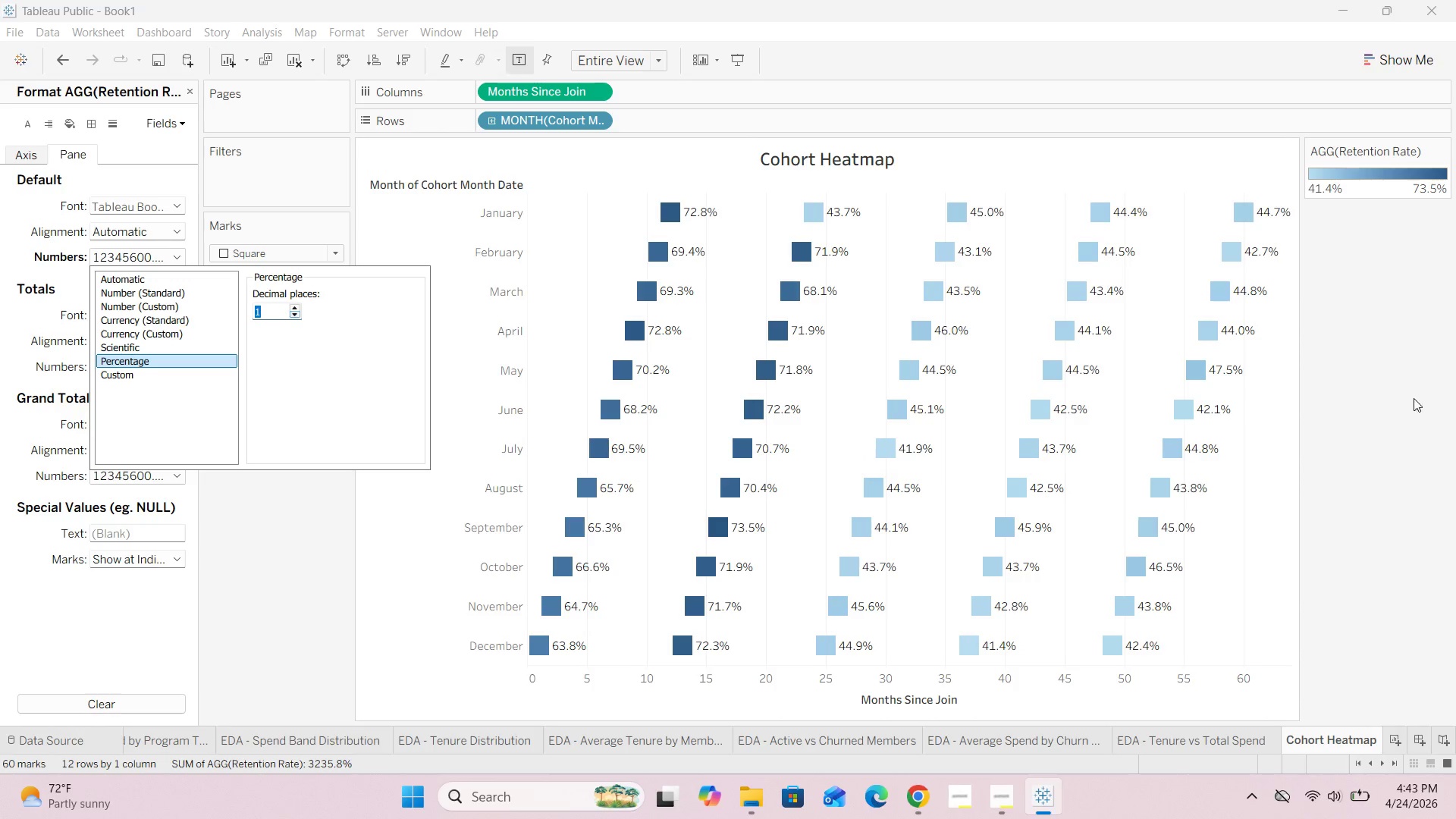 
left_click([1420, 408])
 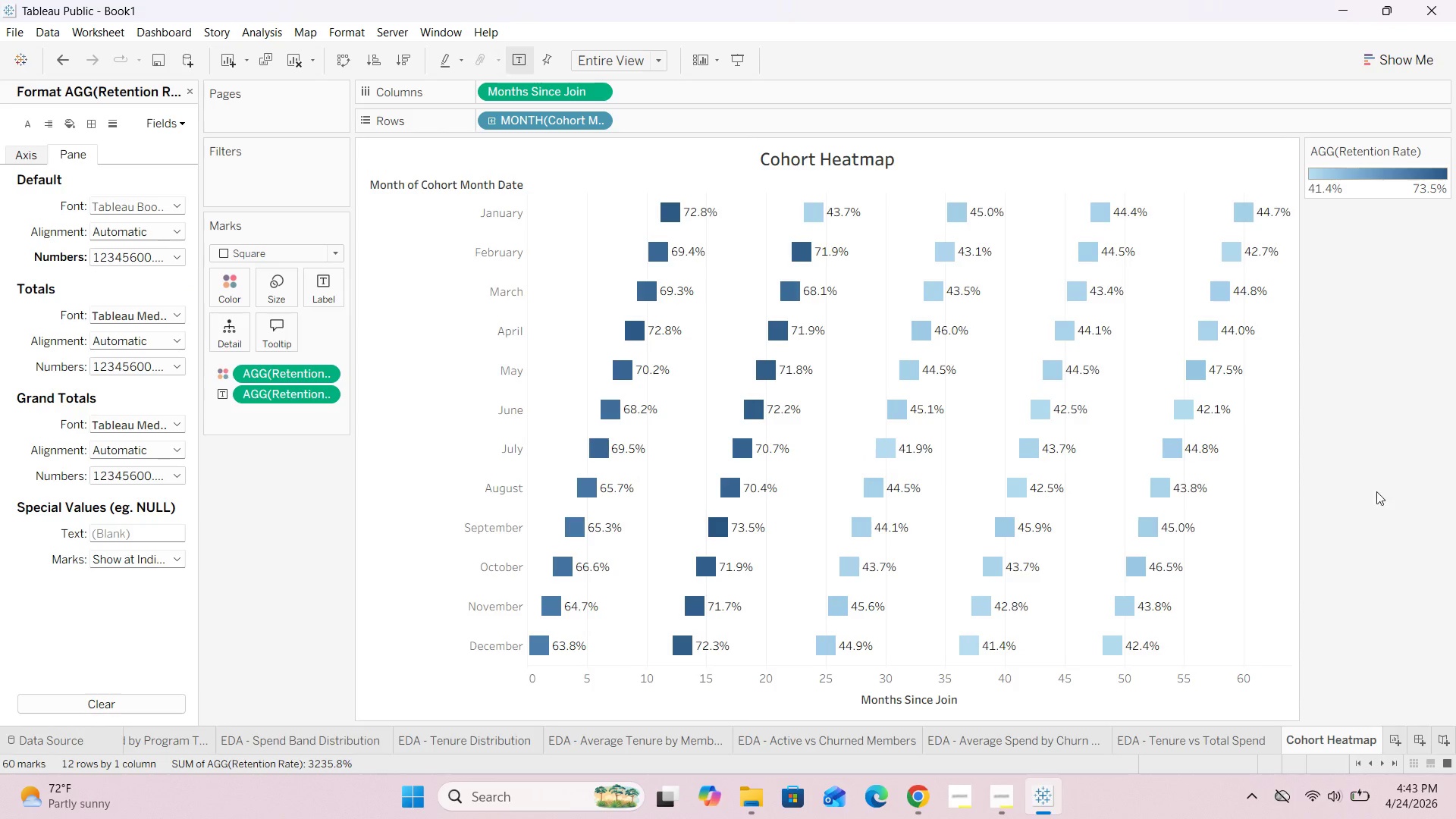 
left_click([1370, 503])
 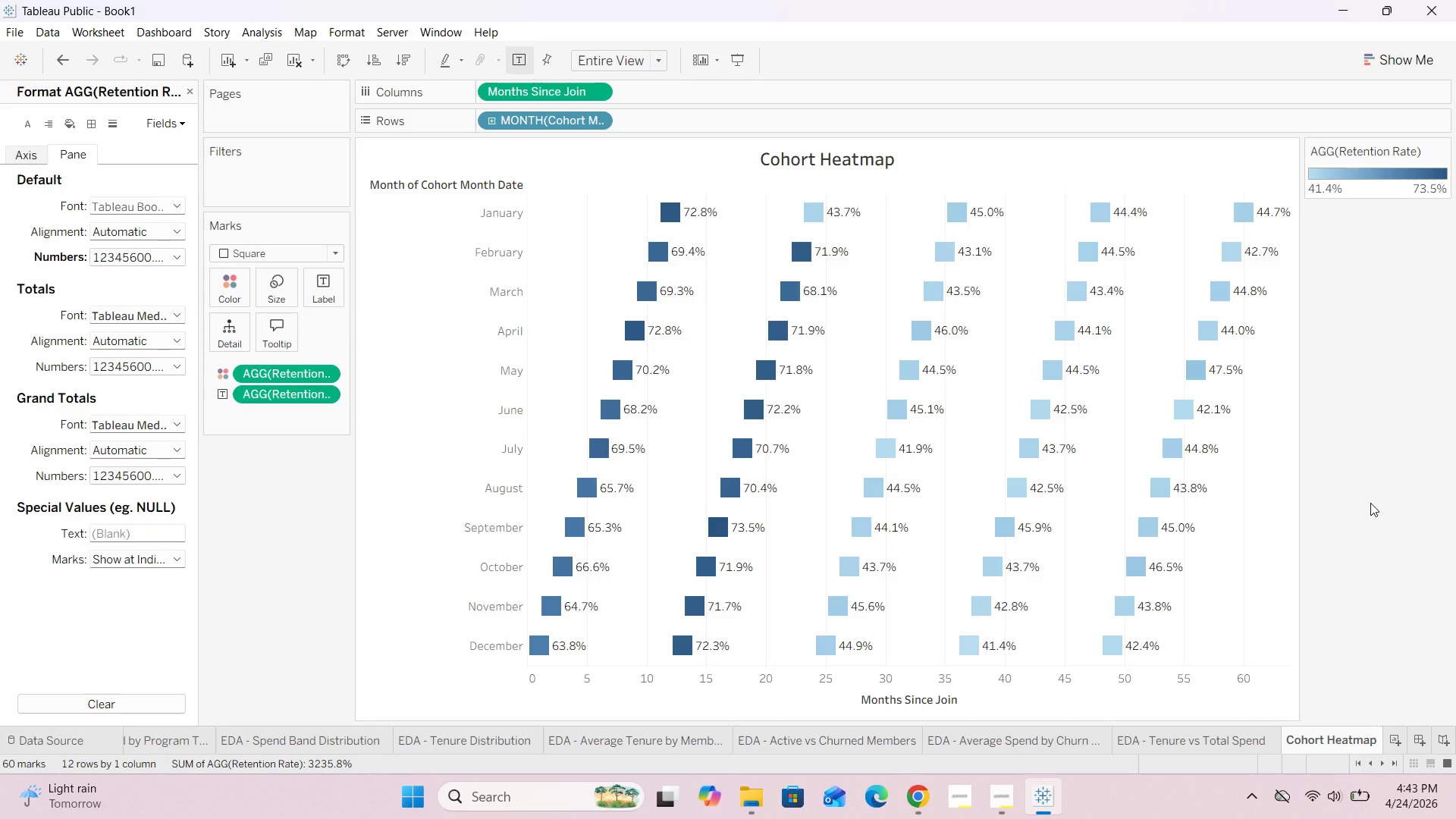 
wait(50.0)
 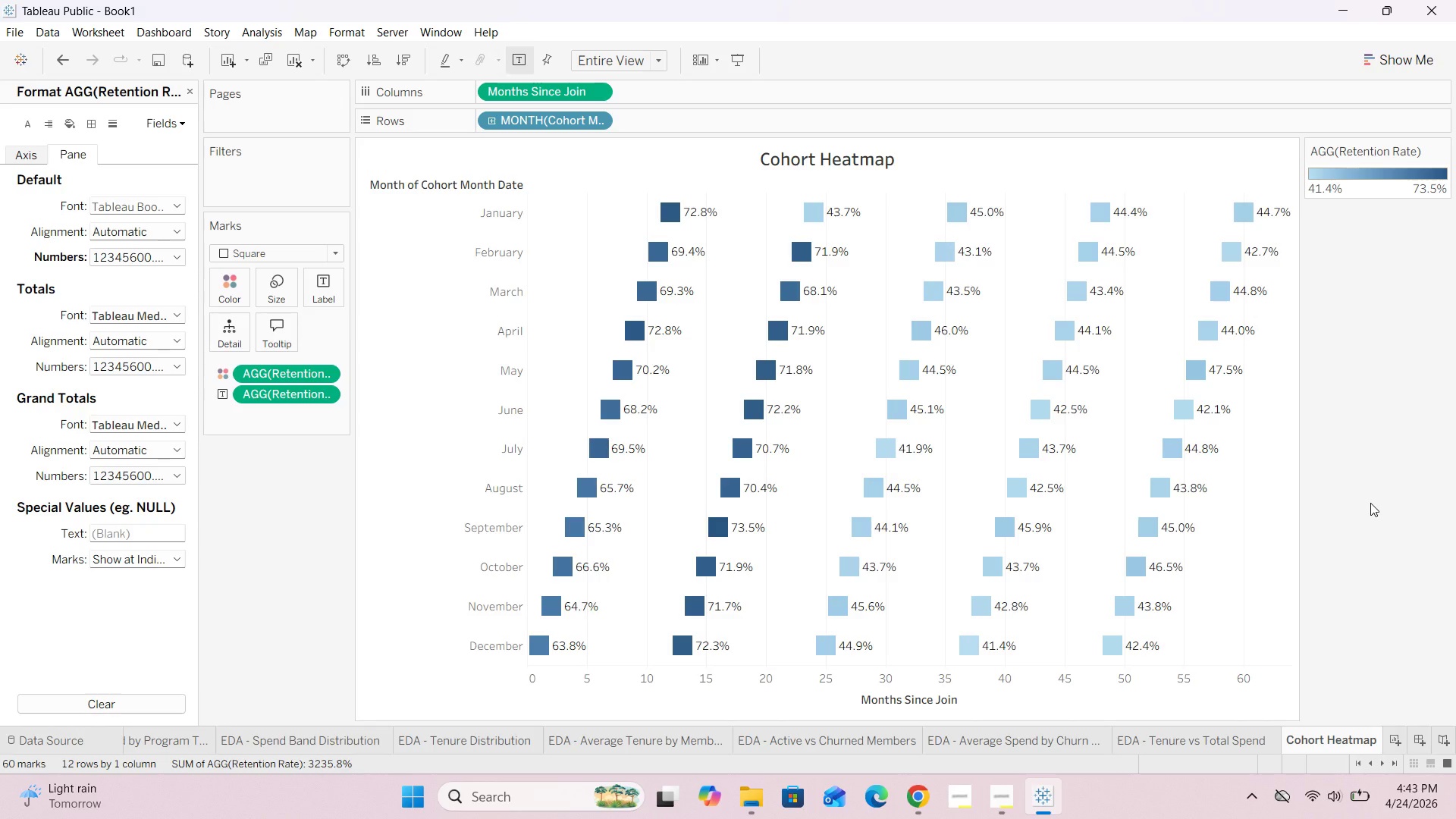 
left_click([1001, 799])